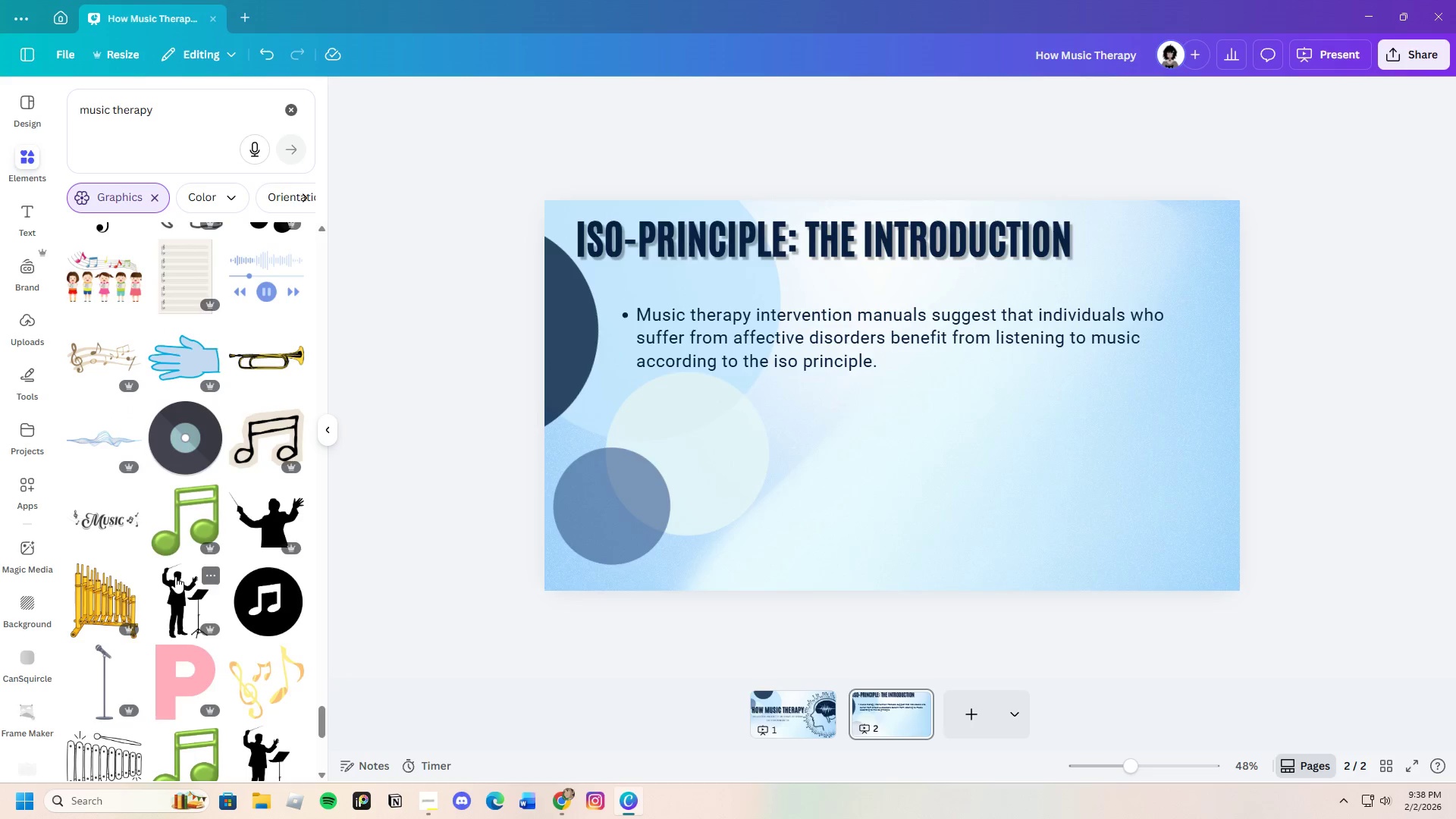 
left_click([119, 429])
 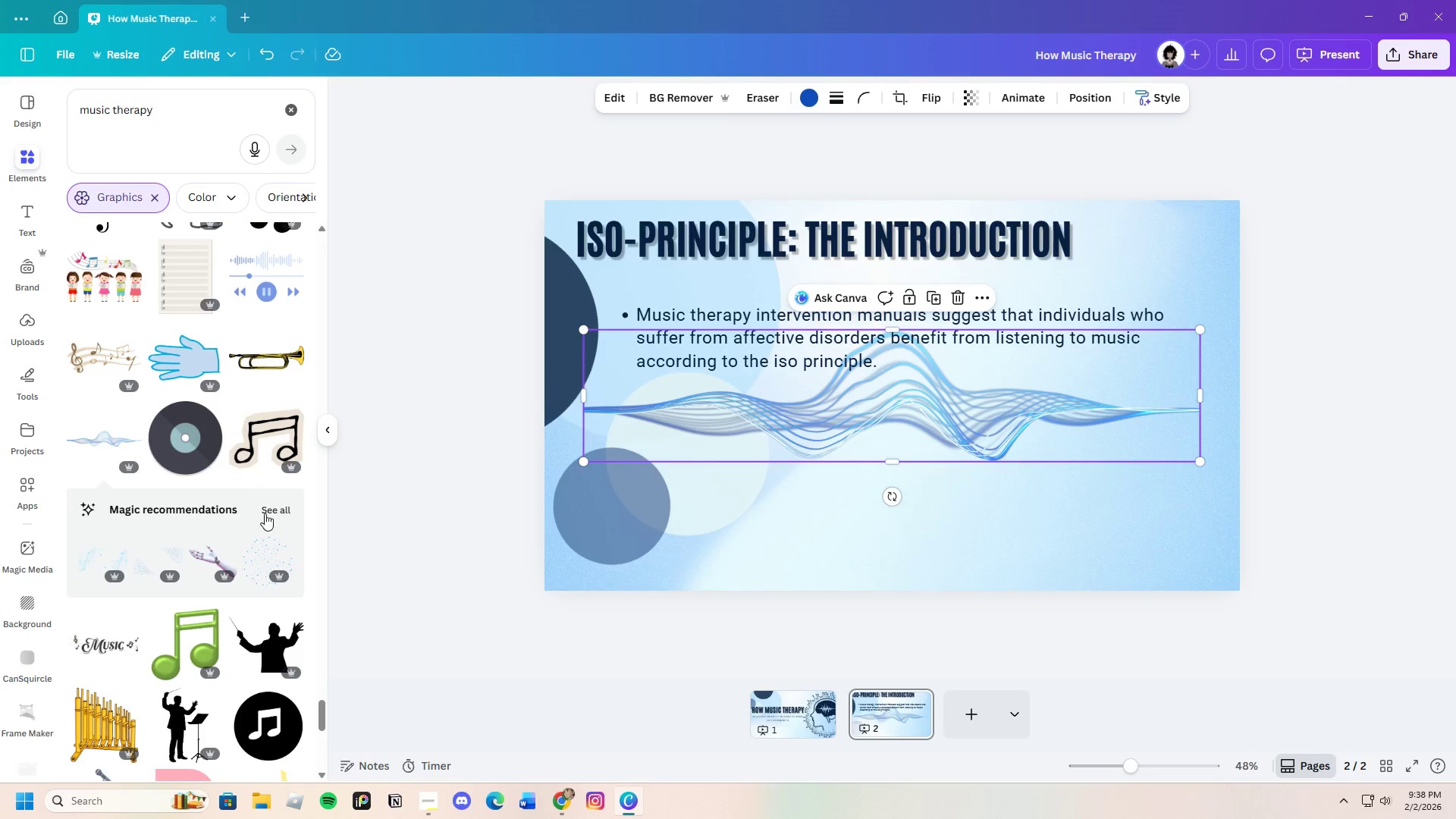 
left_click([269, 510])
 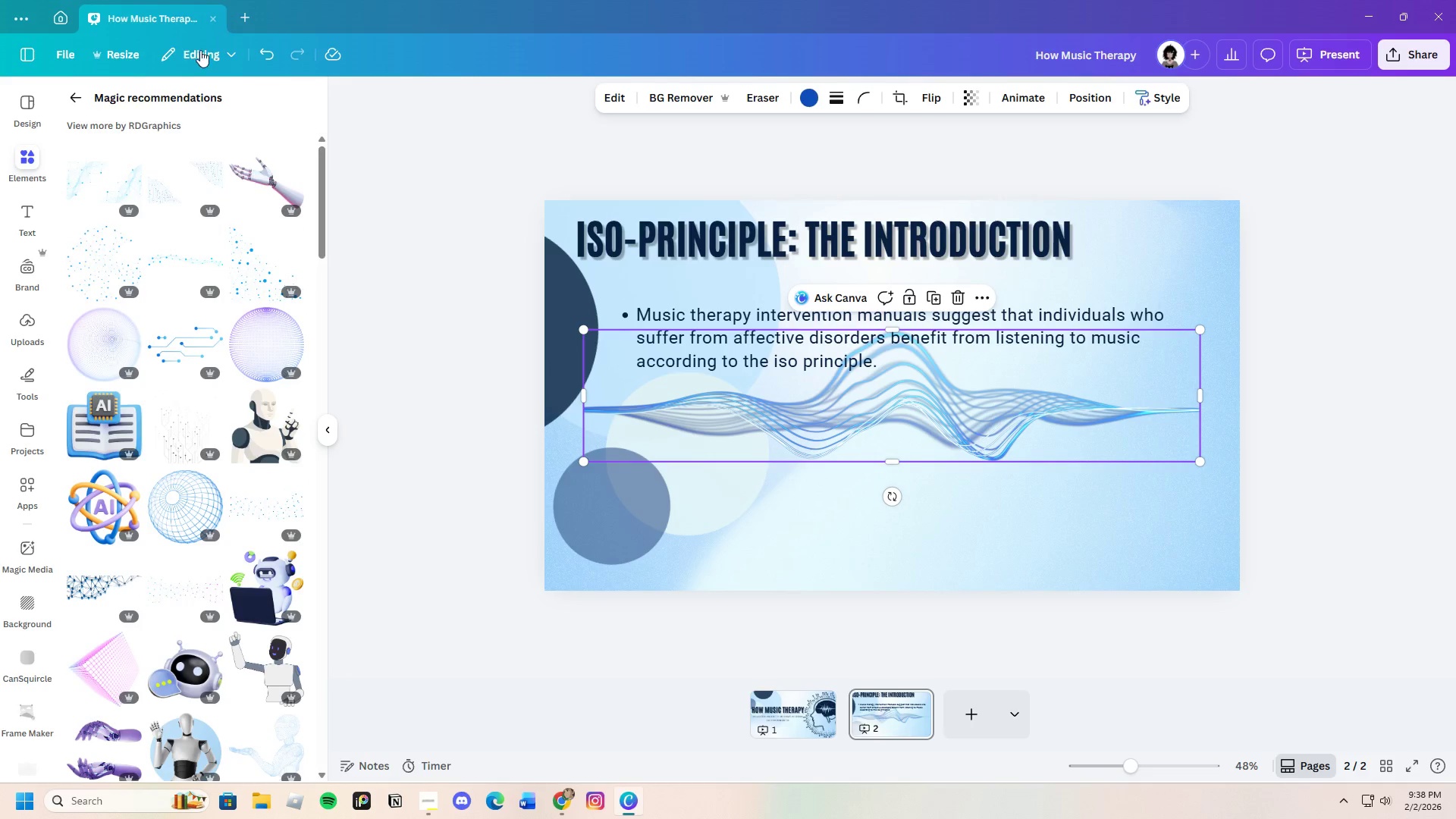 
left_click([76, 93])
 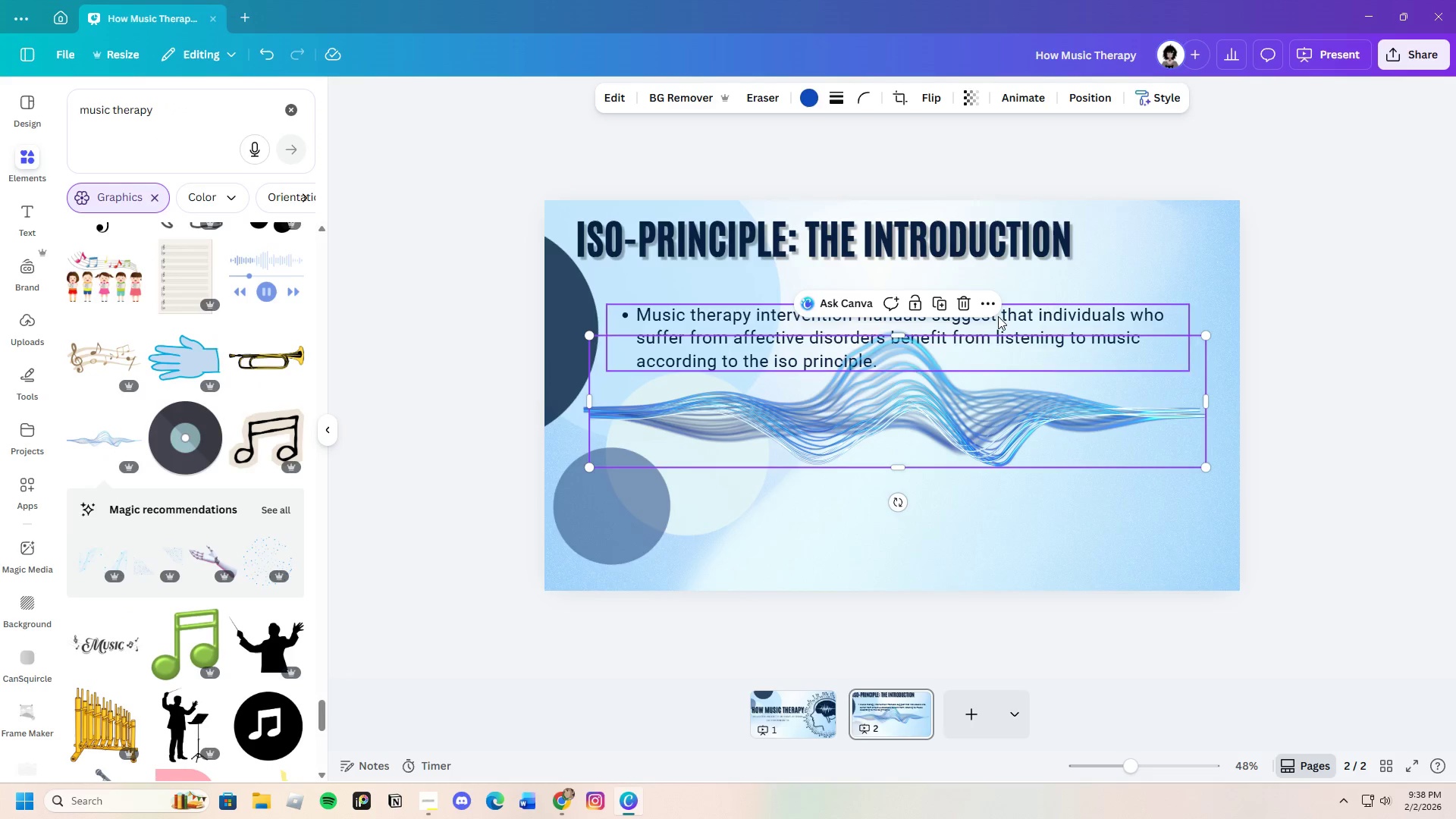 
double_click([968, 306])
 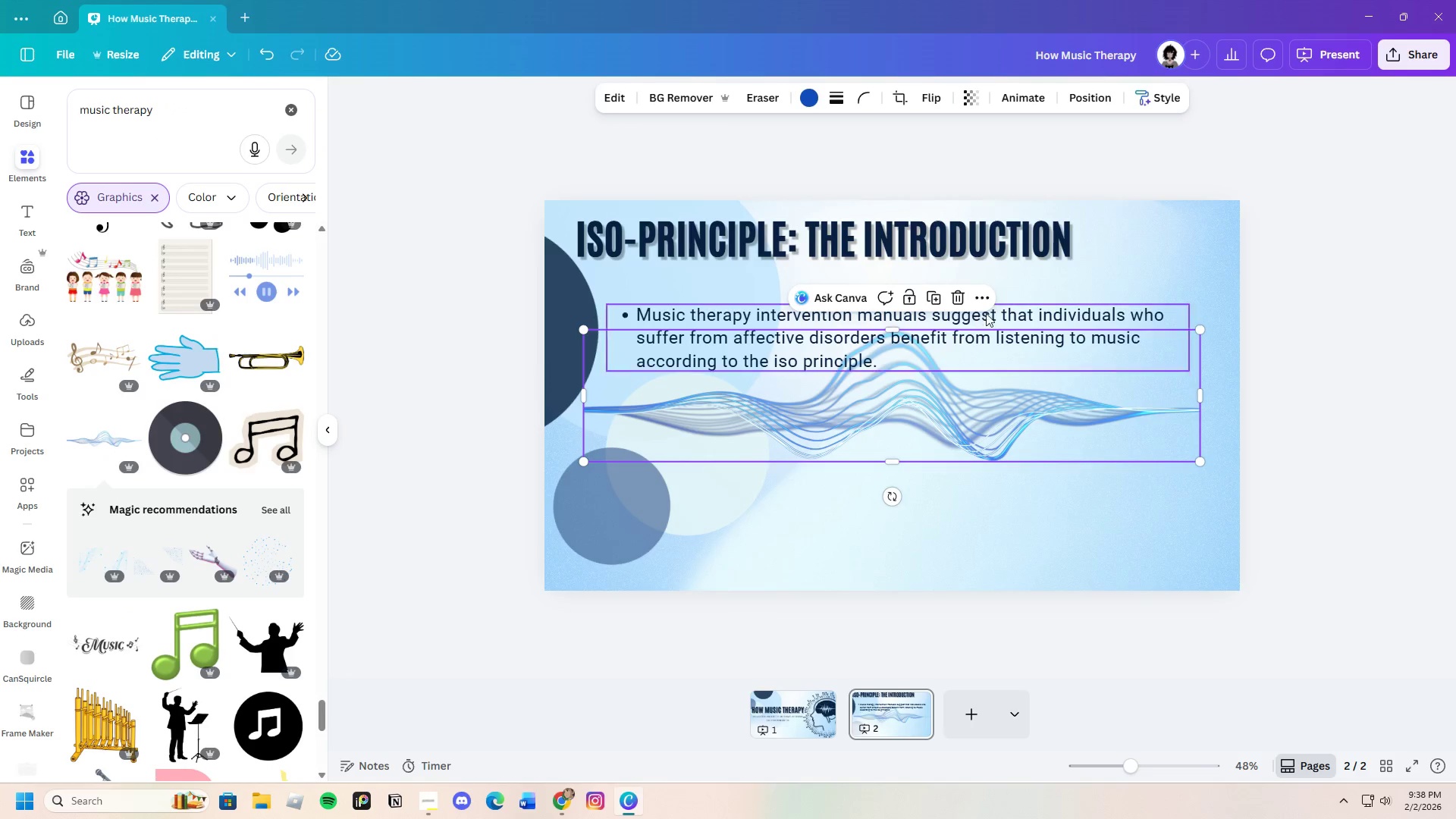 
left_click([956, 303])
 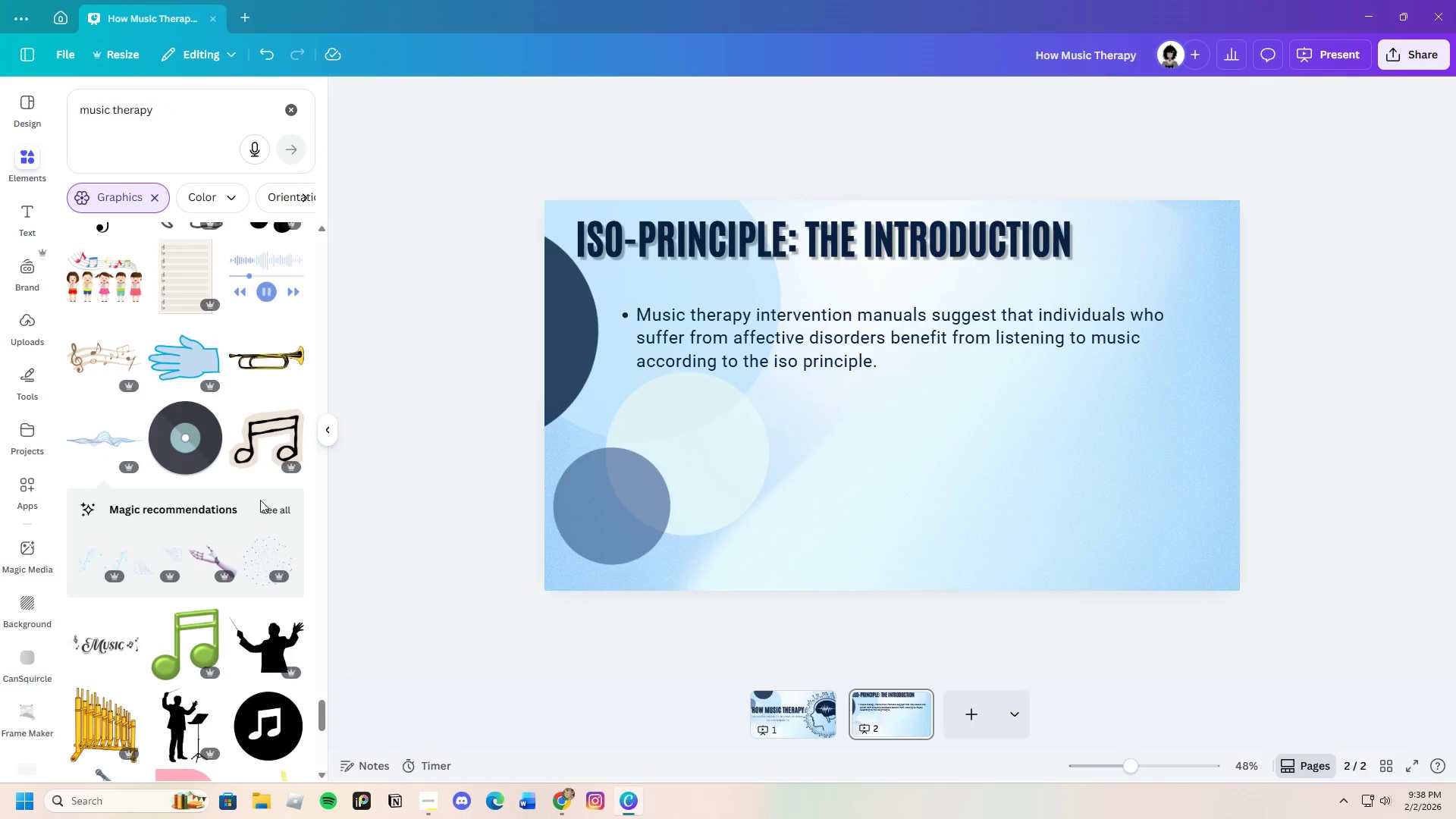 
scroll: coordinate [240, 551], scroll_direction: down, amount: 27.0
 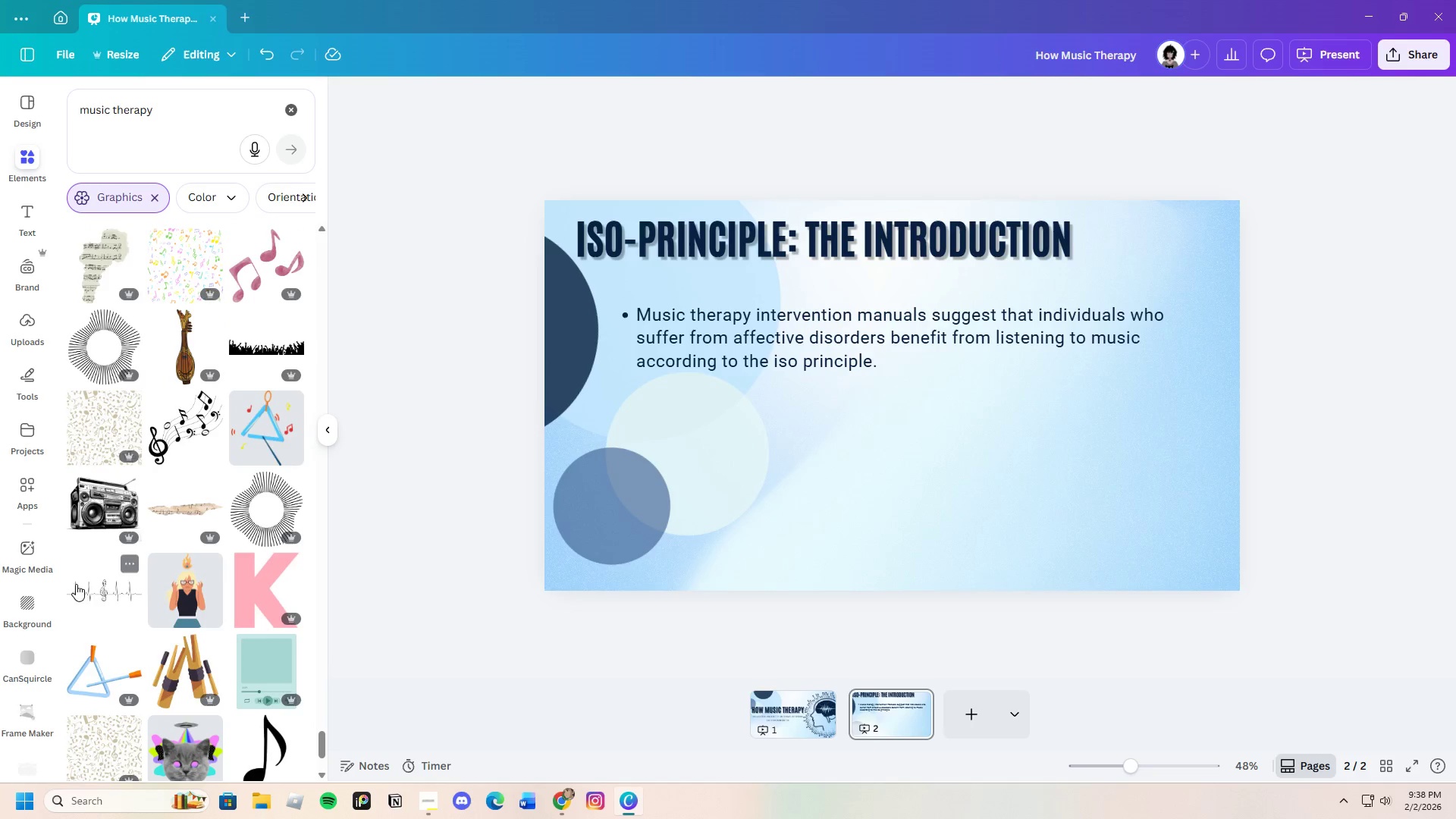 
scroll: coordinate [221, 594], scroll_direction: down, amount: 8.0
 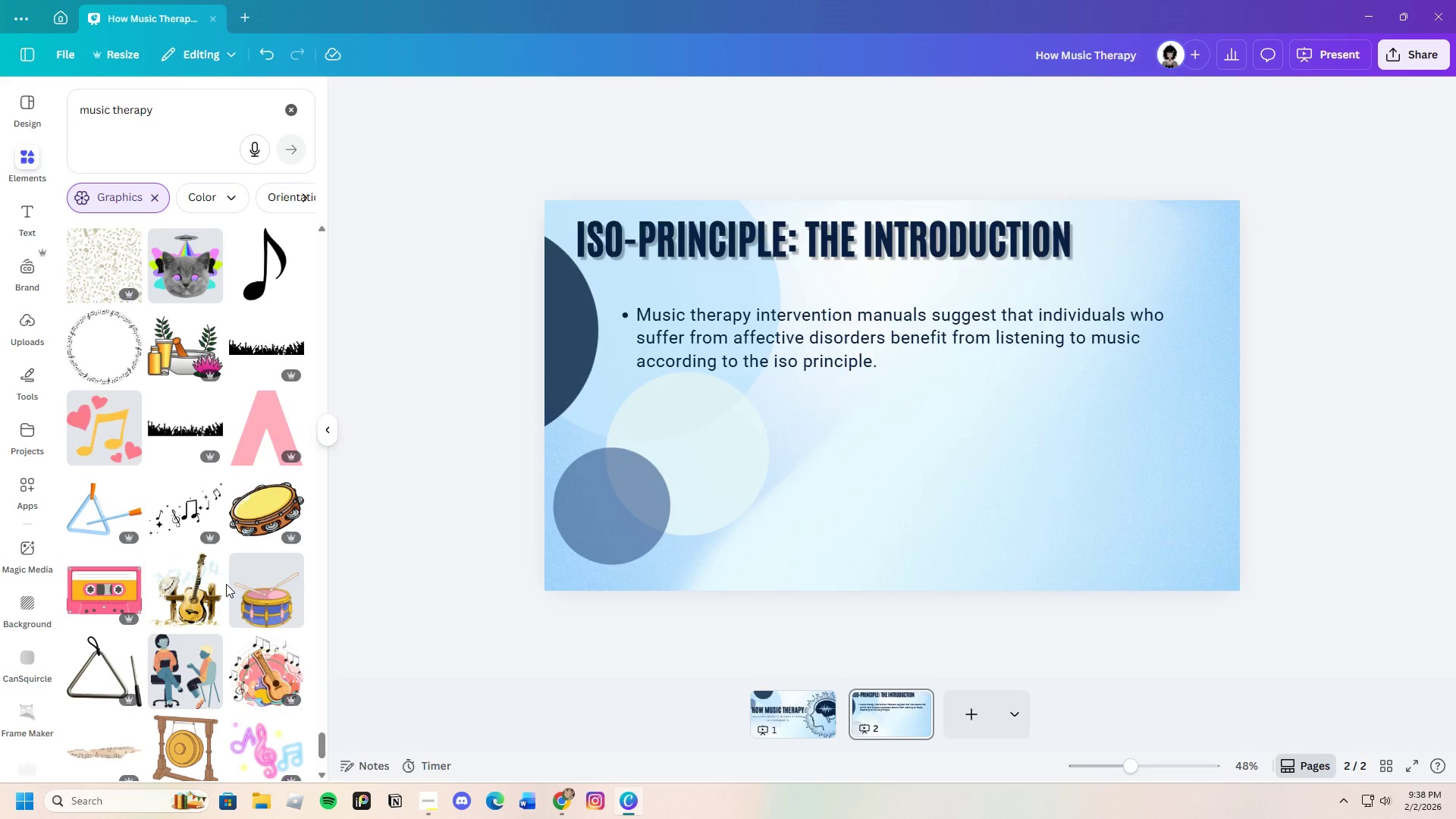 
wait(14.9)
 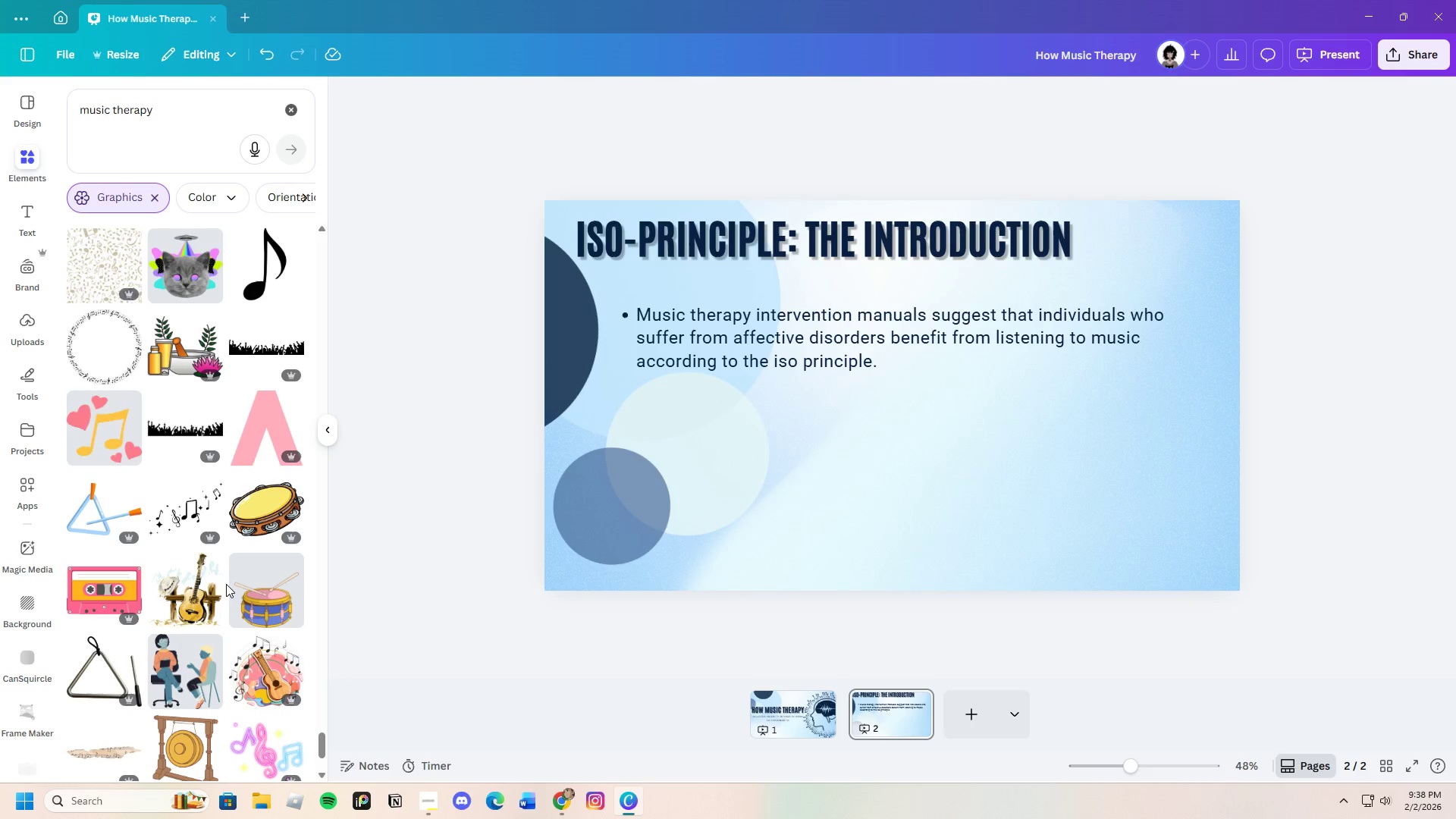 
scroll: coordinate [174, 601], scroll_direction: down, amount: 26.0
 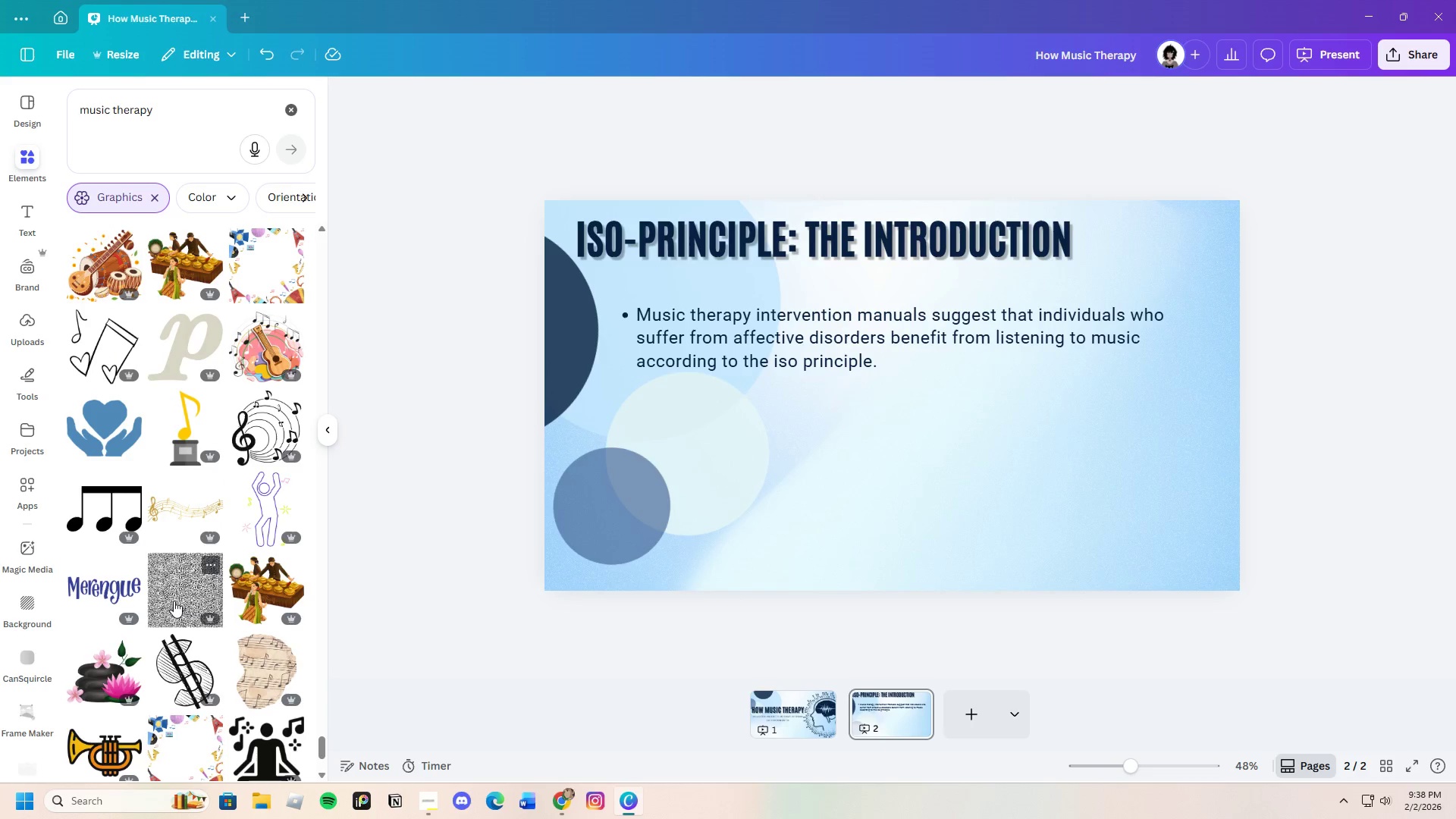 
scroll: coordinate [174, 598], scroll_direction: down, amount: 10.0
 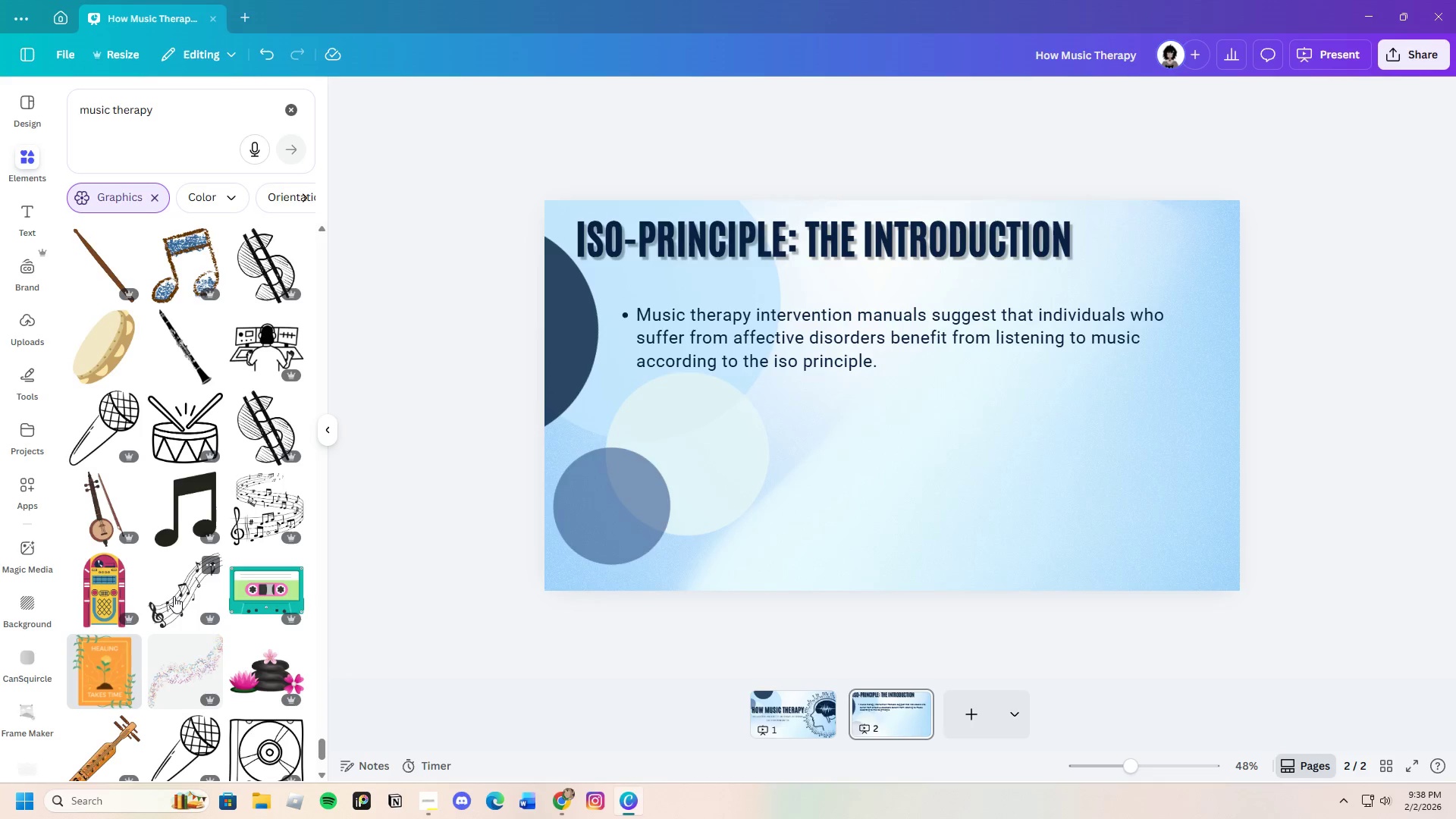 
wait(9.86)
 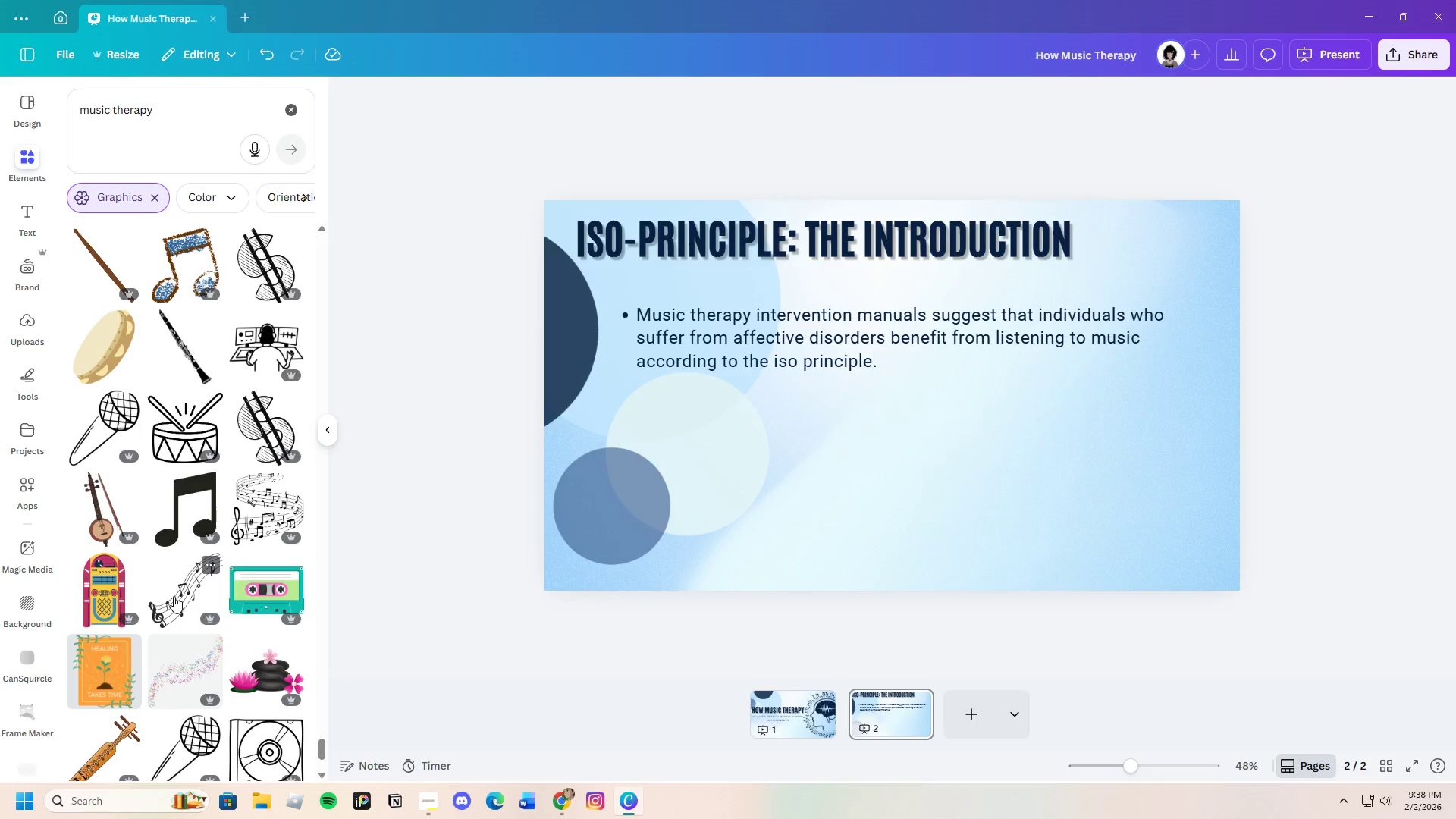 
scroll: coordinate [228, 549], scroll_direction: down, amount: 25.0
 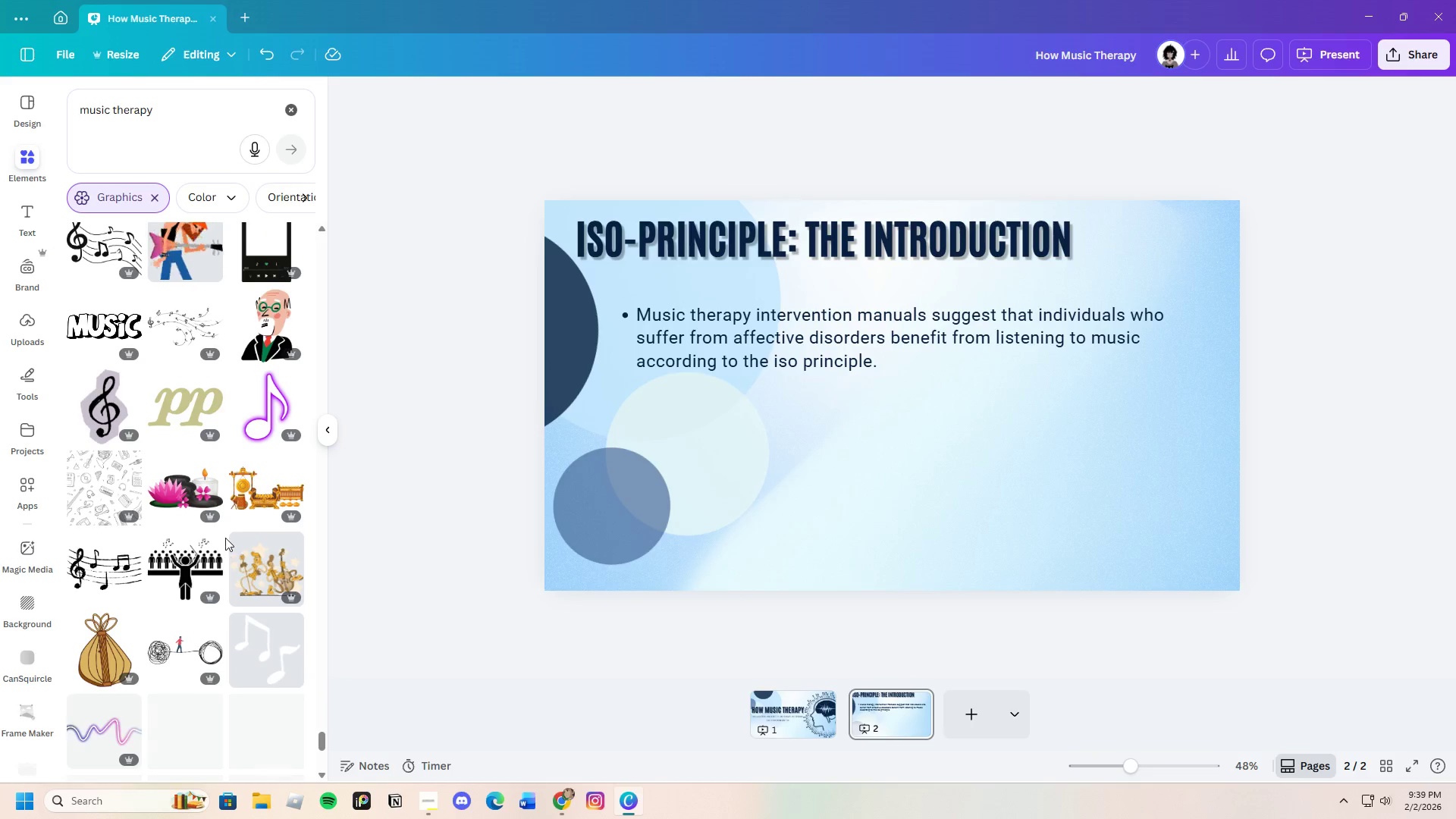 
scroll: coordinate [202, 520], scroll_direction: down, amount: 7.0
 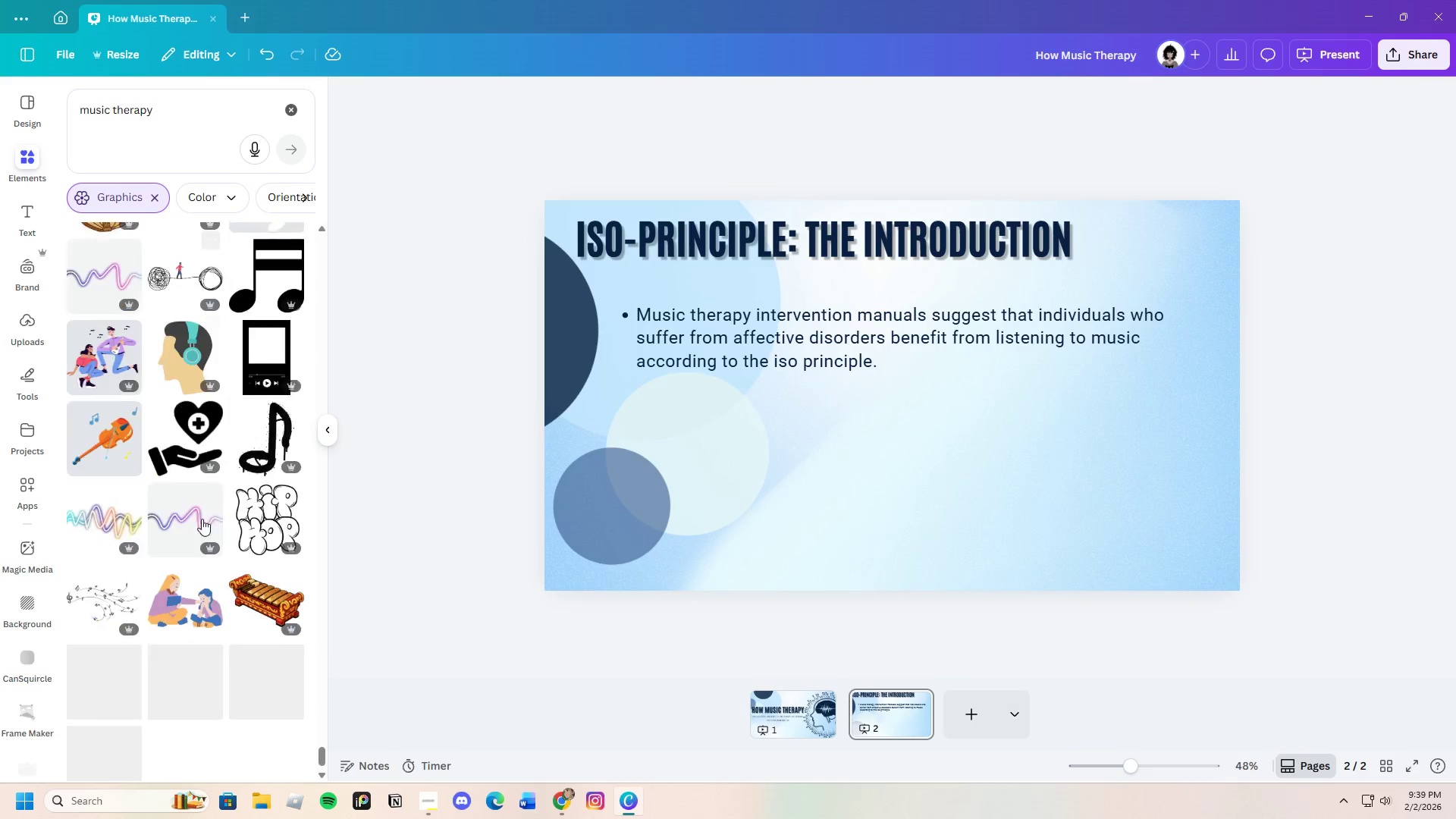 
mouse_move([194, 501])
 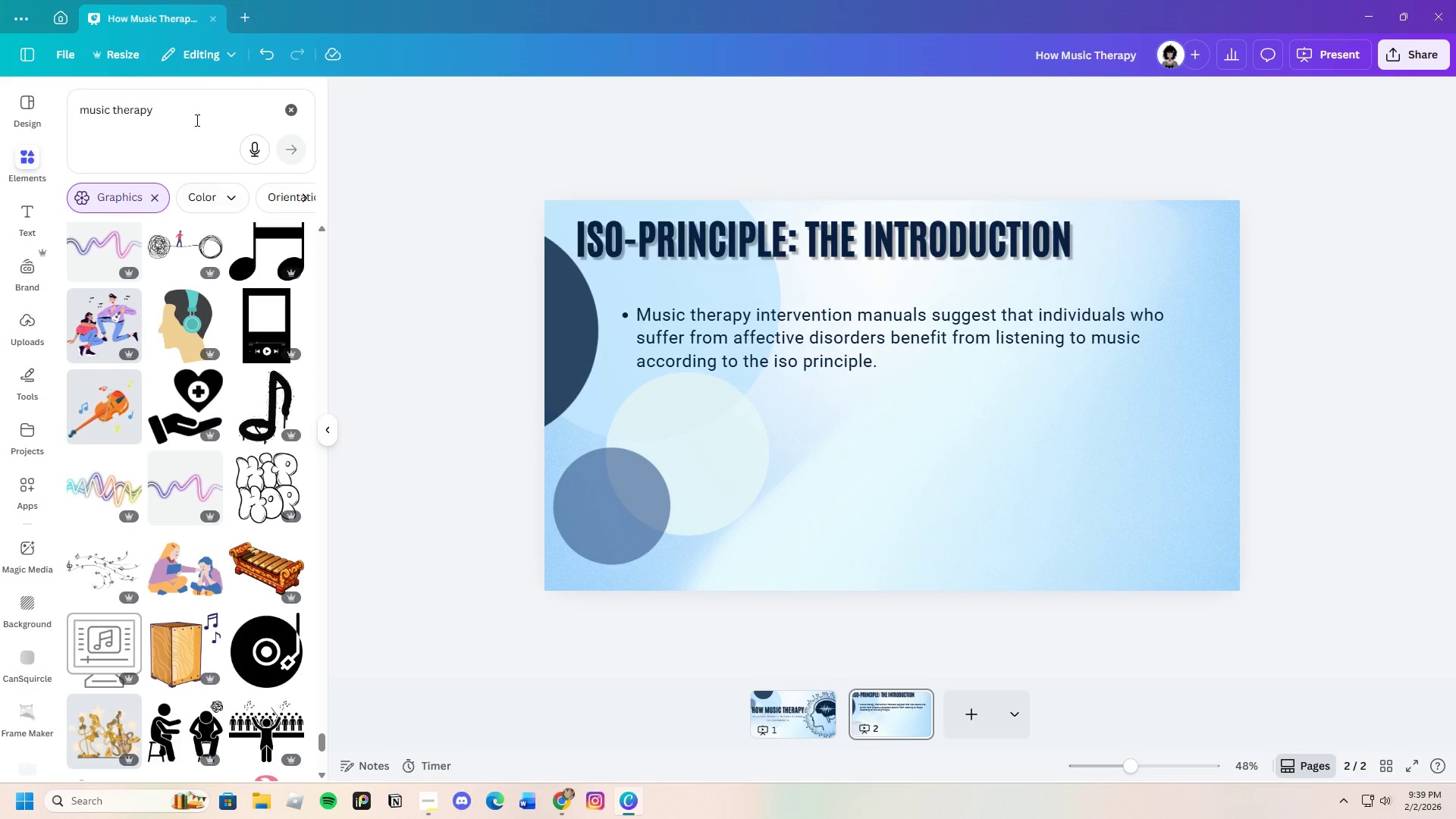 
left_click_drag(start_coordinate=[195, 118], to_coordinate=[0, 92])
 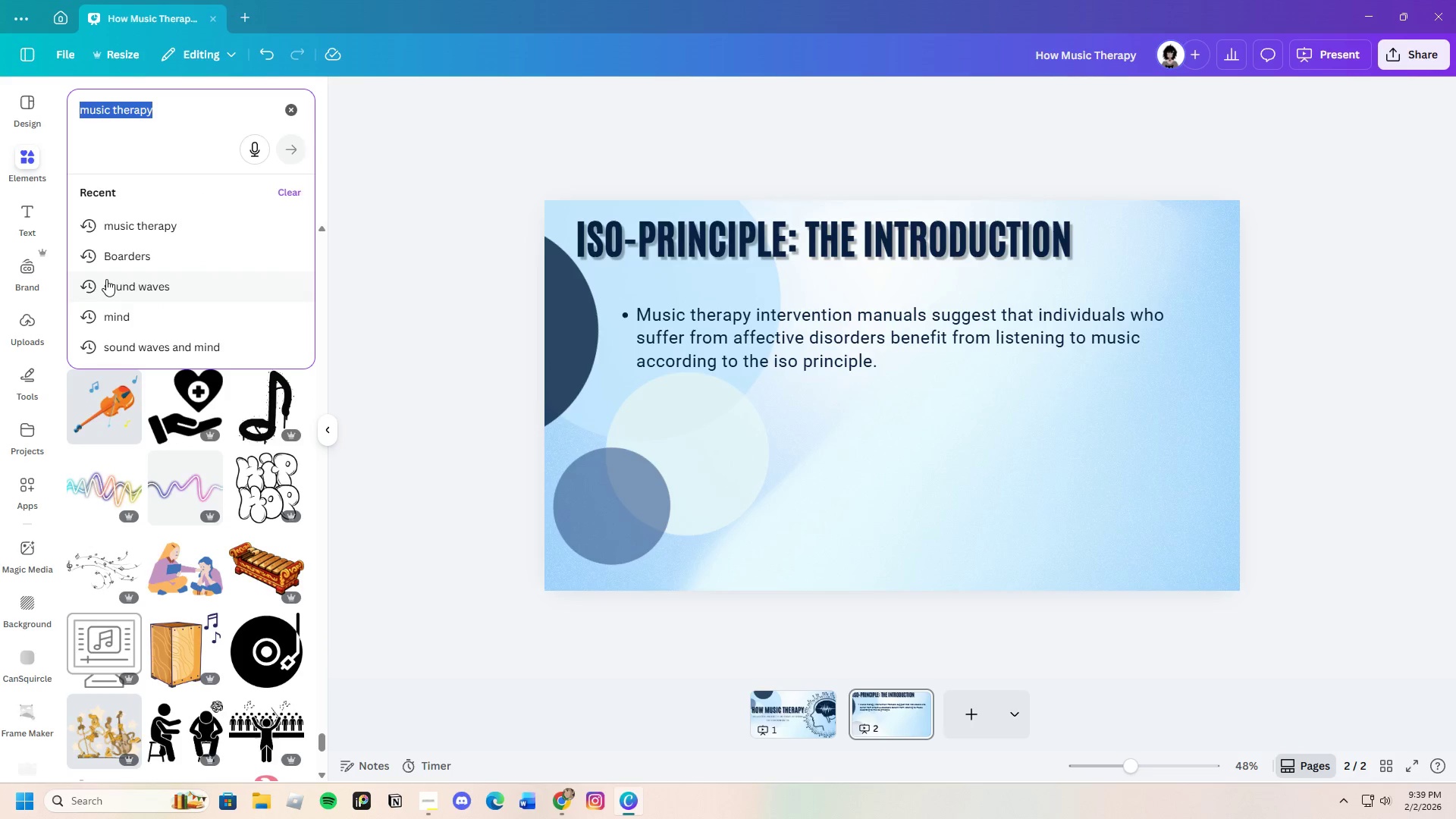 
key(Backspace)
type(soundw)
key(Backspace)
type( waves)
 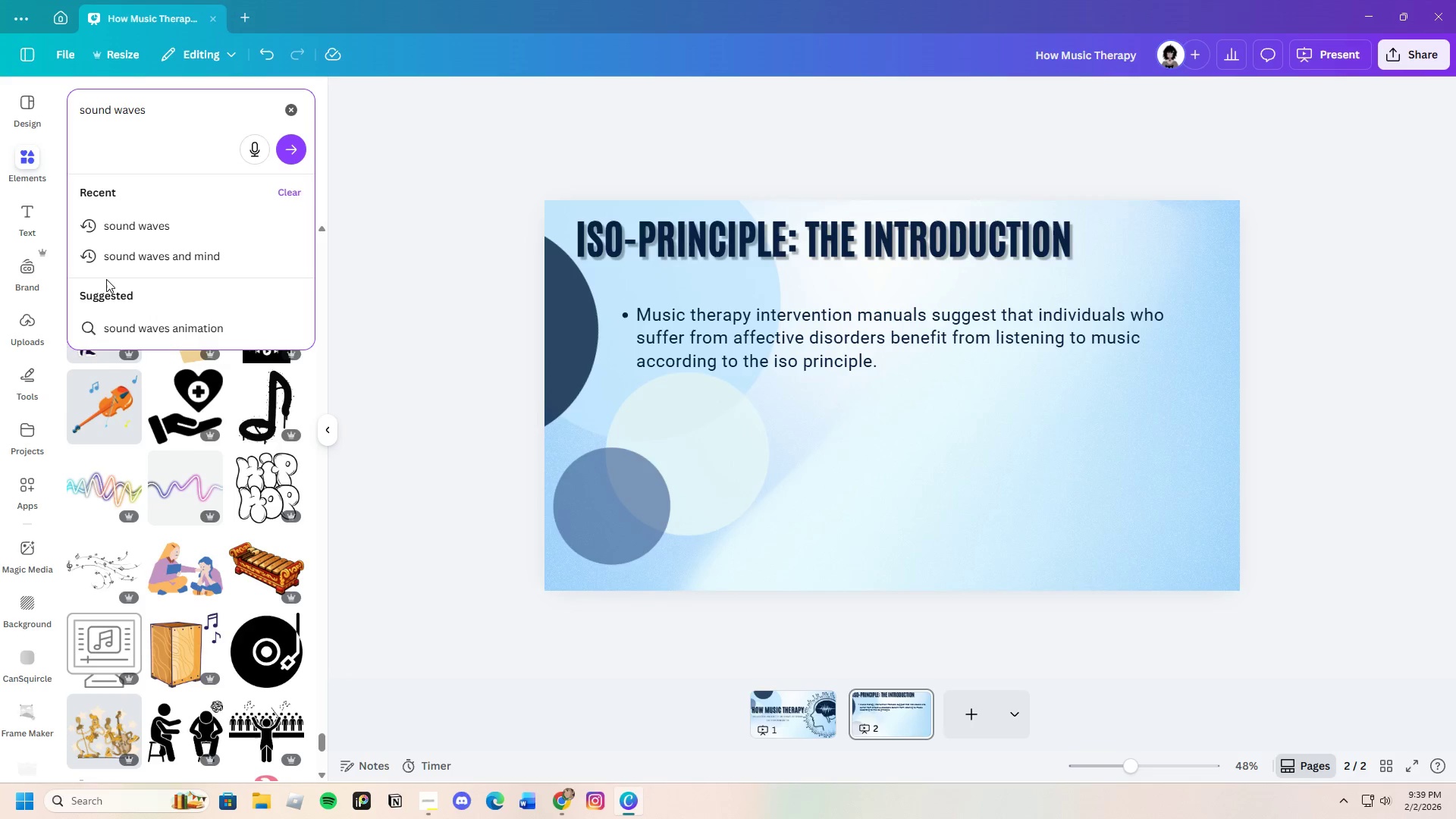 
key(Enter)
 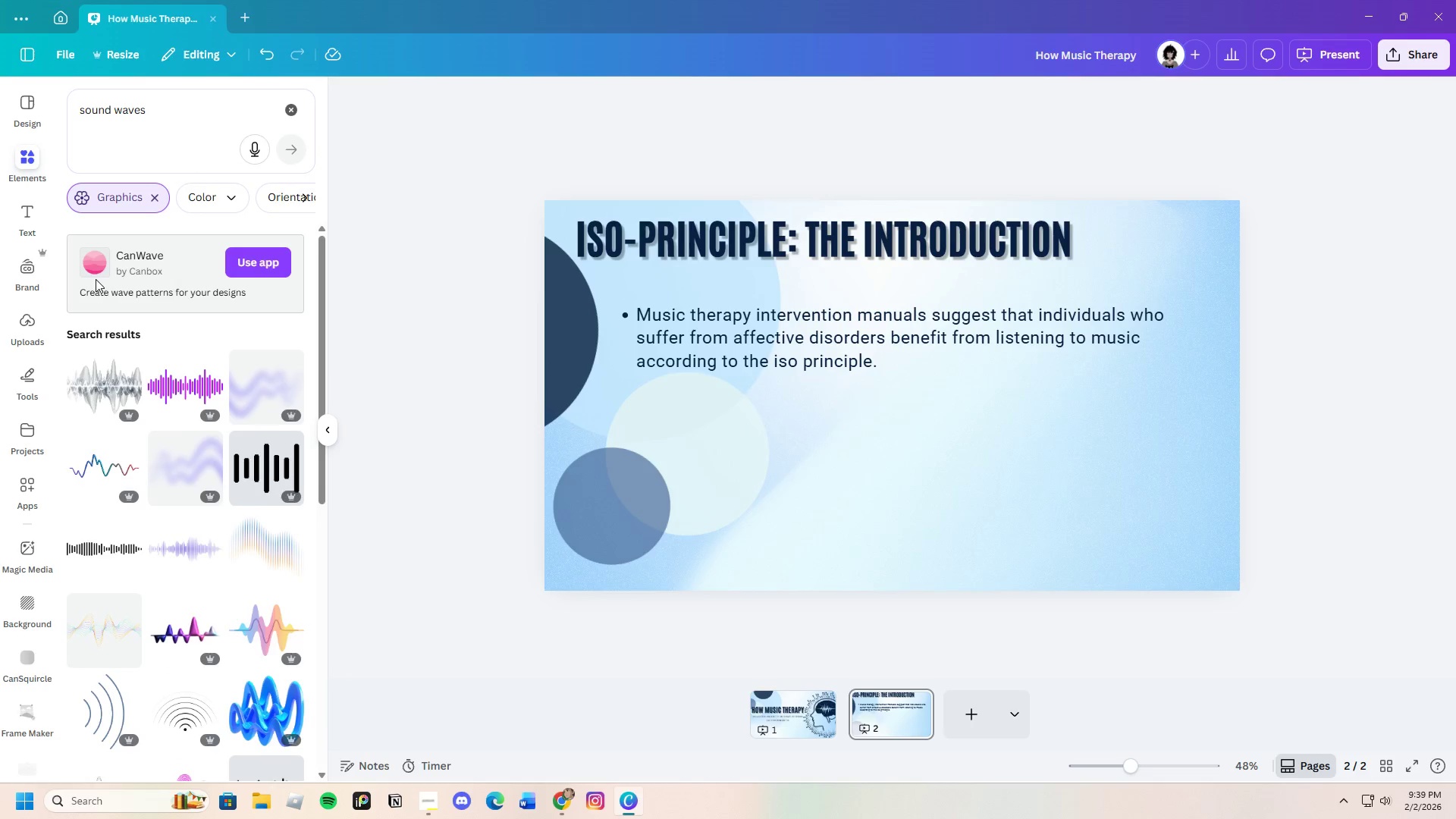 
scroll: coordinate [151, 606], scroll_direction: down, amount: 11.0
 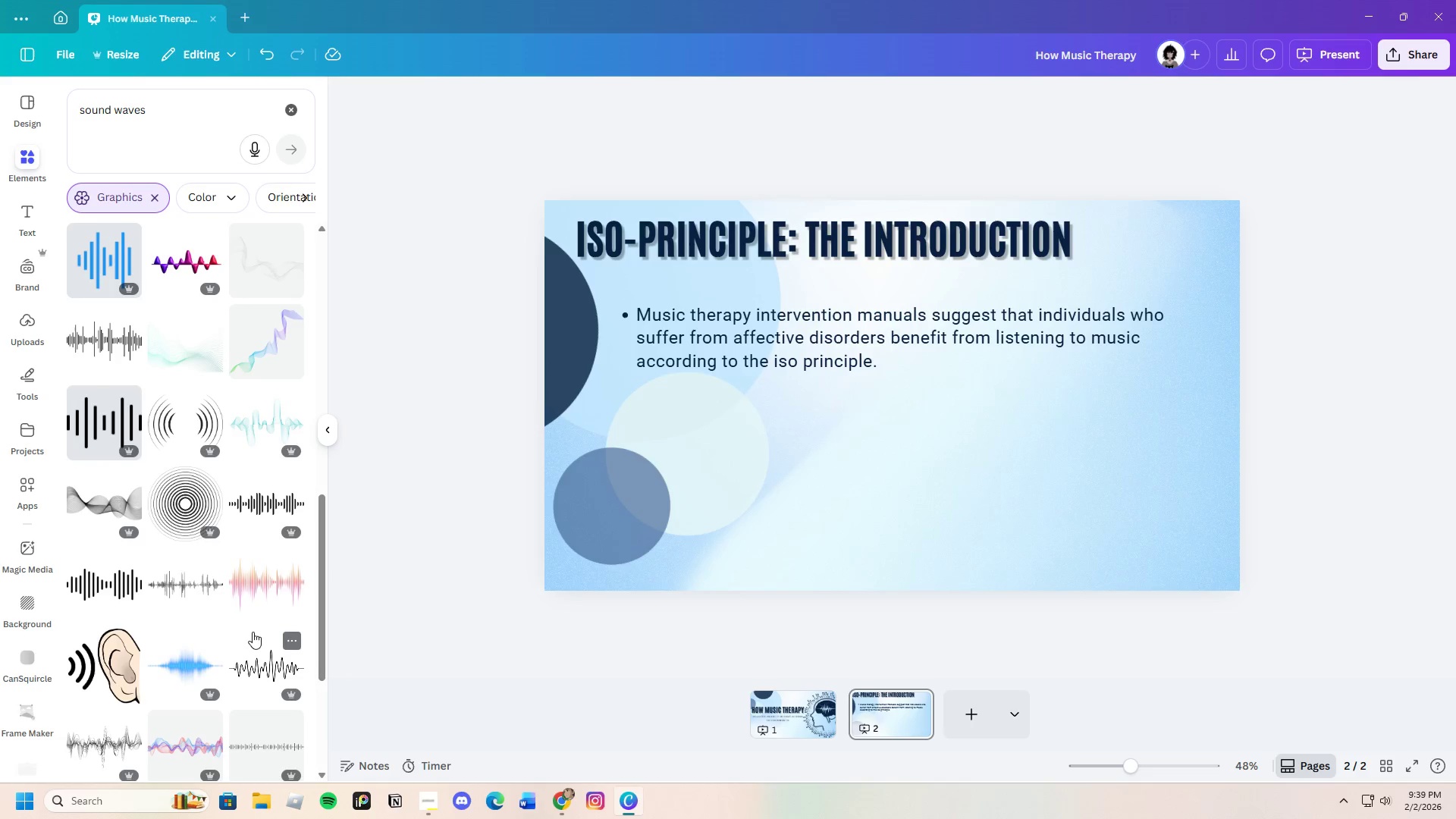 
wait(11.51)
 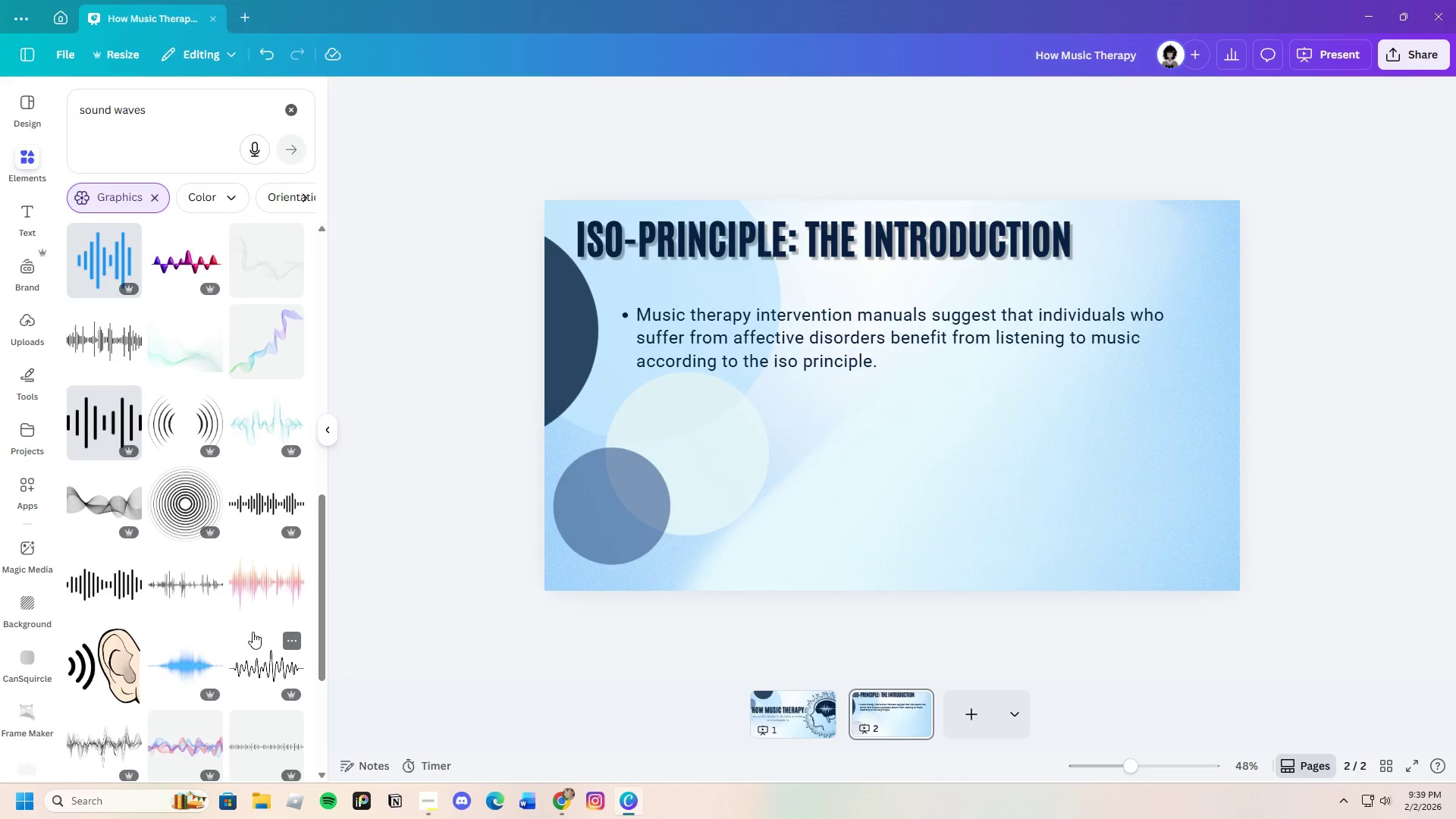 
scroll: coordinate [180, 561], scroll_direction: down, amount: 20.0
 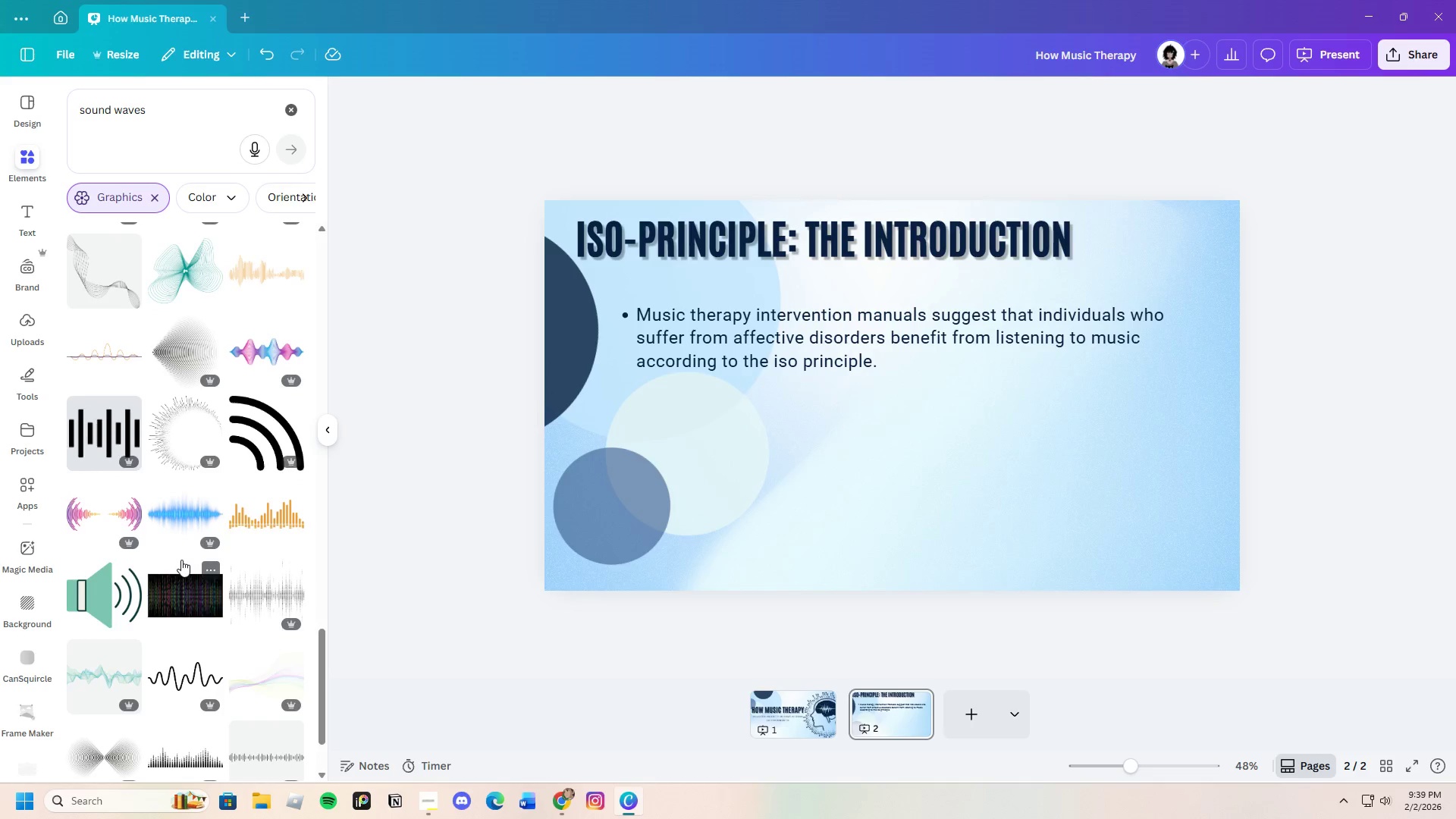 
scroll: coordinate [180, 555], scroll_direction: up, amount: 4.0
 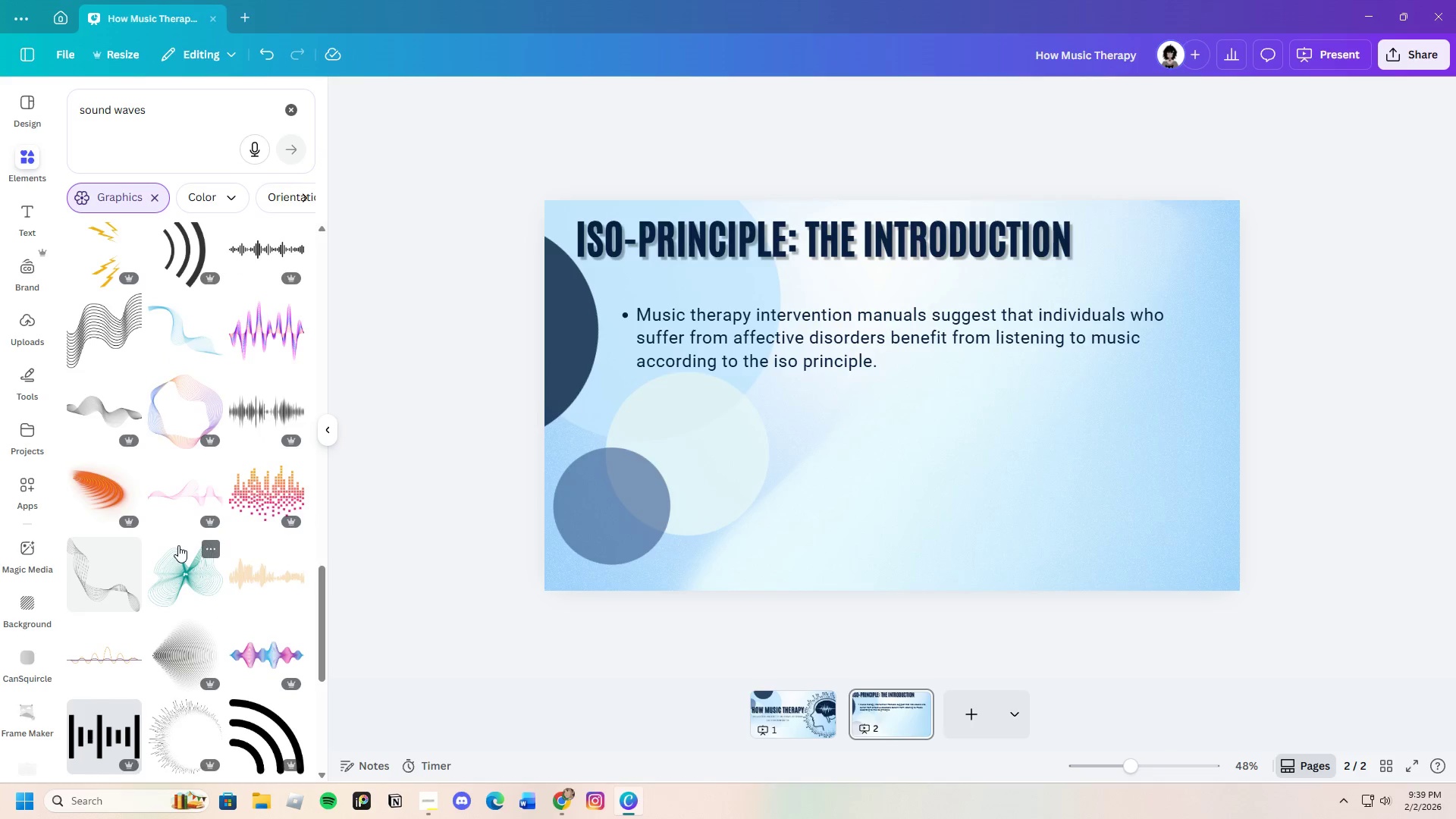 
wait(6.97)
 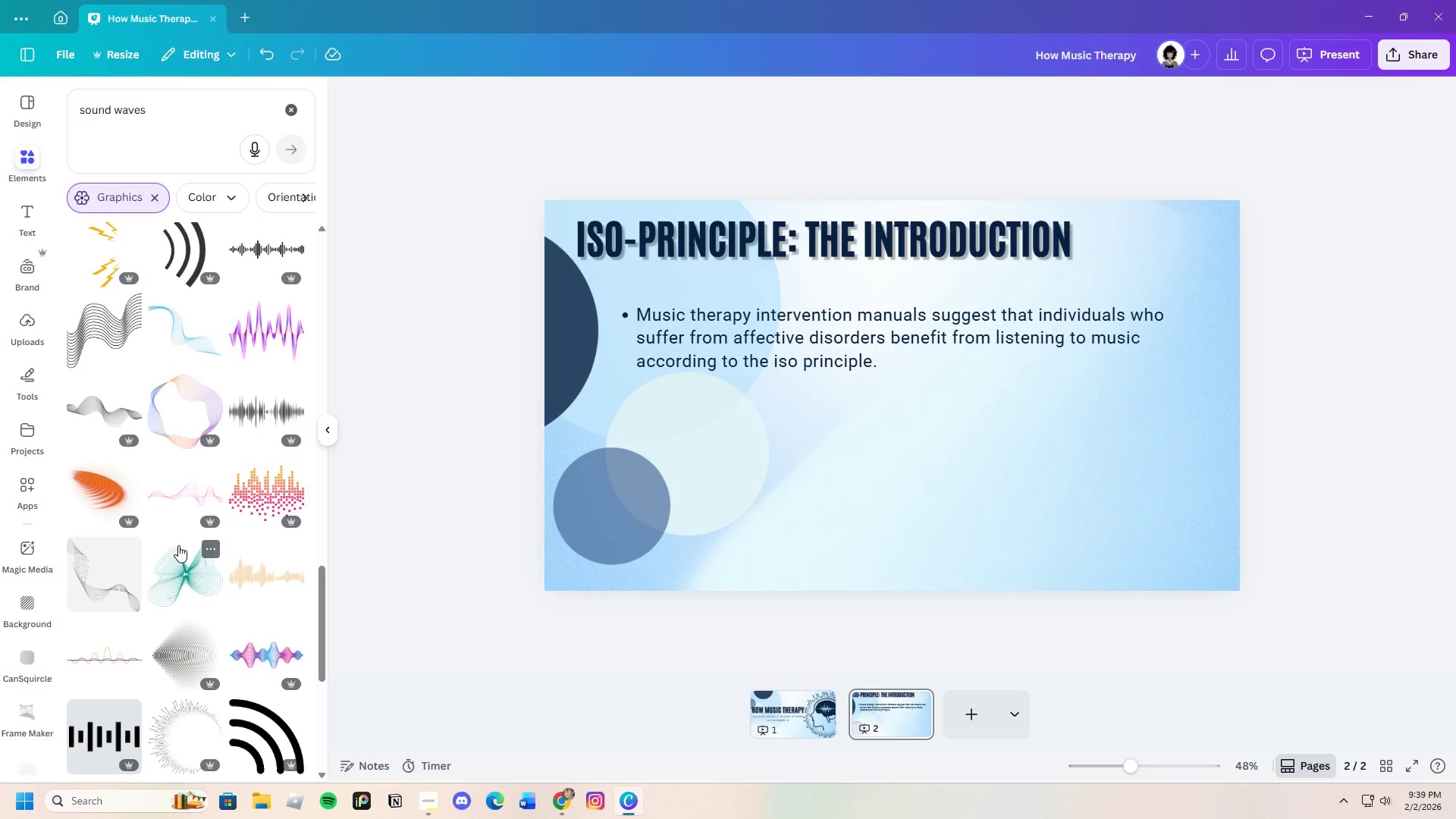 
scroll: coordinate [314, 506], scroll_direction: down, amount: 11.0
 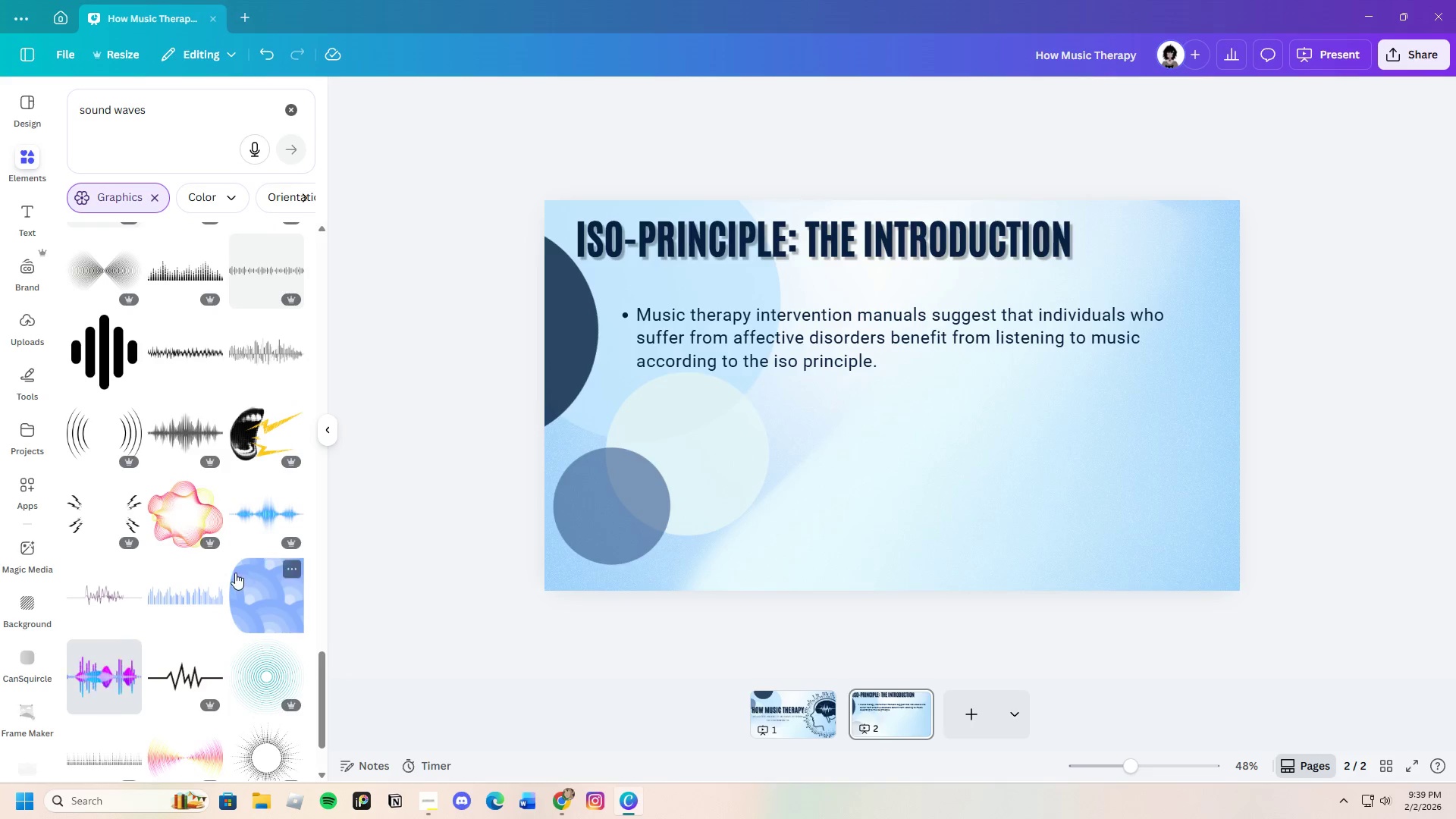 
left_click([184, 525])
 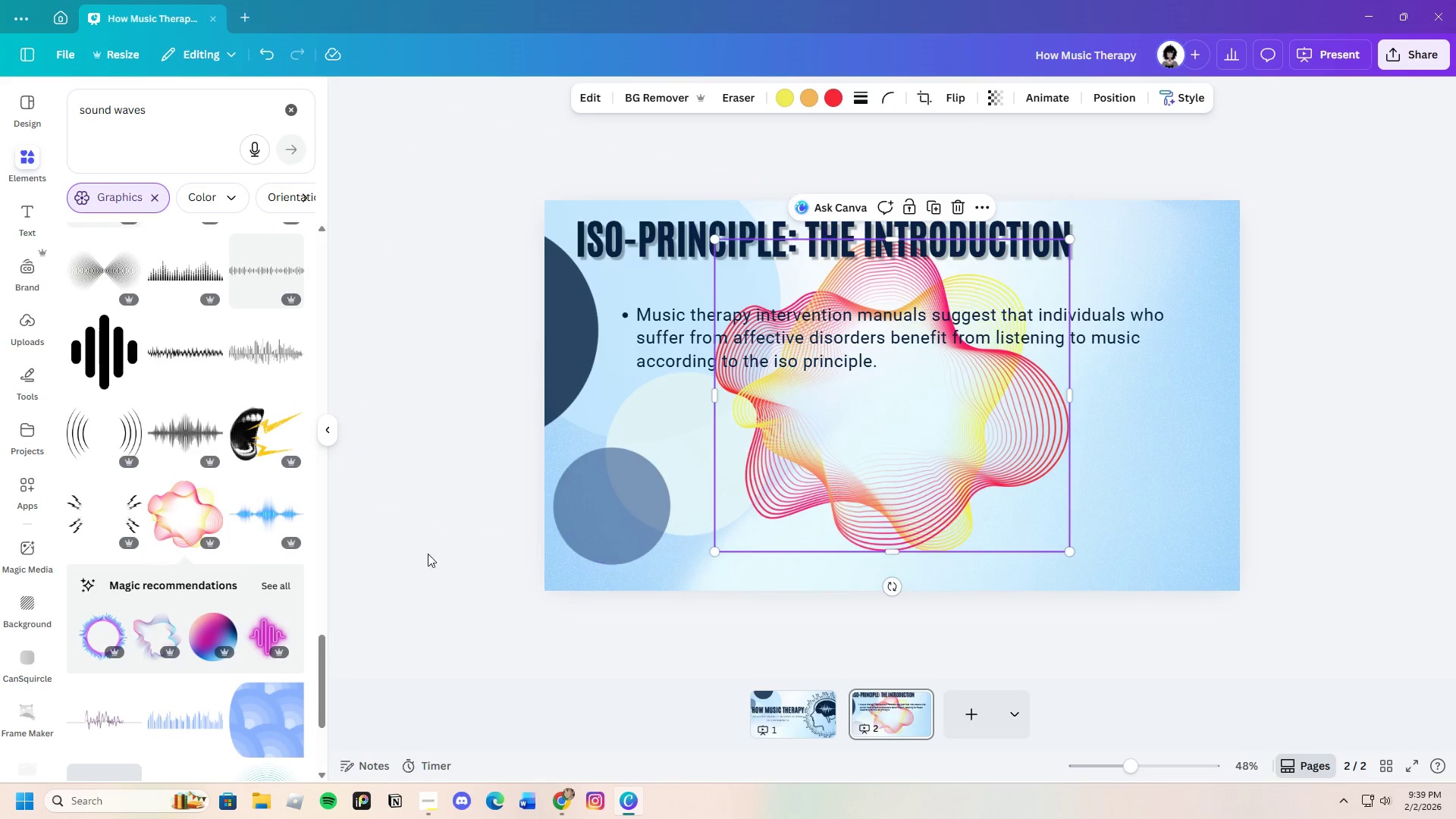 
left_click([291, 577])
 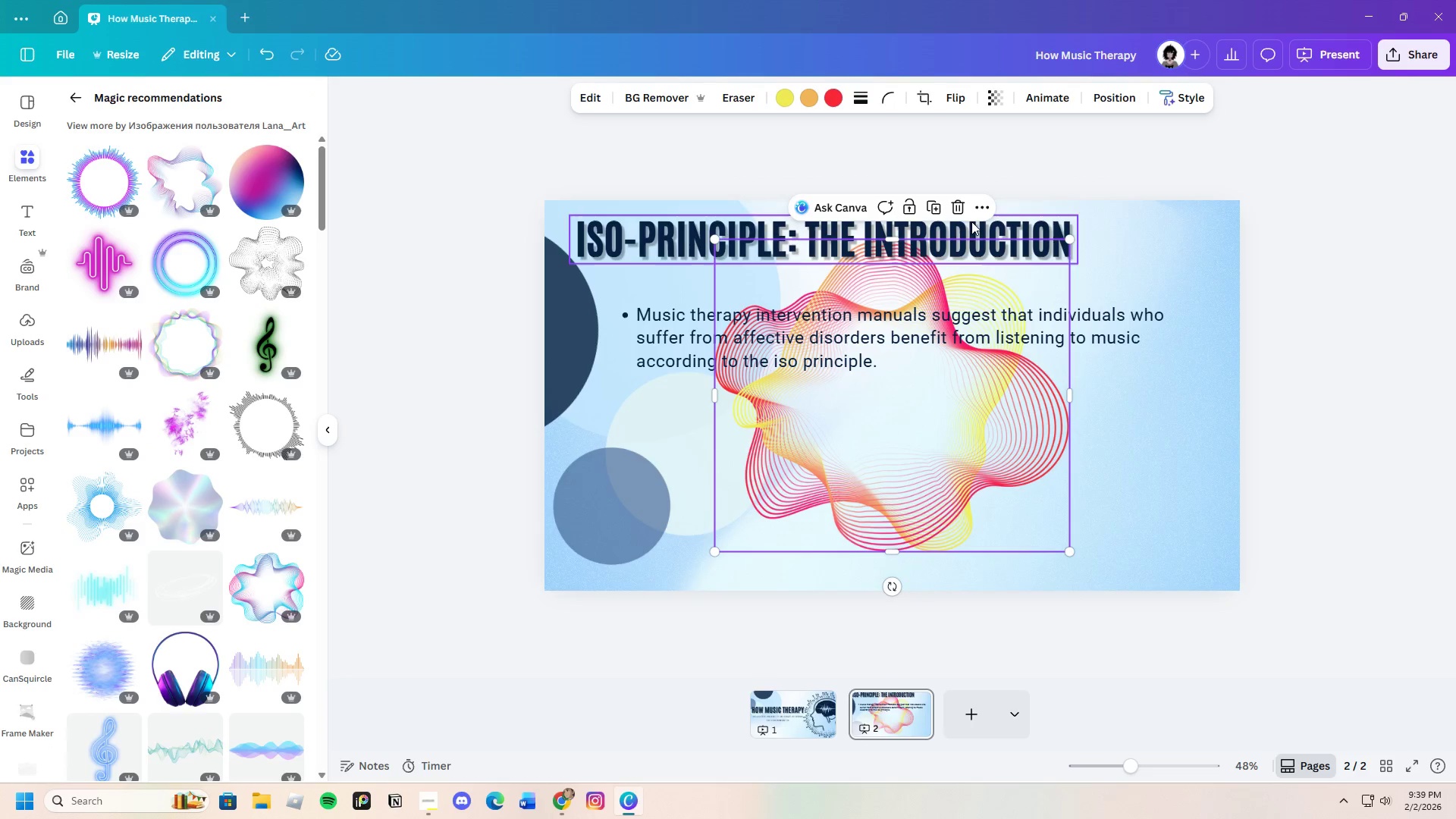 
left_click([953, 209])
 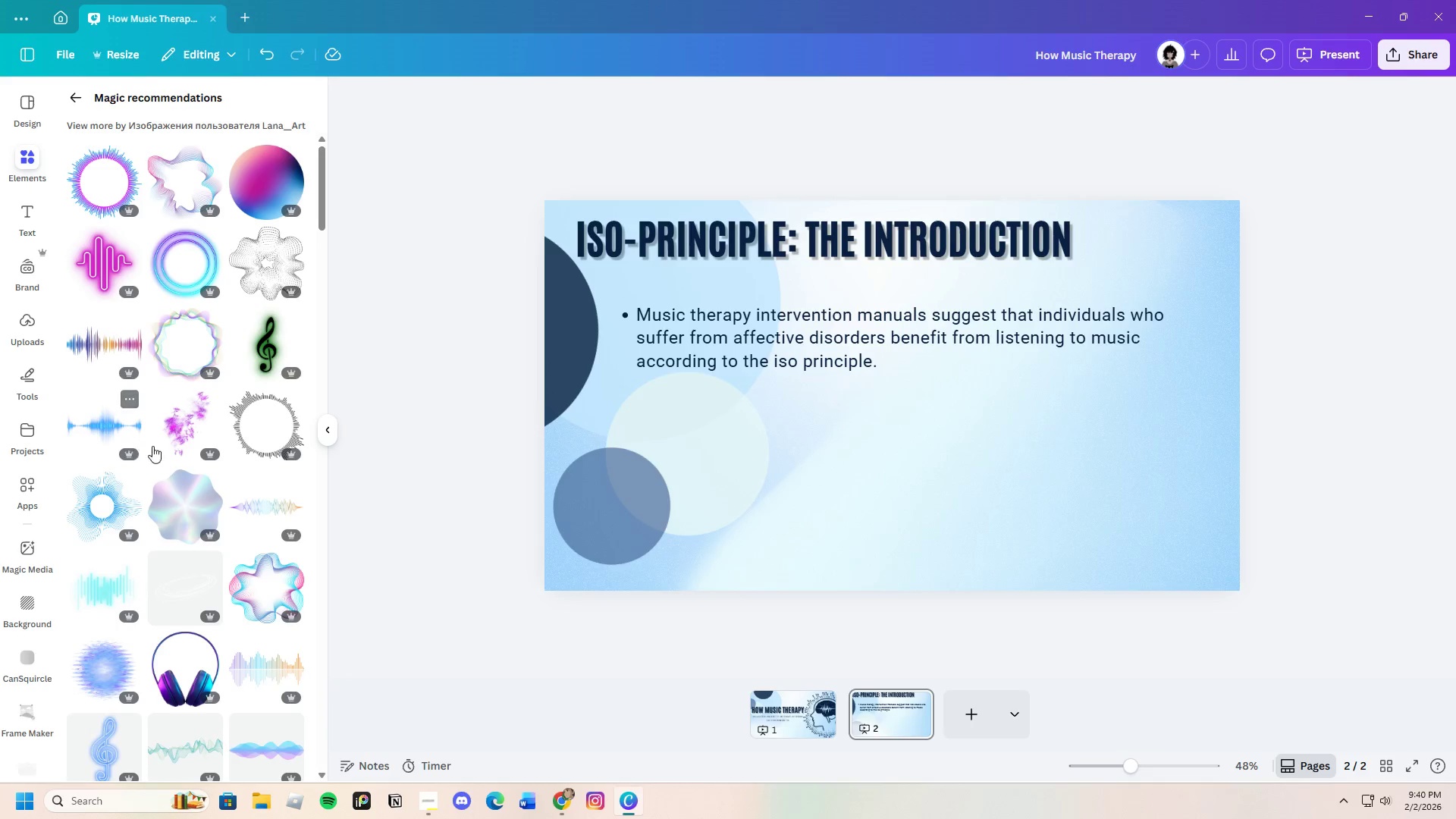 
scroll: coordinate [258, 519], scroll_direction: down, amount: 8.0
 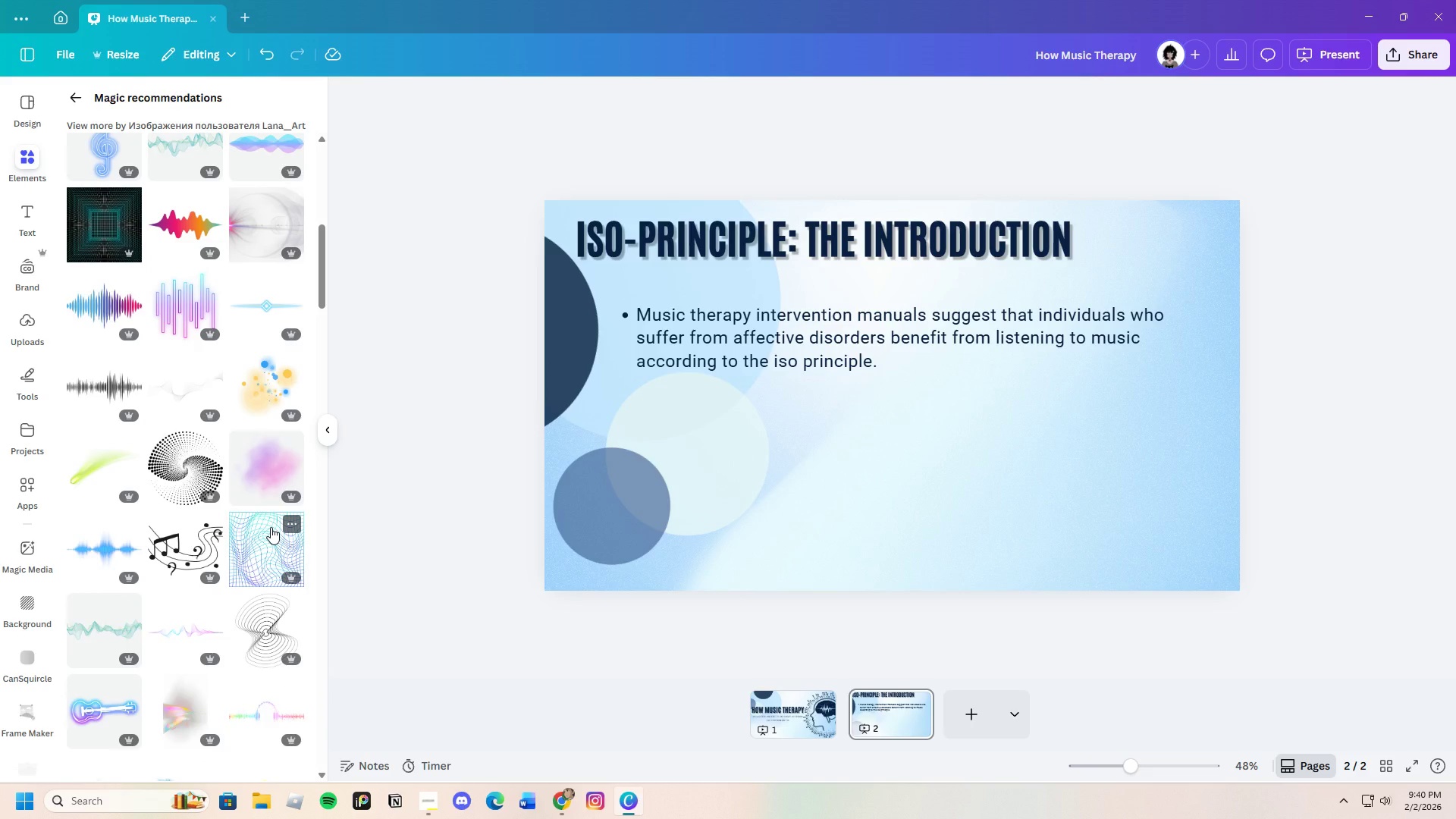 
wait(8.97)
 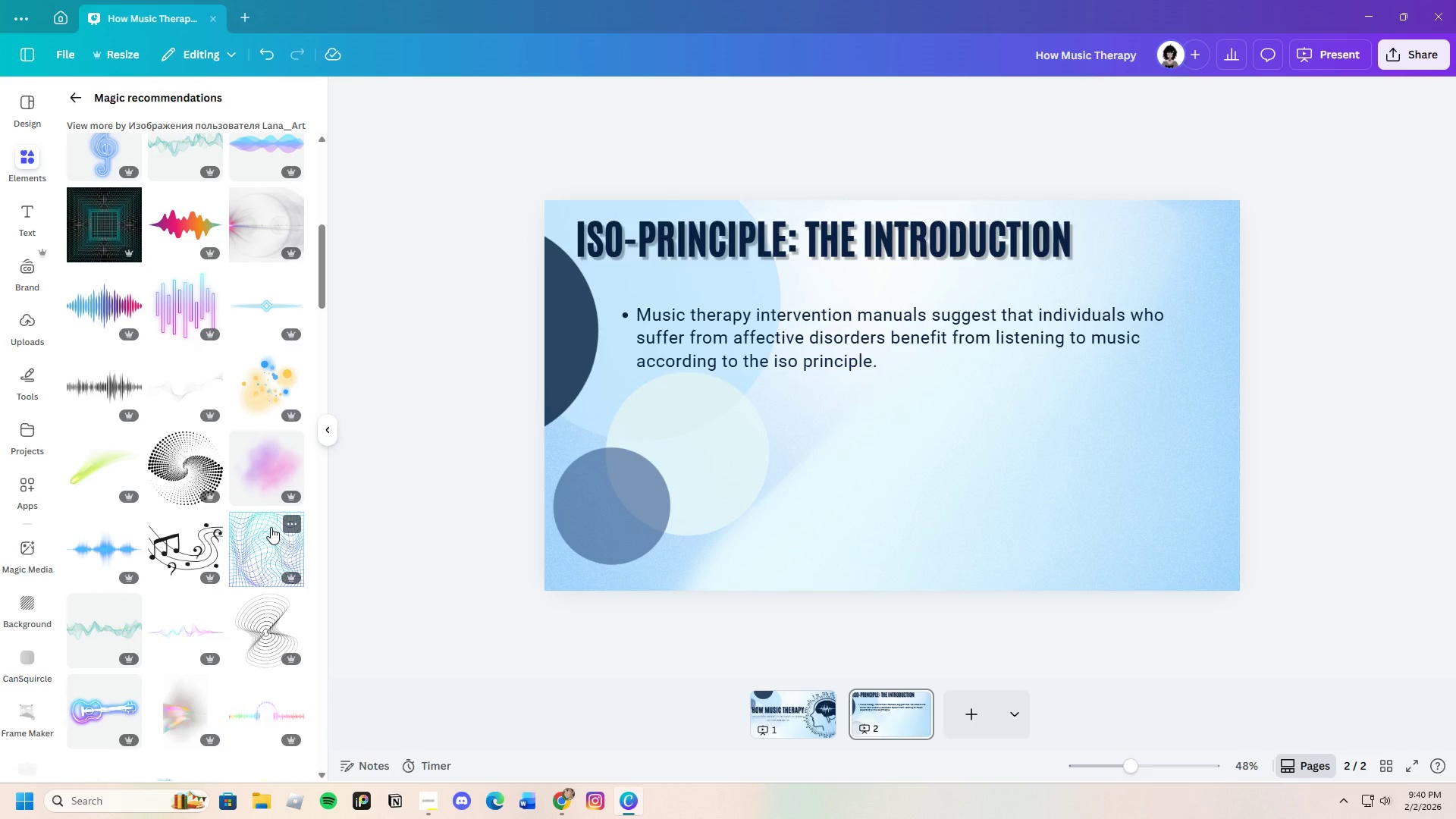 
scroll: coordinate [212, 587], scroll_direction: down, amount: 17.0
 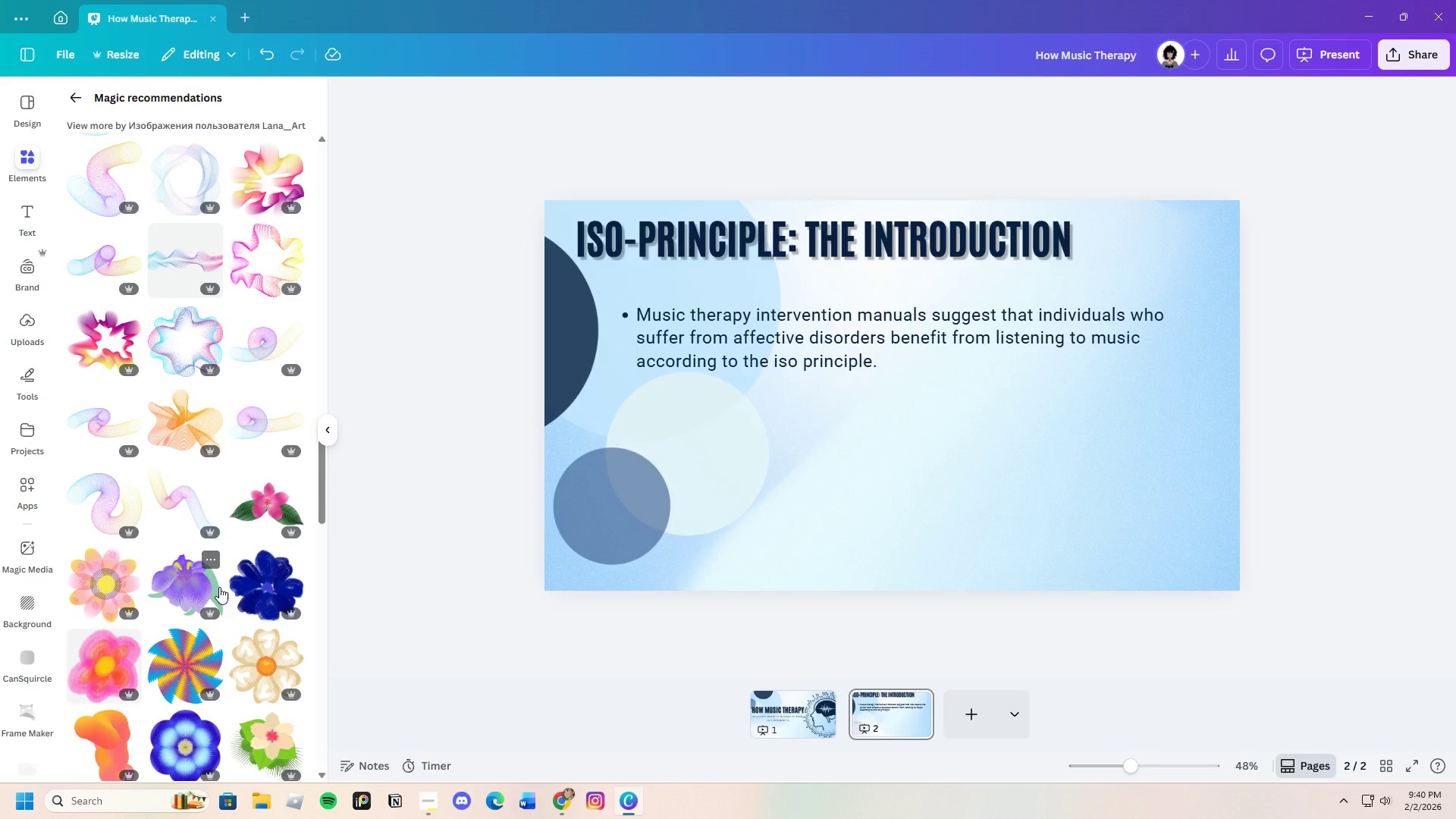 
scroll: coordinate [229, 570], scroll_direction: up, amount: 21.0
 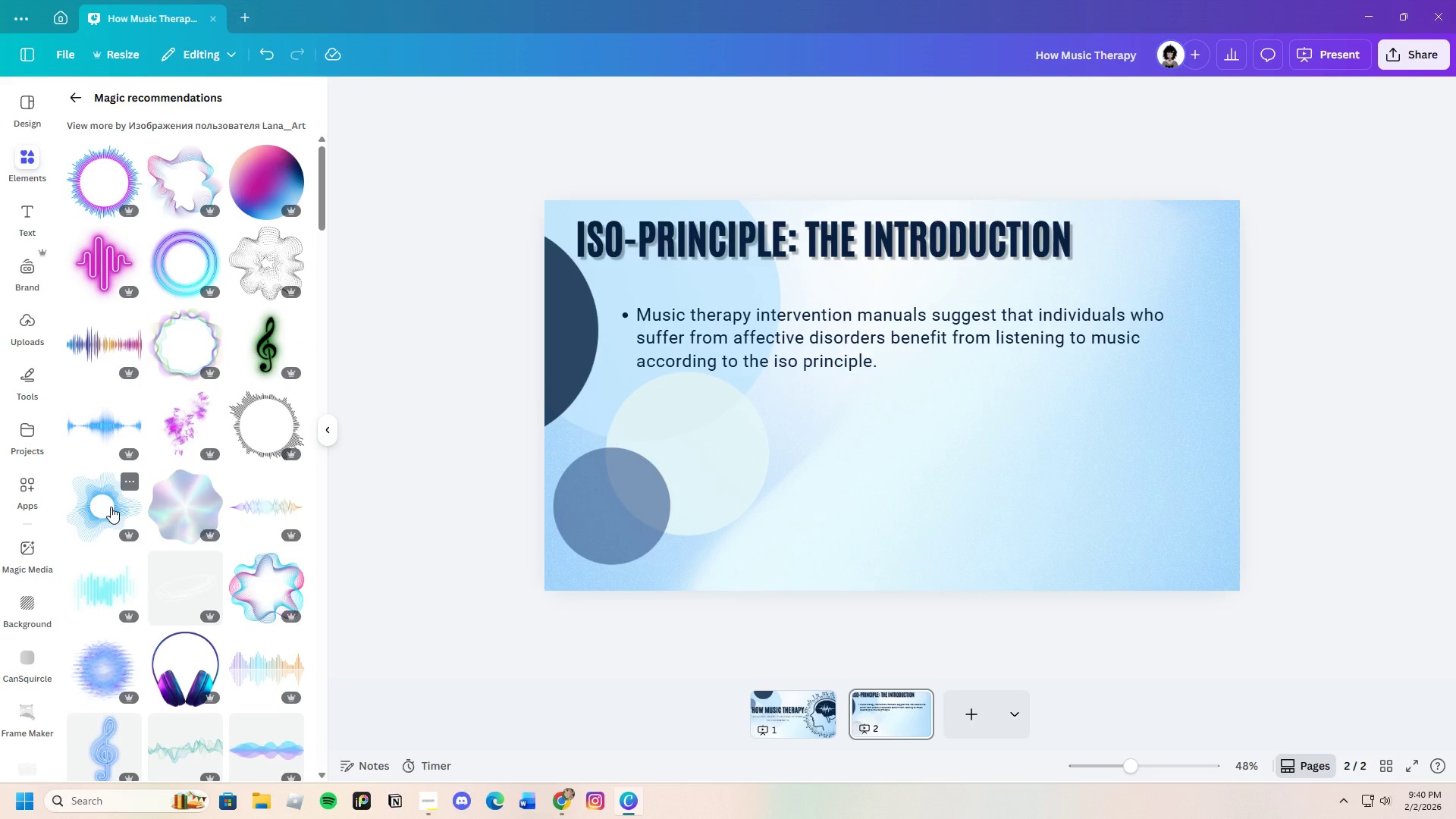 
left_click([113, 510])
 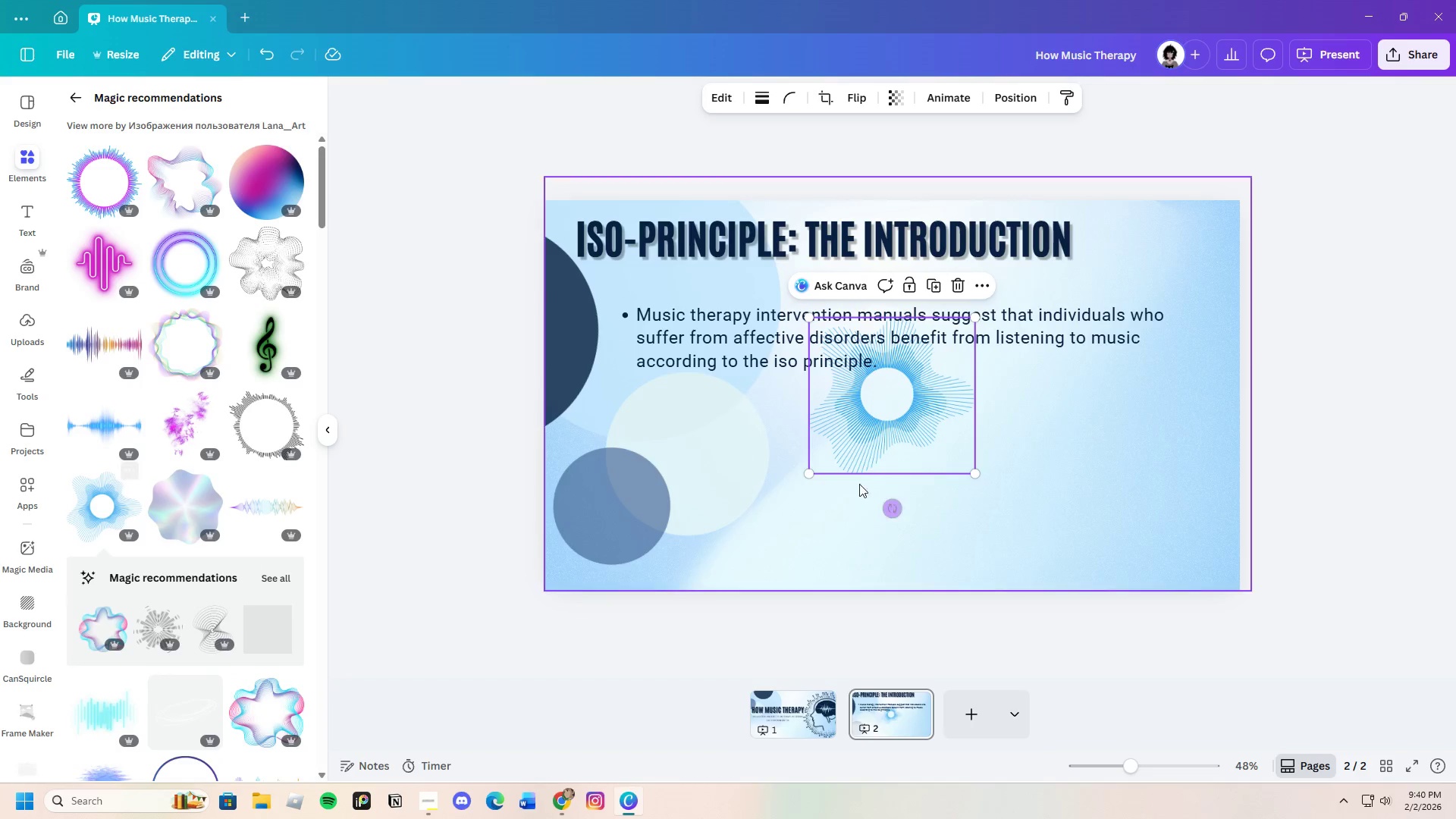 
left_click_drag(start_coordinate=[899, 430], to_coordinate=[1106, 475])
 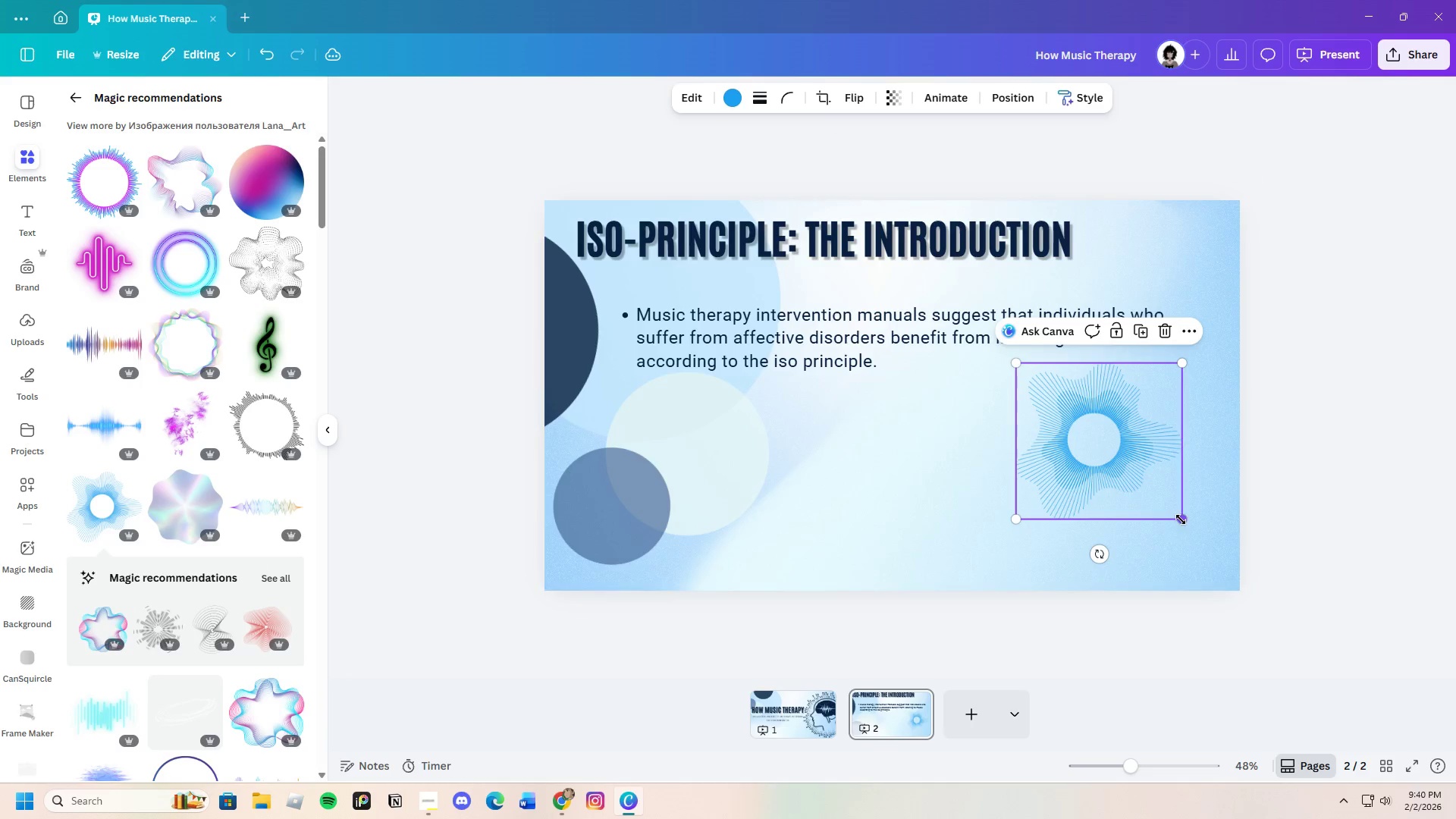 
left_click_drag(start_coordinate=[1181, 519], to_coordinate=[1244, 579])
 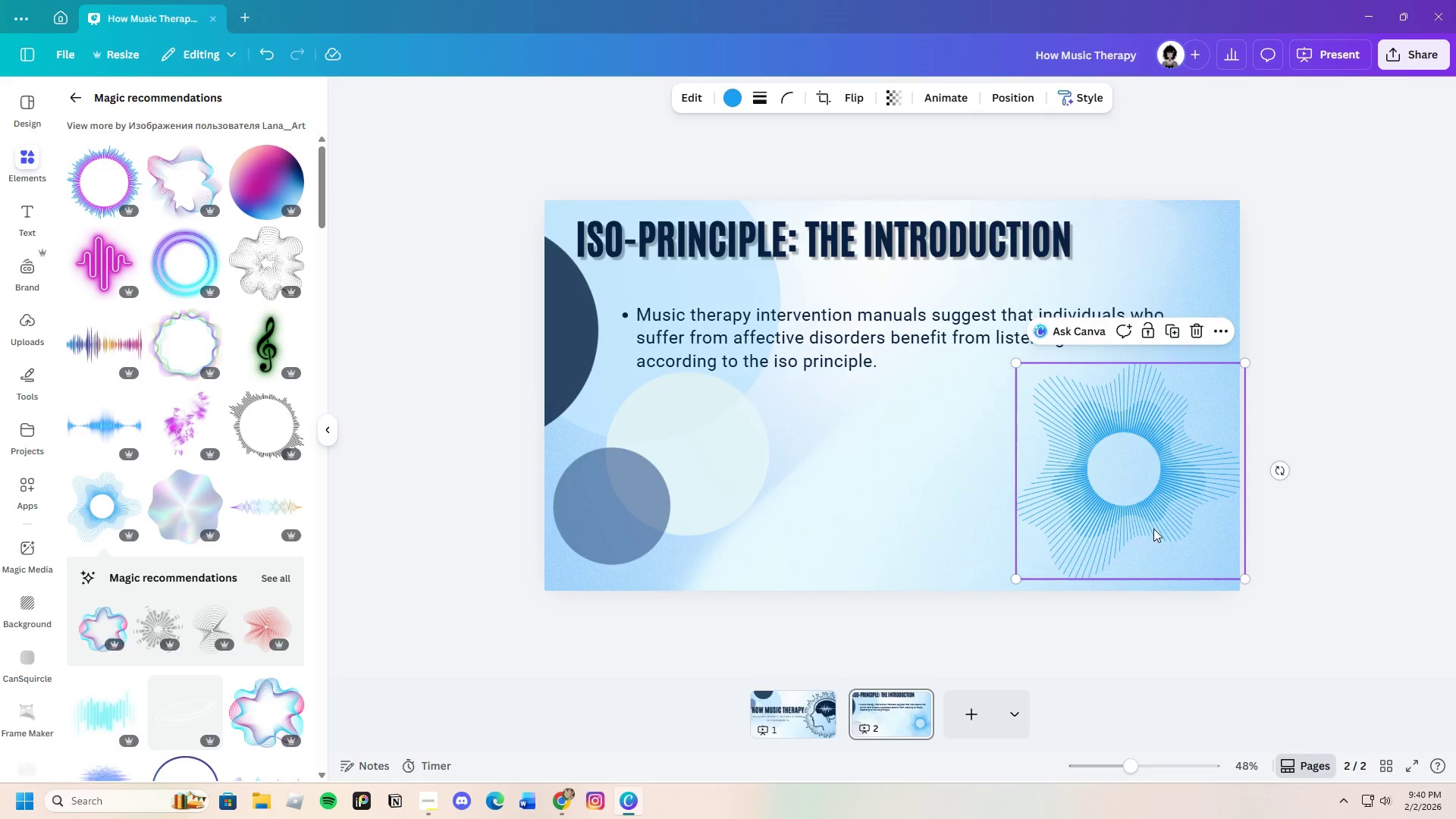 
left_click_drag(start_coordinate=[1153, 528], to_coordinate=[1211, 564])
 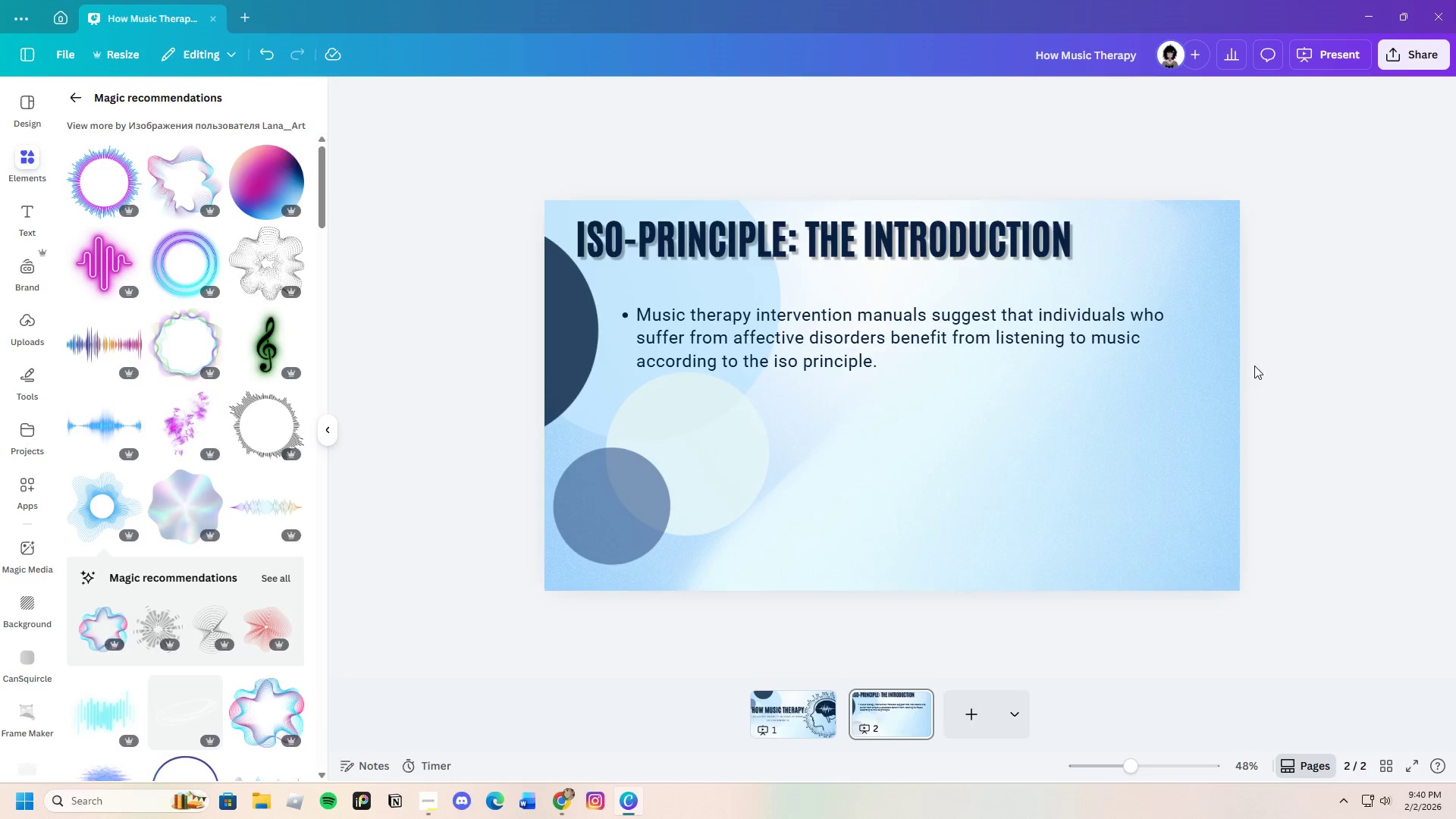 
scroll: coordinate [234, 438], scroll_direction: up, amount: 3.0
 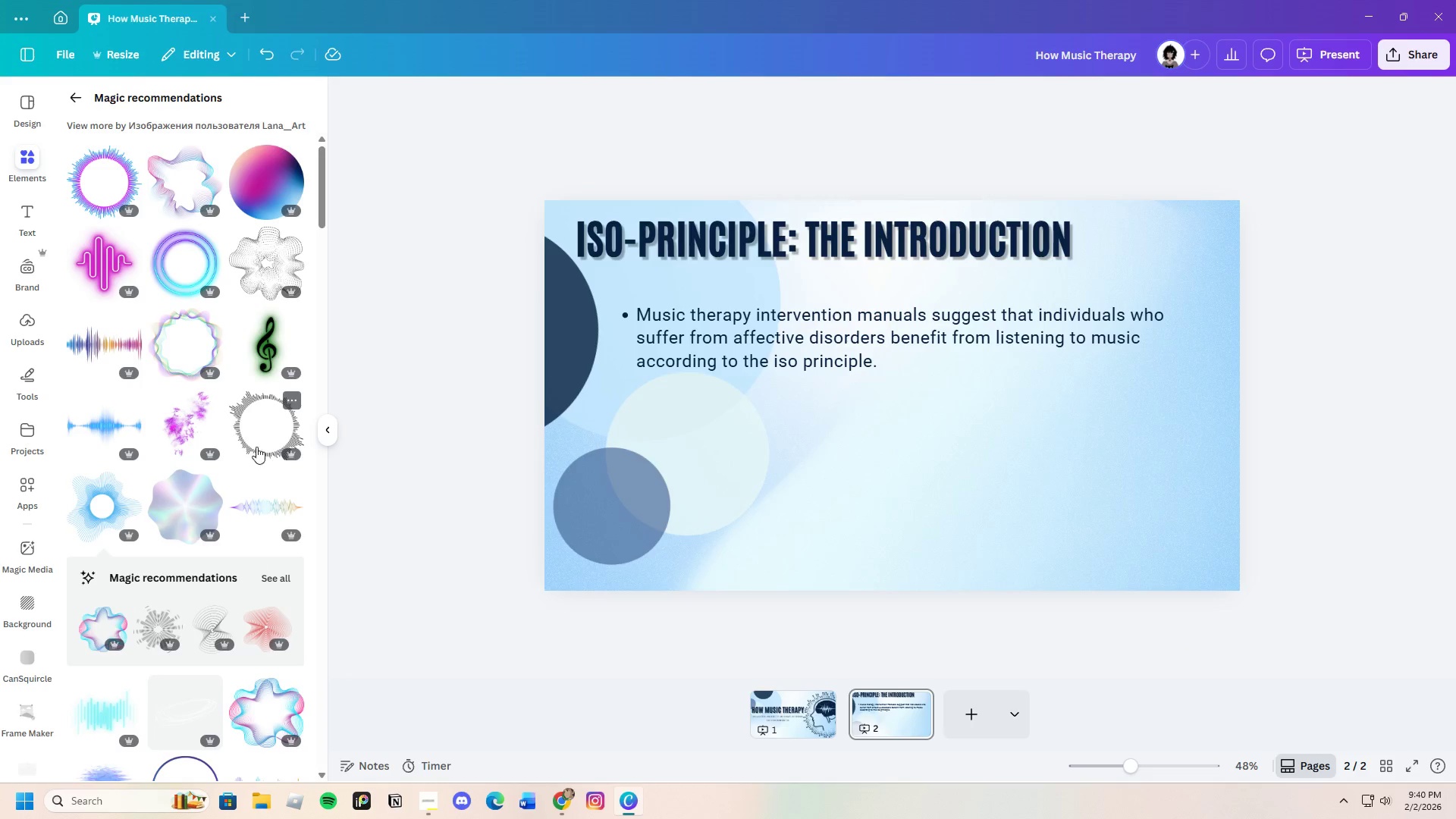 
scroll: coordinate [199, 544], scroll_direction: down, amount: 38.0
 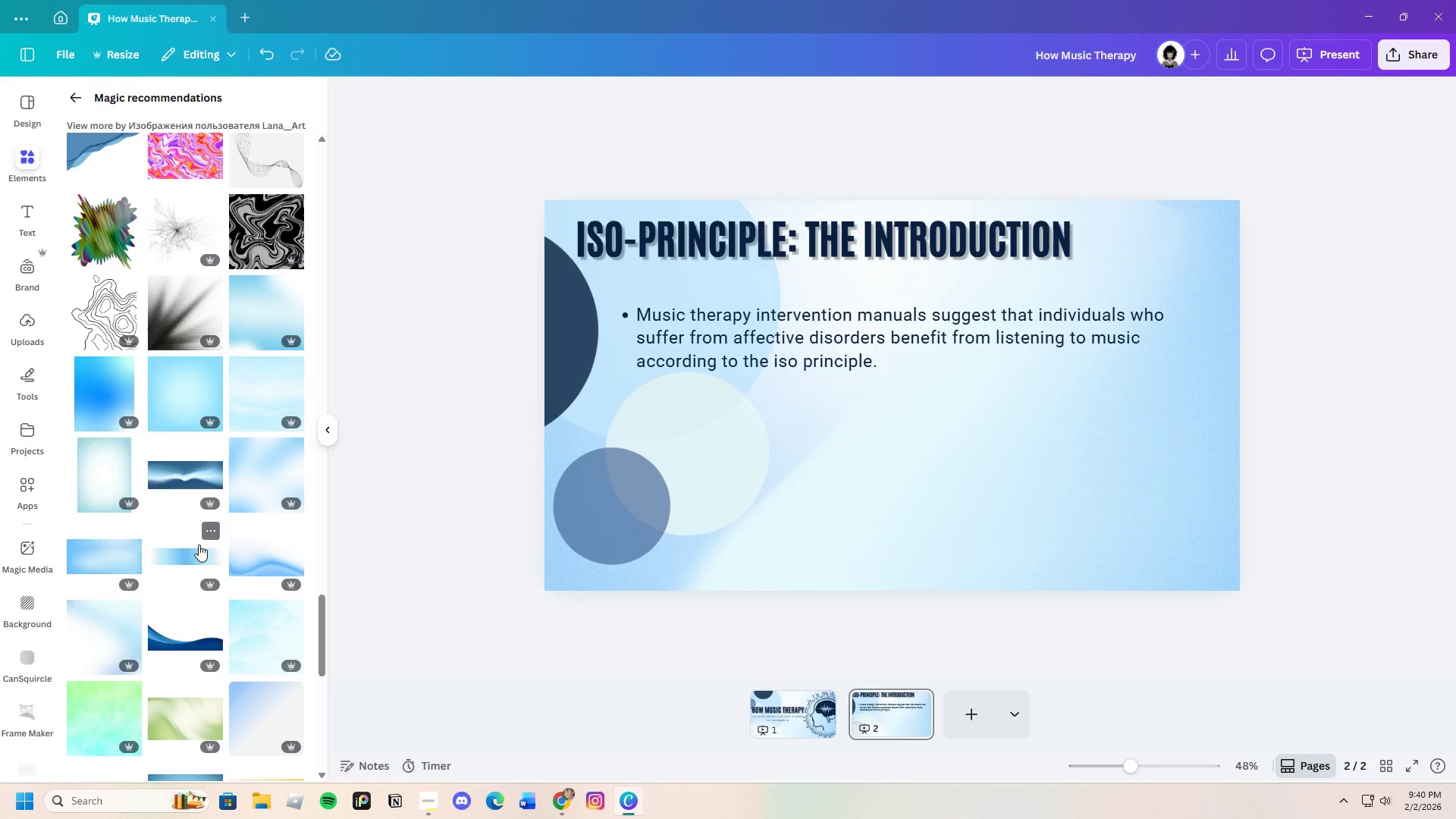 
scroll: coordinate [208, 585], scroll_direction: down, amount: 14.0
 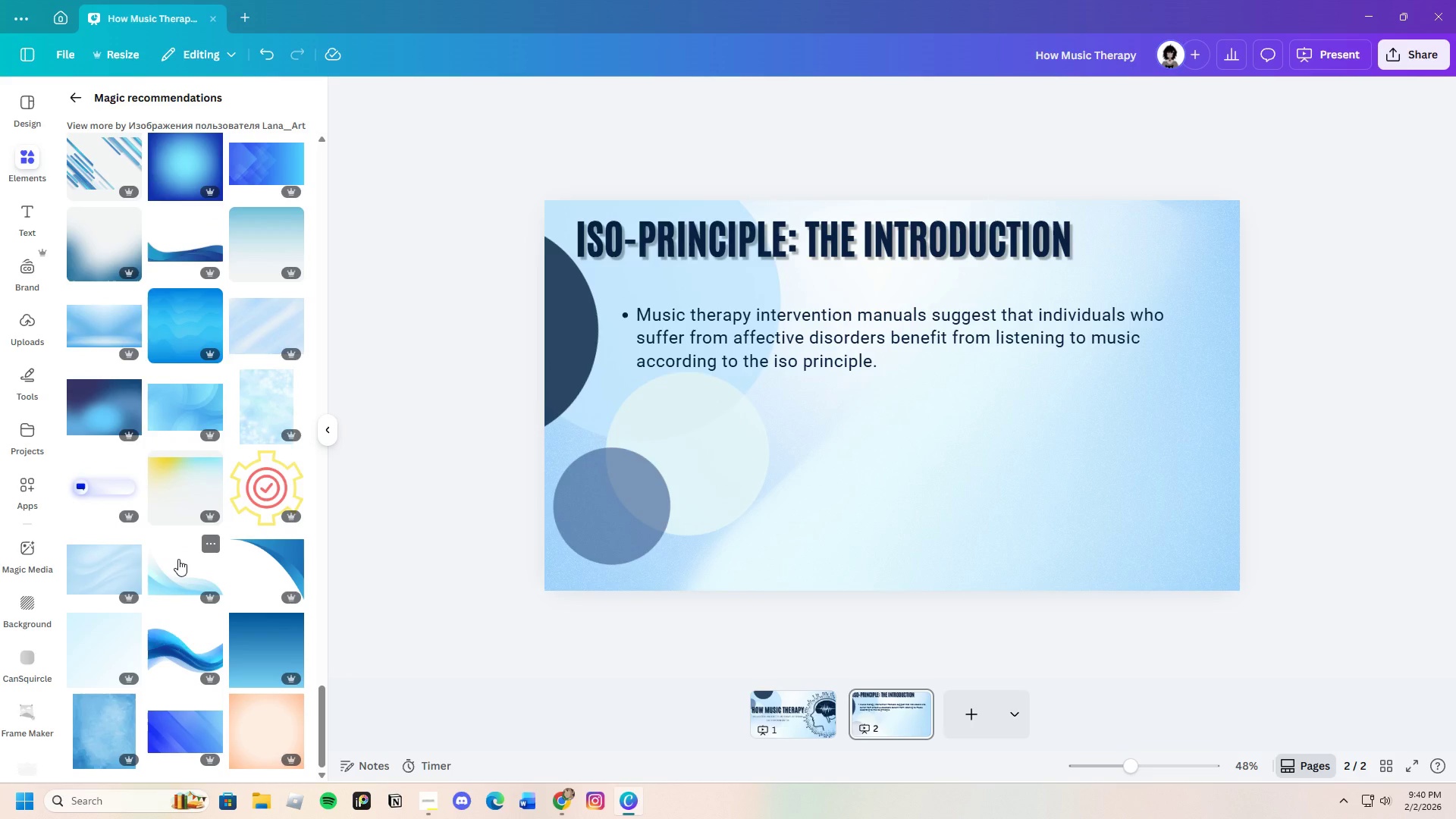 
scroll: coordinate [178, 543], scroll_direction: up, amount: 34.0
 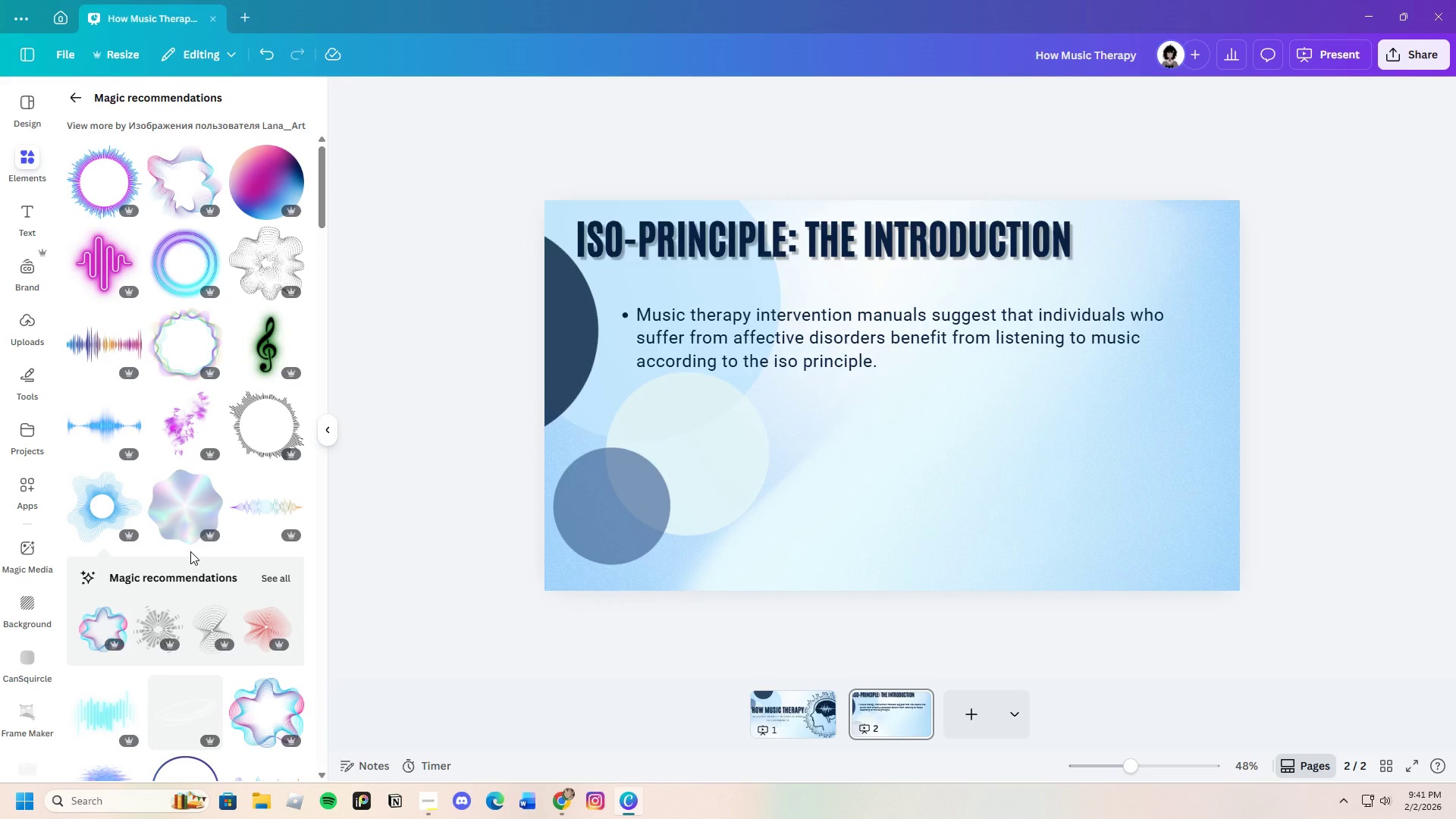 
scroll: coordinate [189, 548], scroll_direction: down, amount: 4.0
 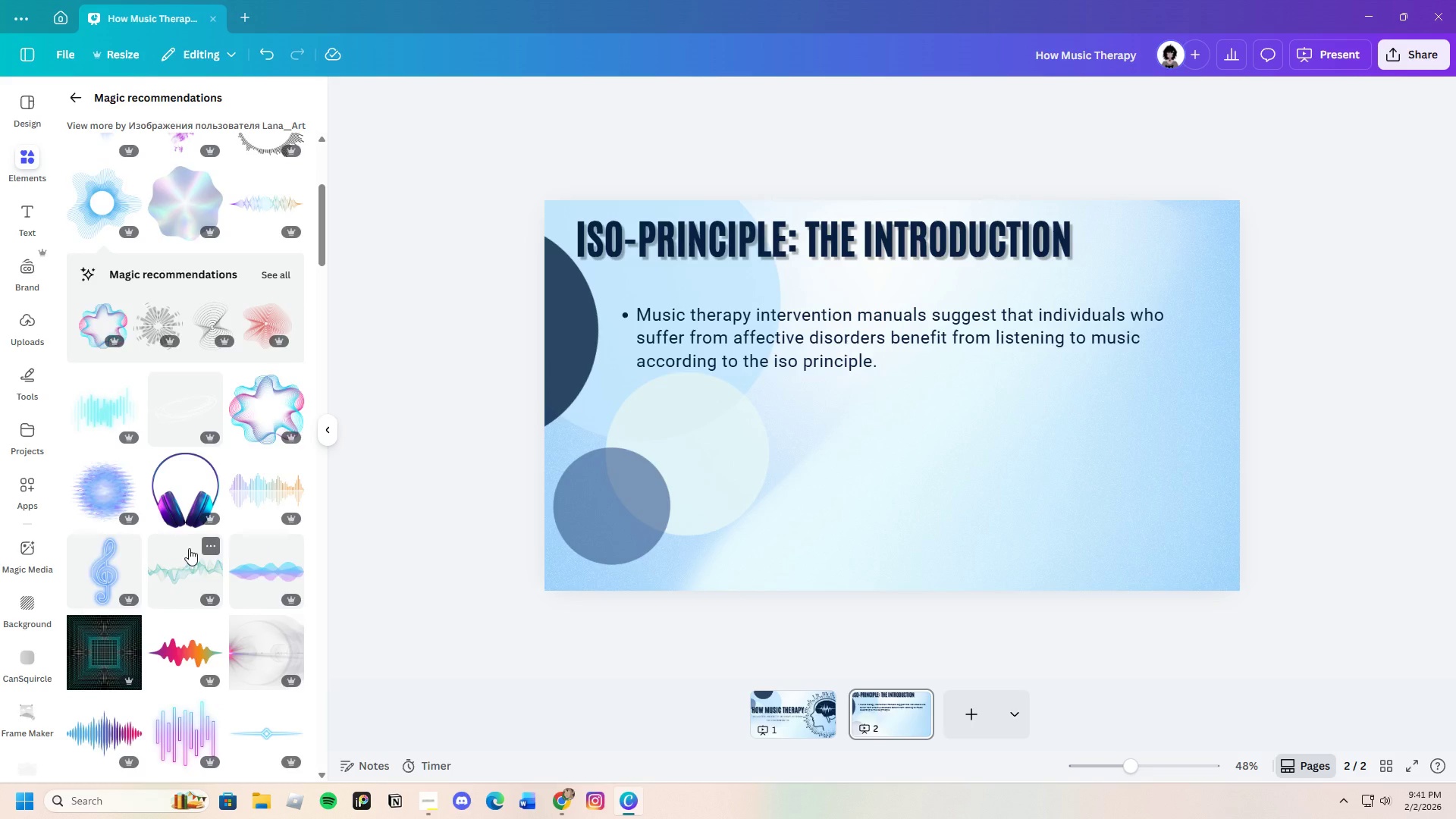 
scroll: coordinate [189, 548], scroll_direction: up, amount: 4.0
 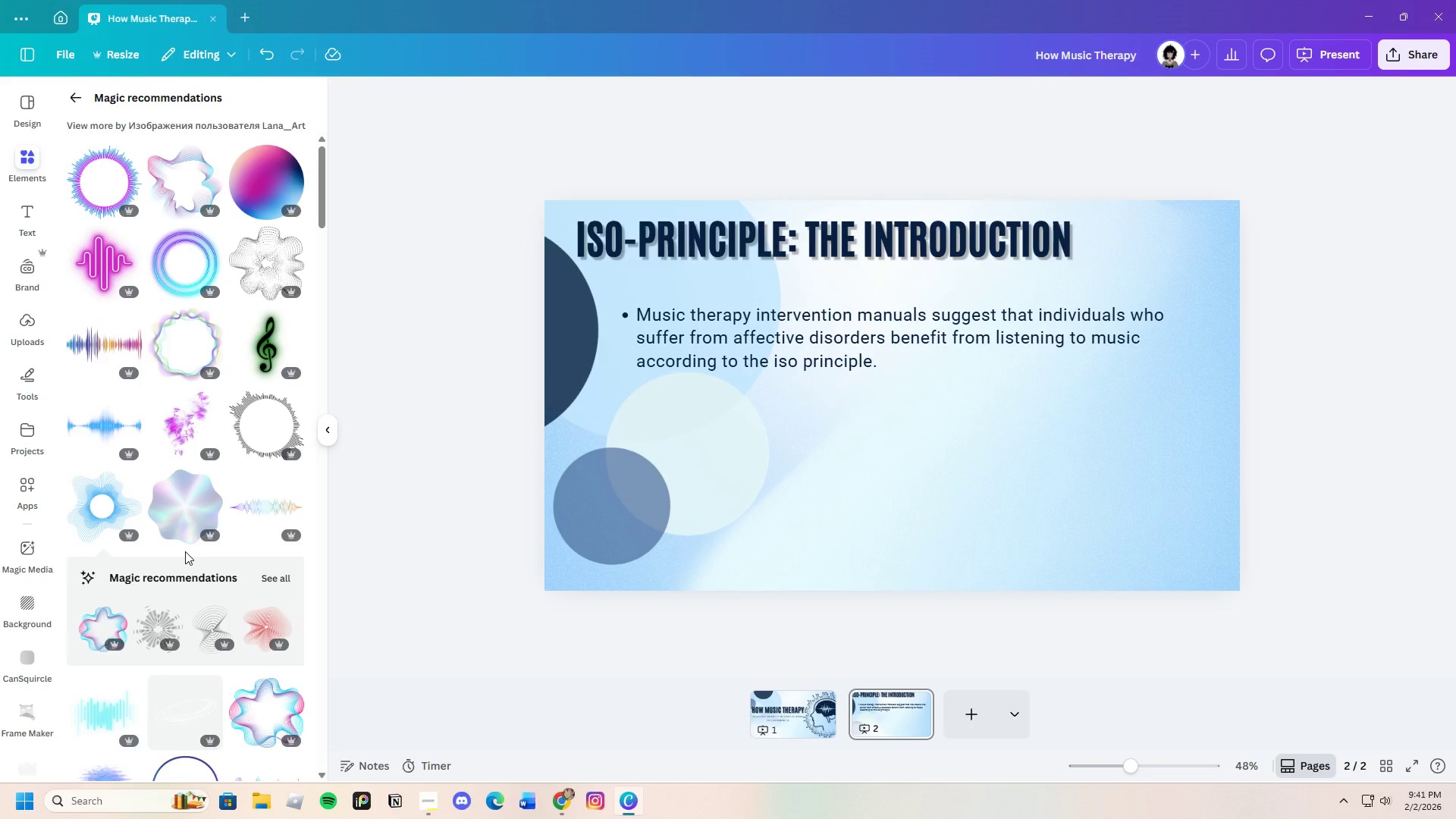 
wait(10.98)
 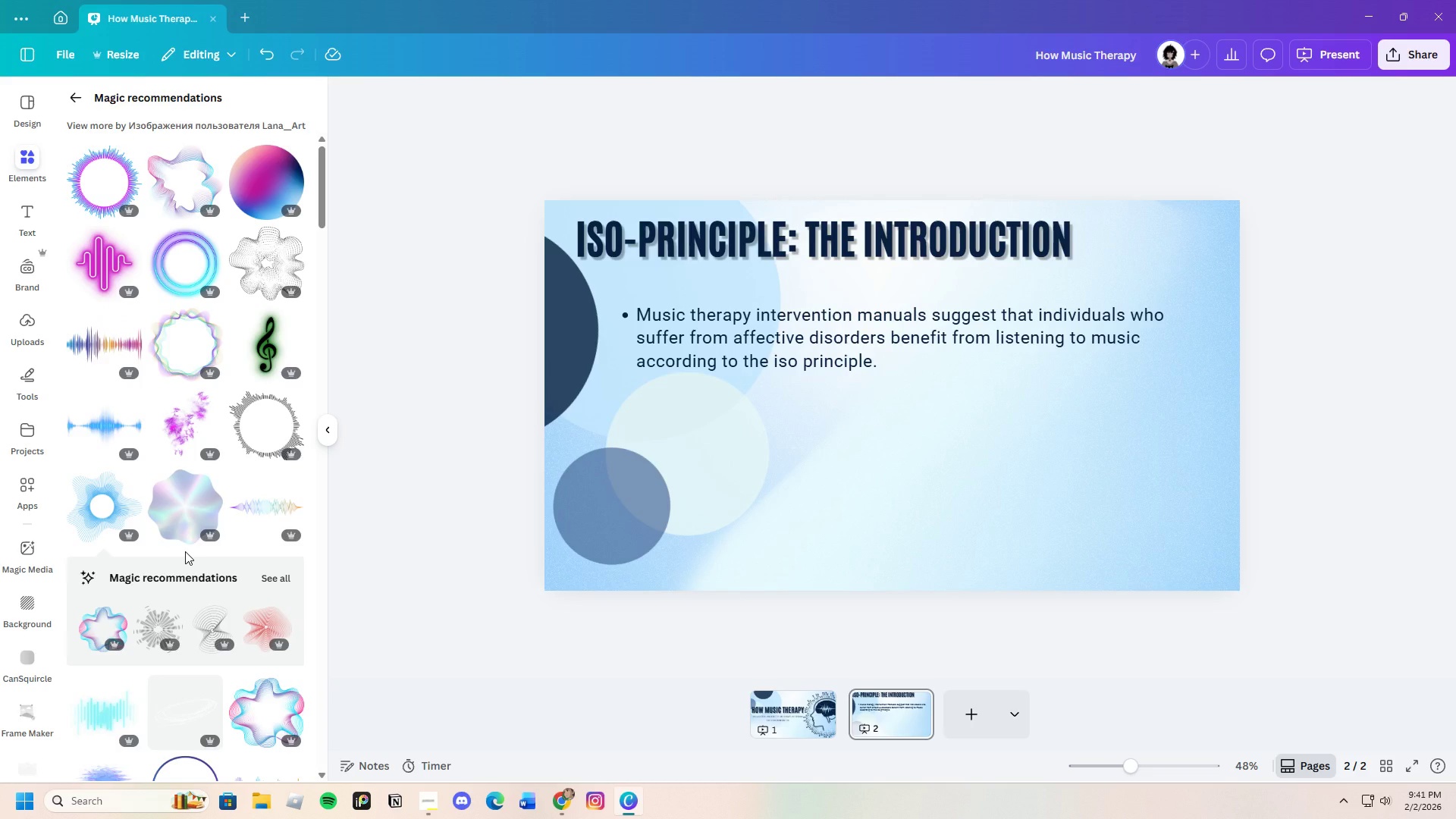 
scroll: coordinate [204, 530], scroll_direction: down, amount: 6.0
 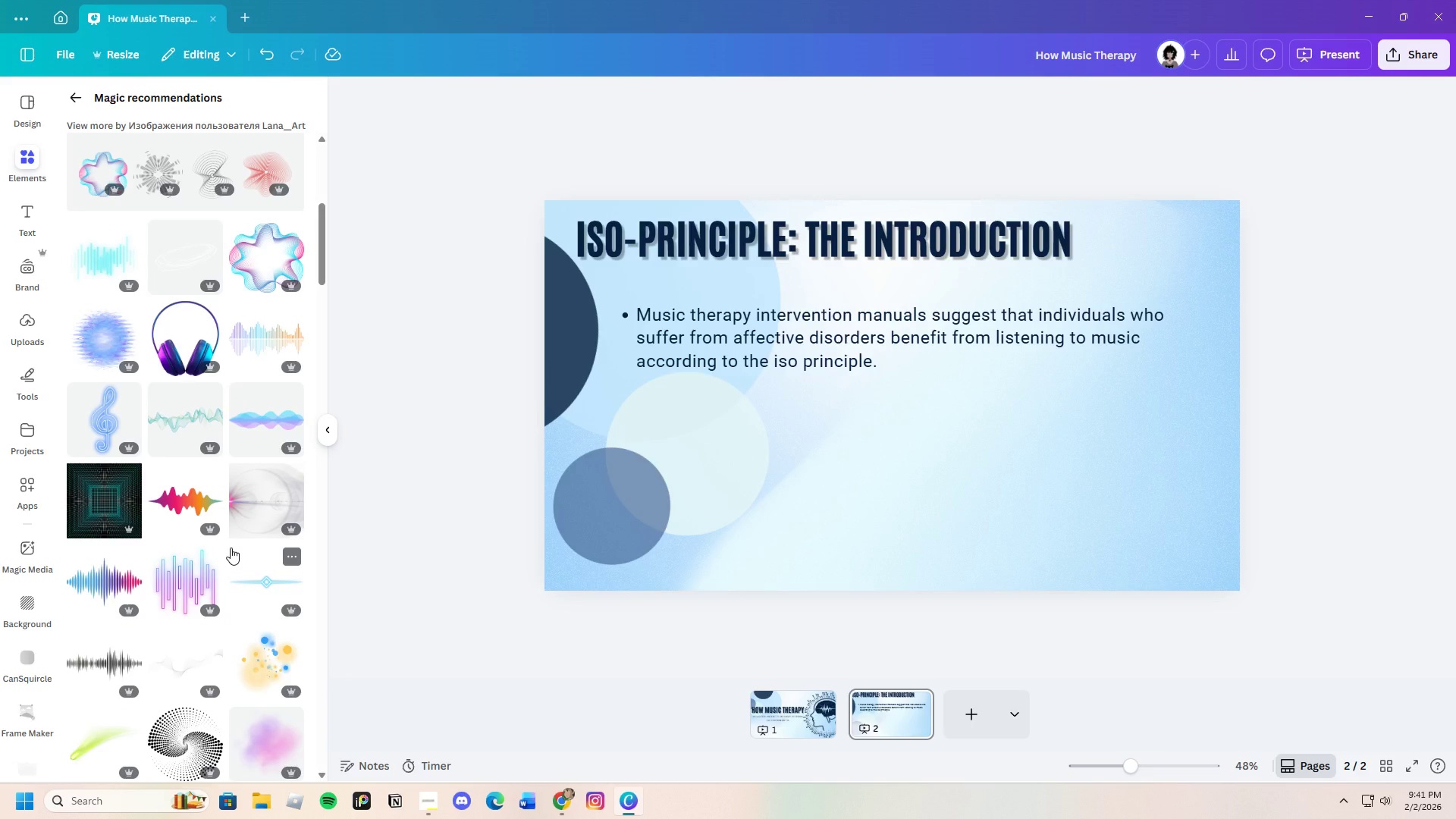 
wait(10.38)
 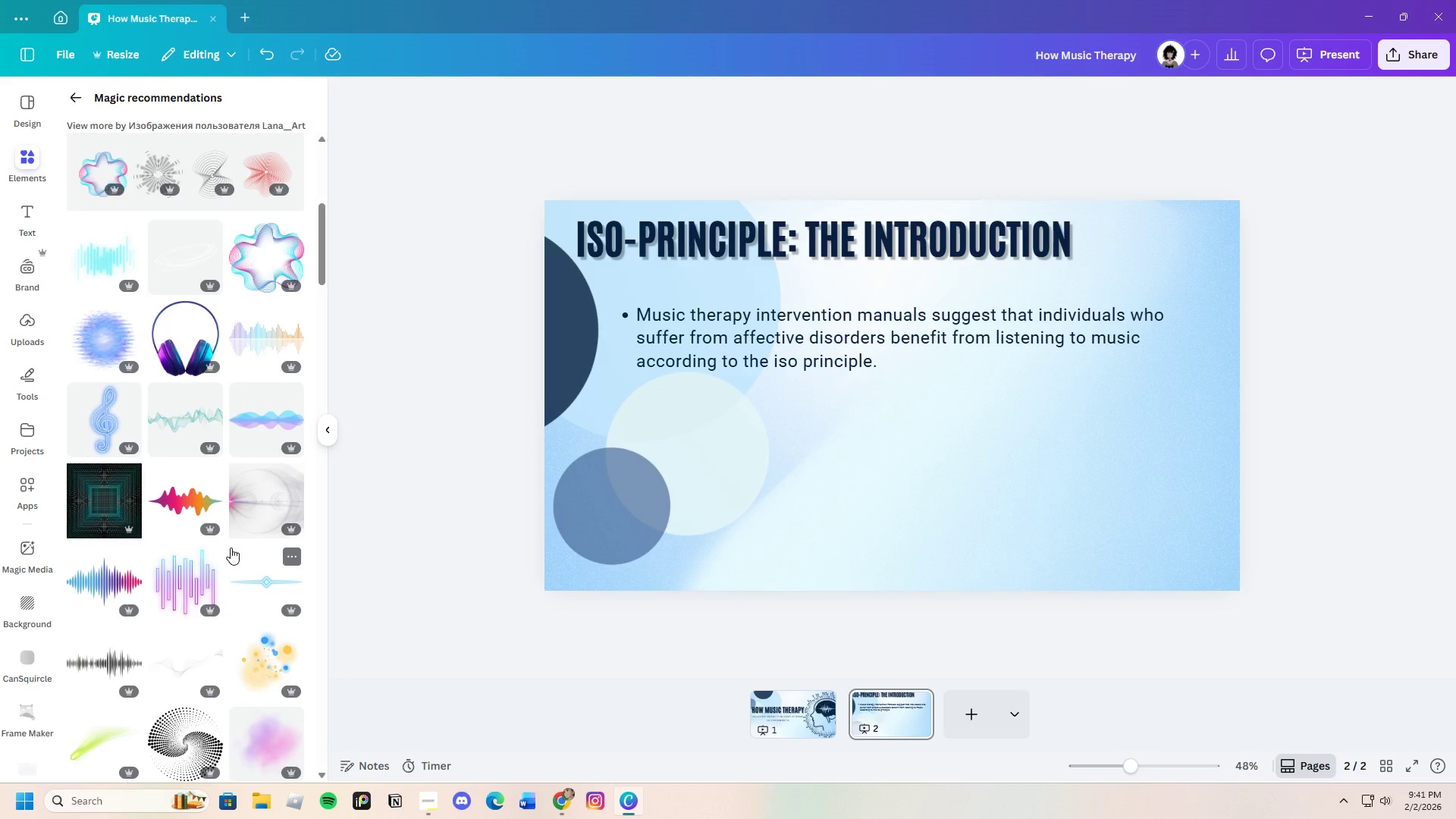 
scroll: coordinate [224, 538], scroll_direction: down, amount: 9.0
 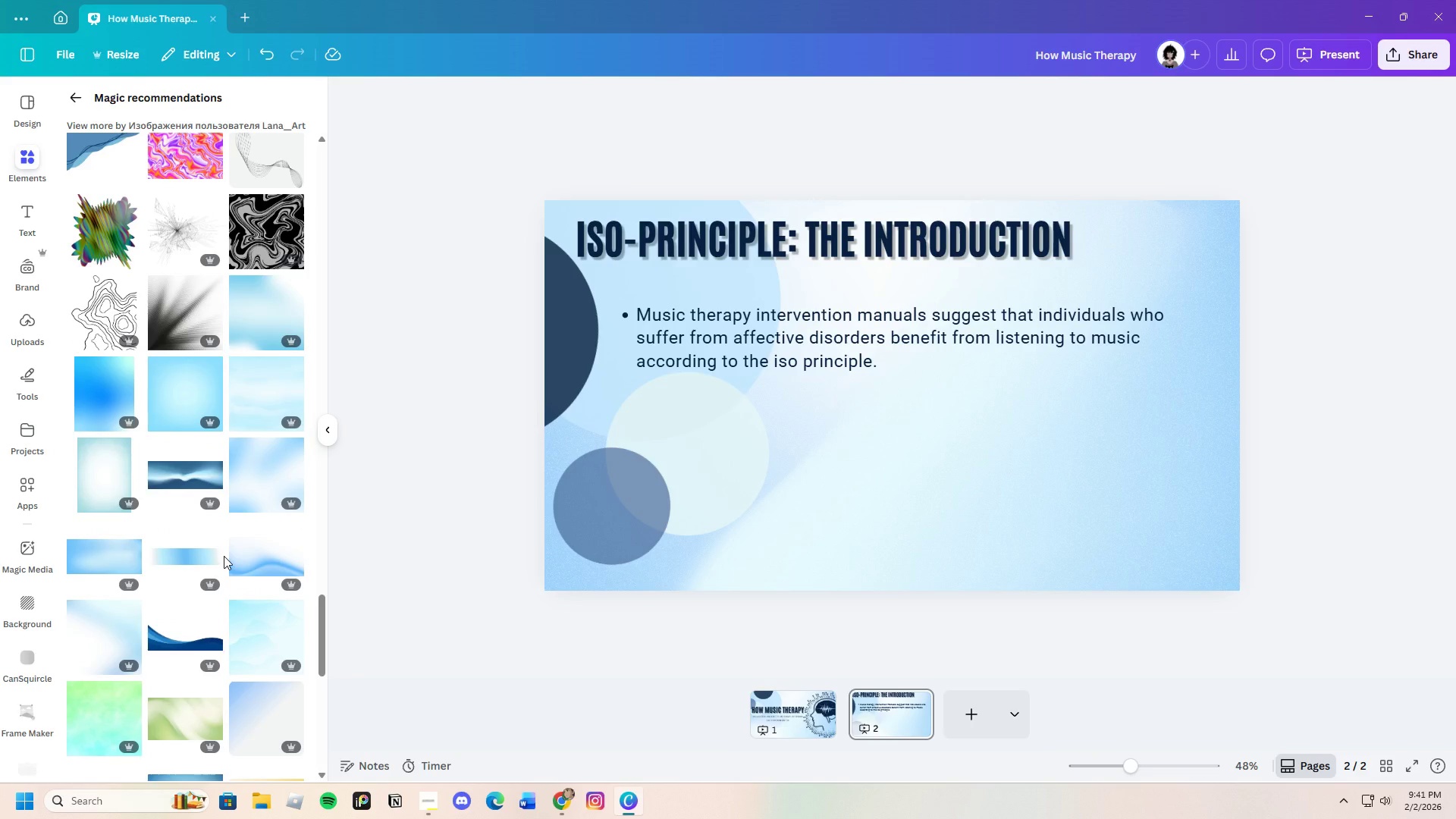 
wait(13.59)
 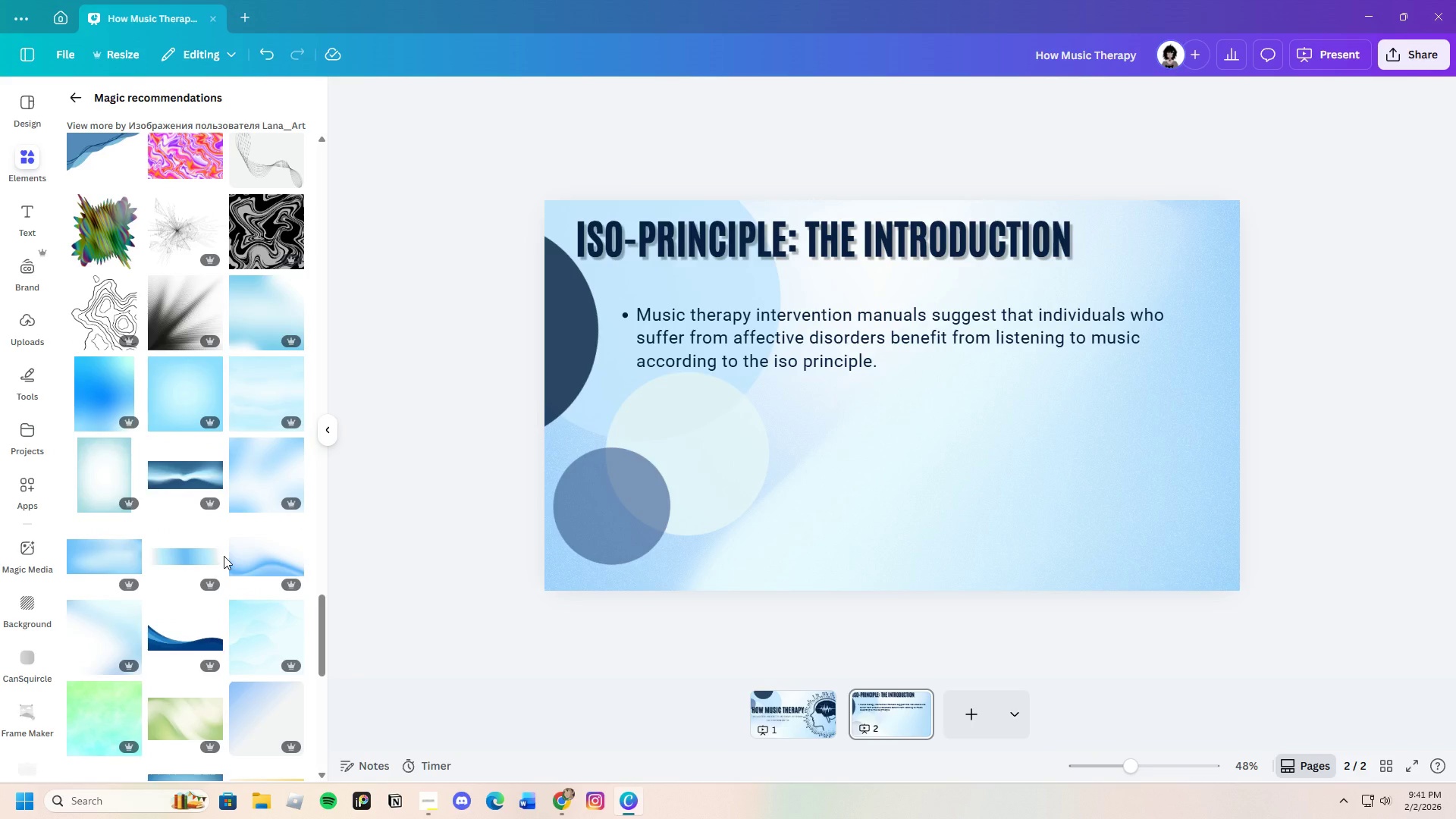 
scroll: coordinate [231, 571], scroll_direction: down, amount: 15.0
 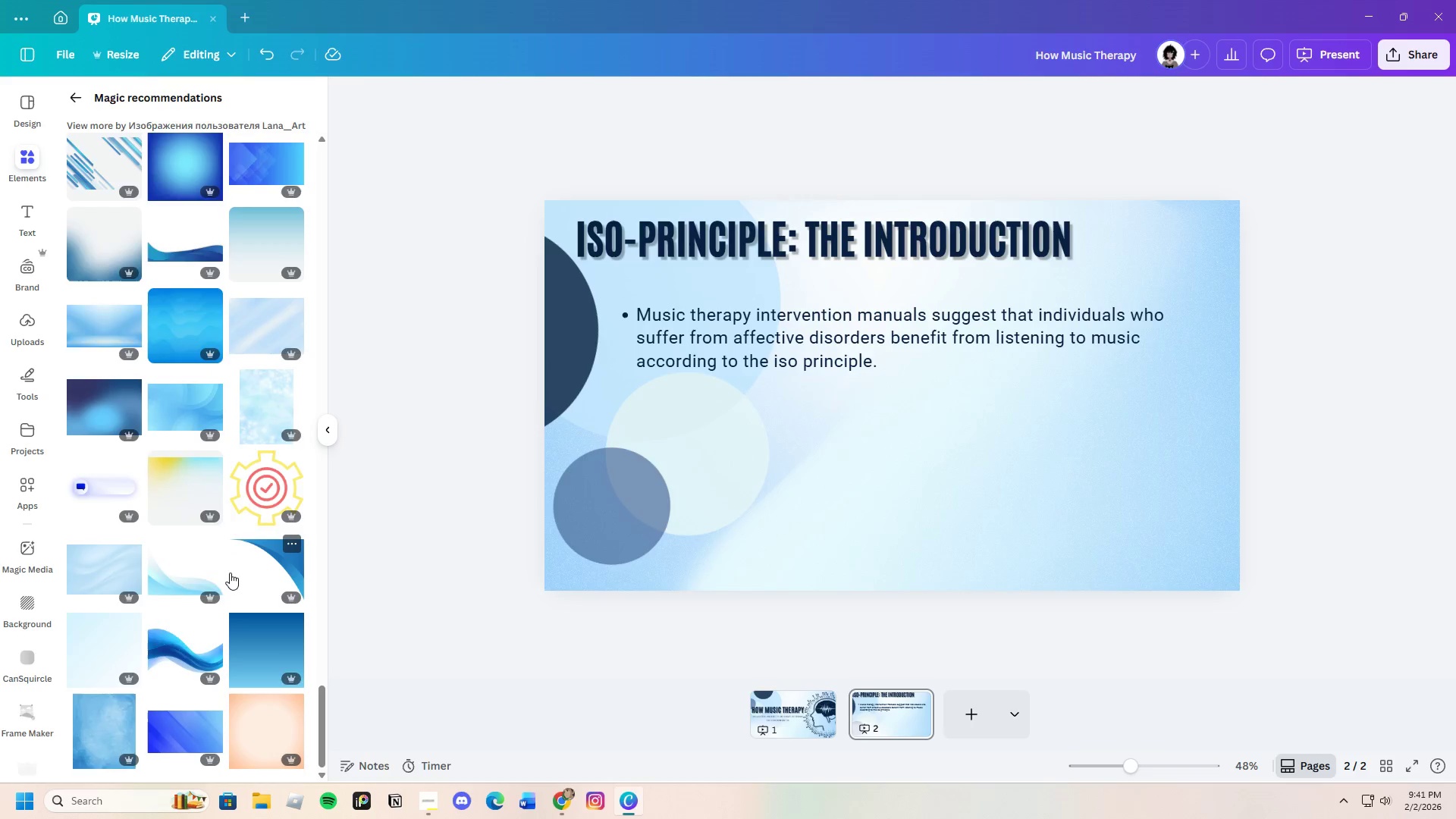 
scroll: coordinate [229, 571], scroll_direction: up, amount: 17.0
 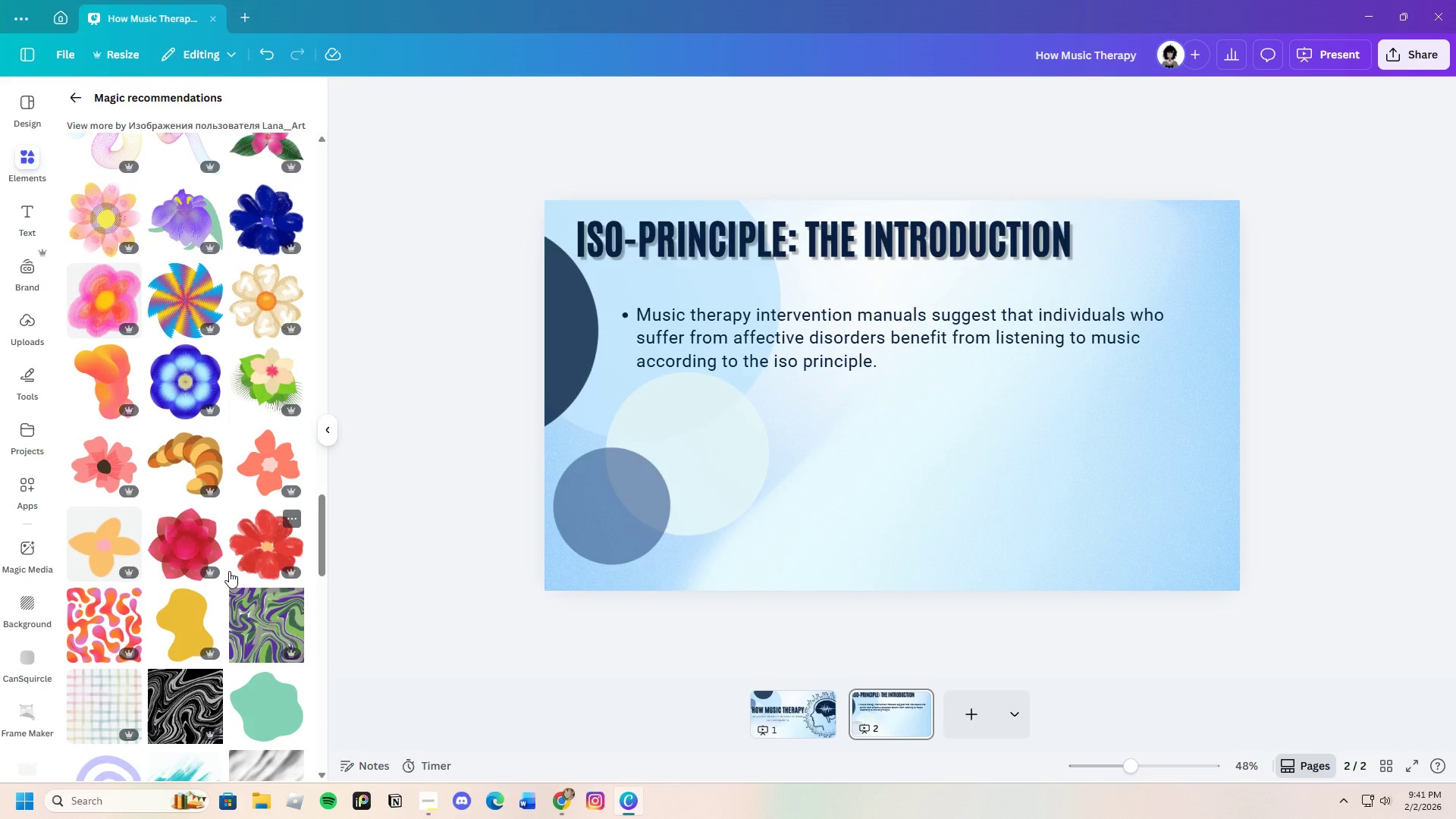 
wait(6.03)
 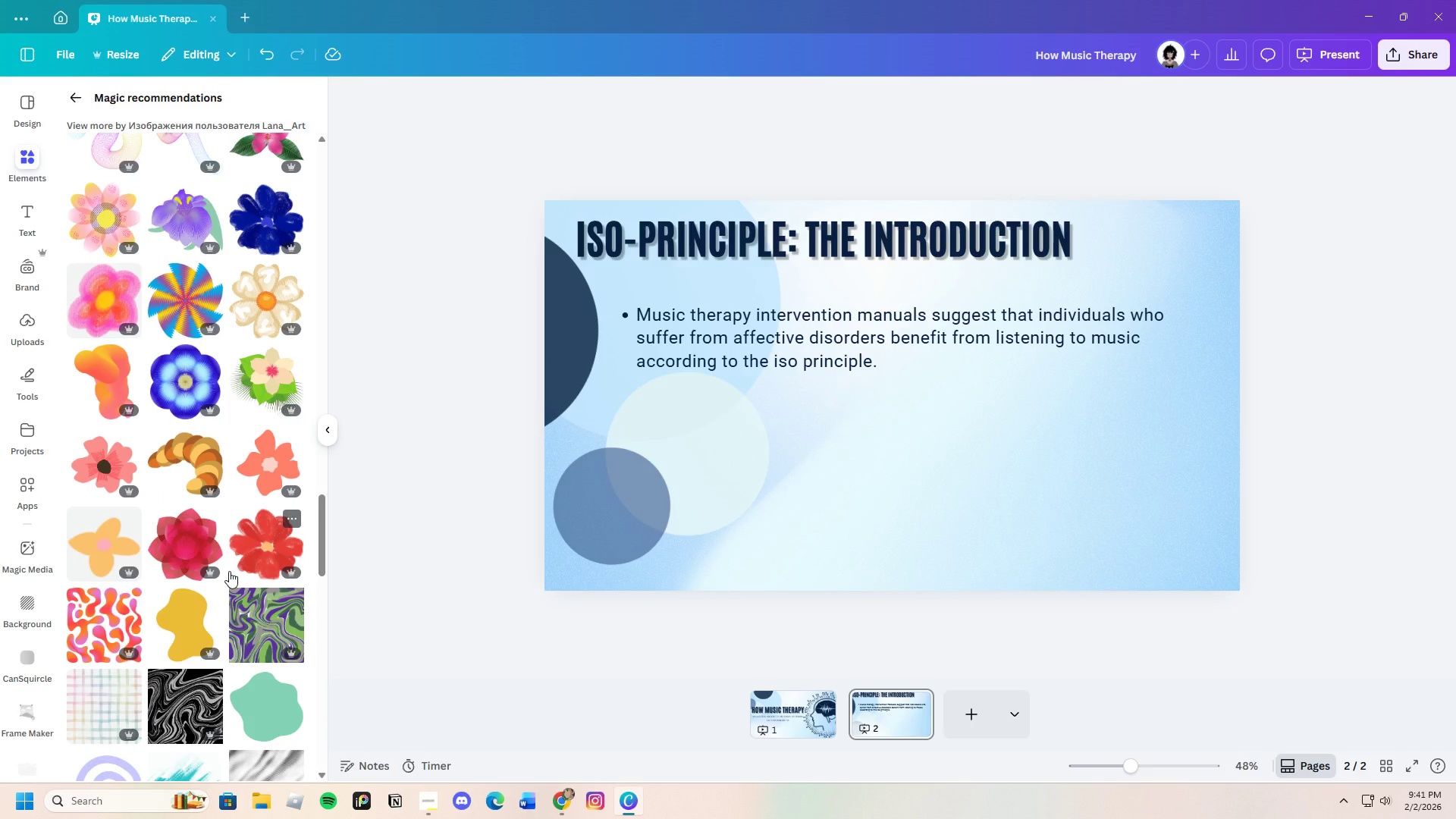 
scroll: coordinate [236, 570], scroll_direction: up, amount: 9.0
 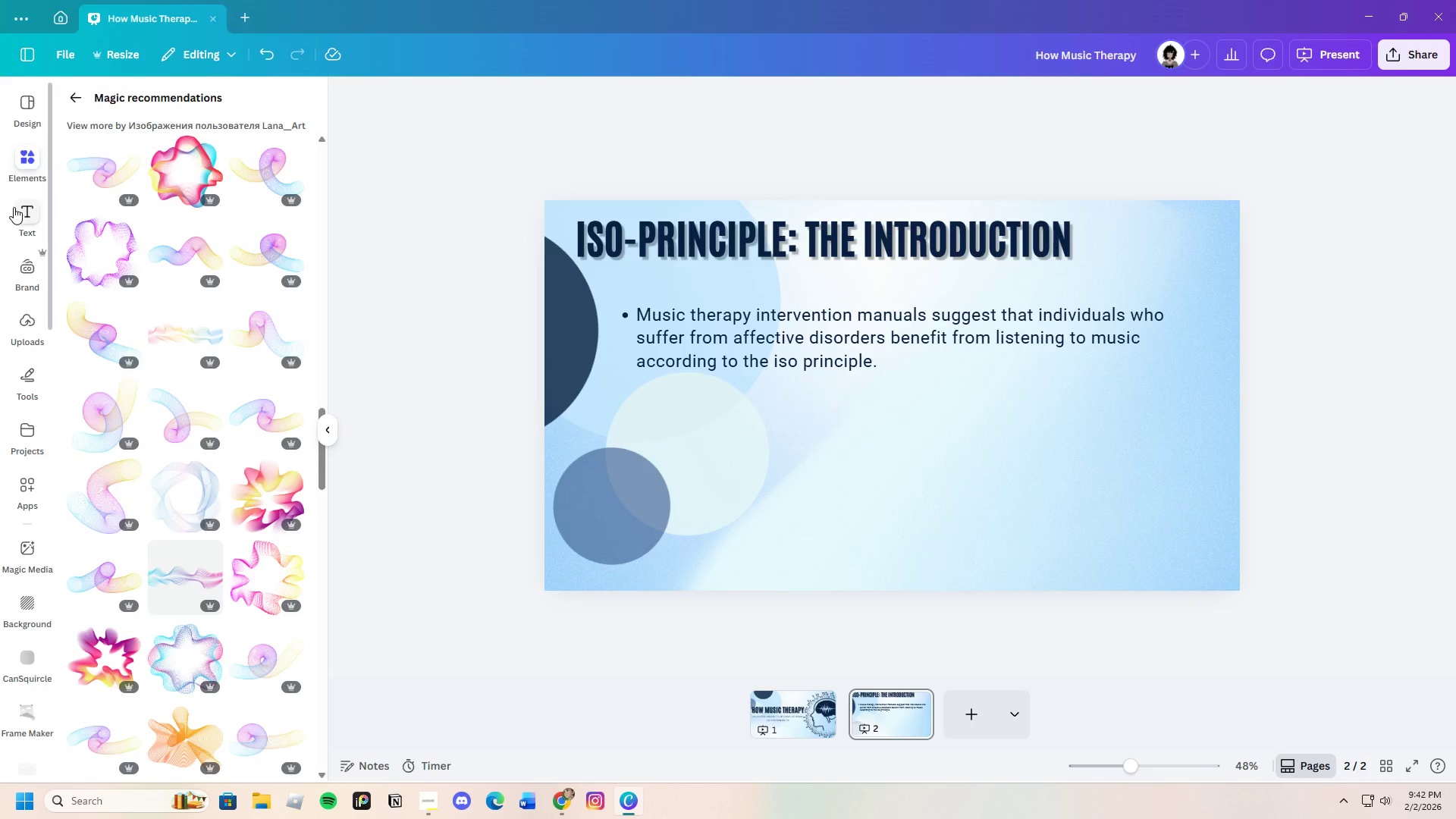 
mouse_move([96, 112])
 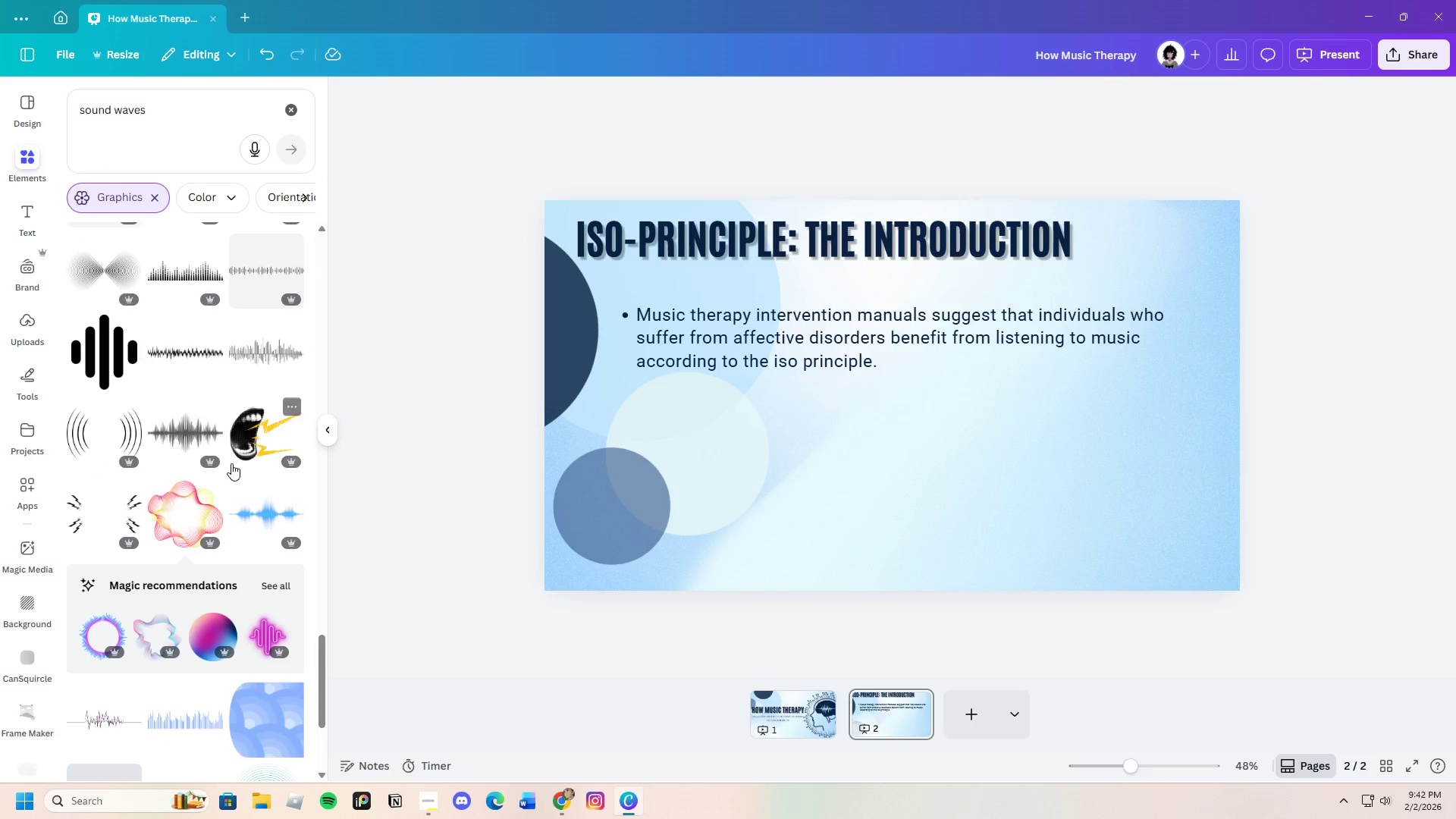 
scroll: coordinate [258, 583], scroll_direction: down, amount: 18.0
 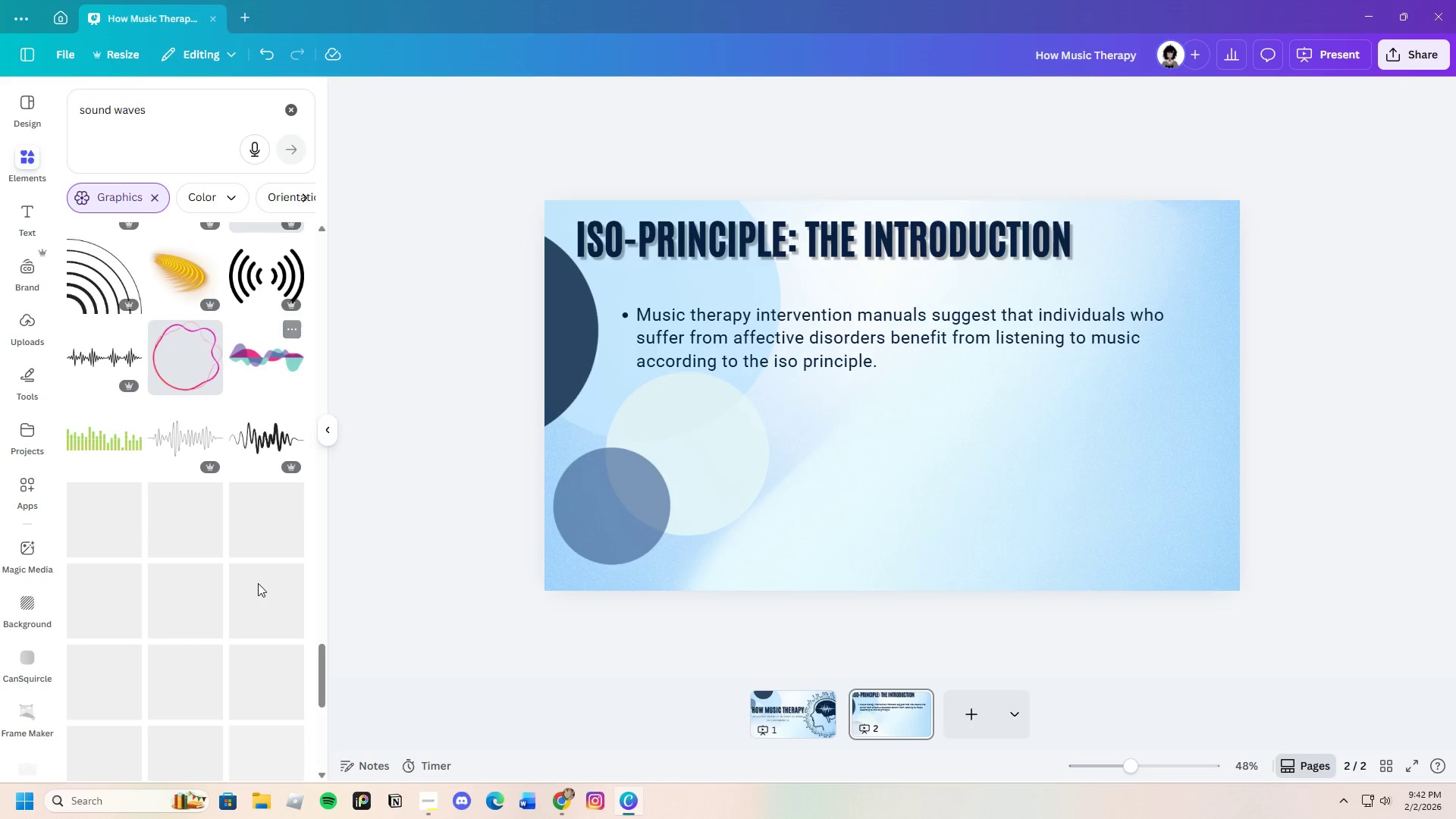 
mouse_move([209, 586])
 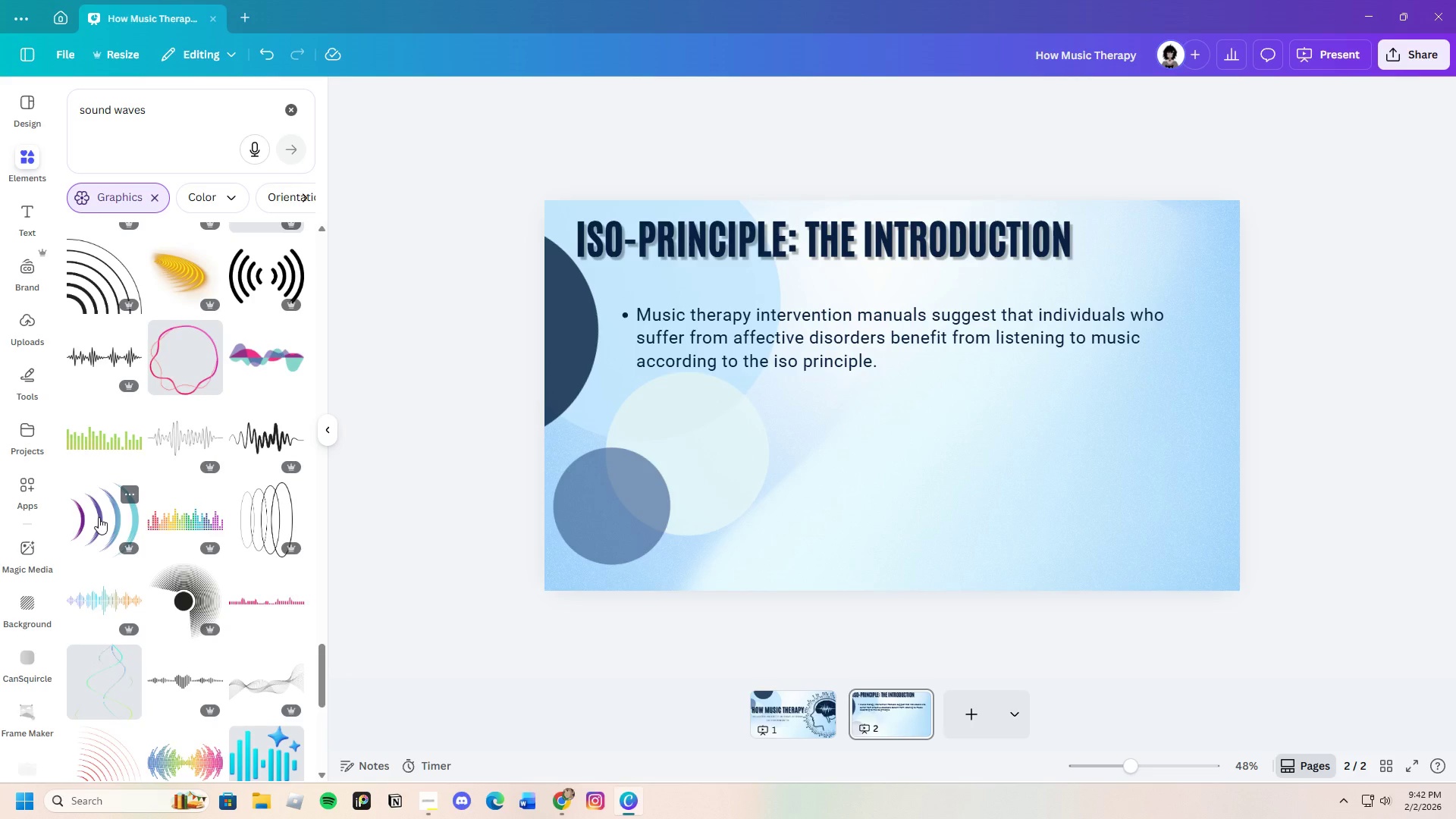 
left_click([99, 517])
 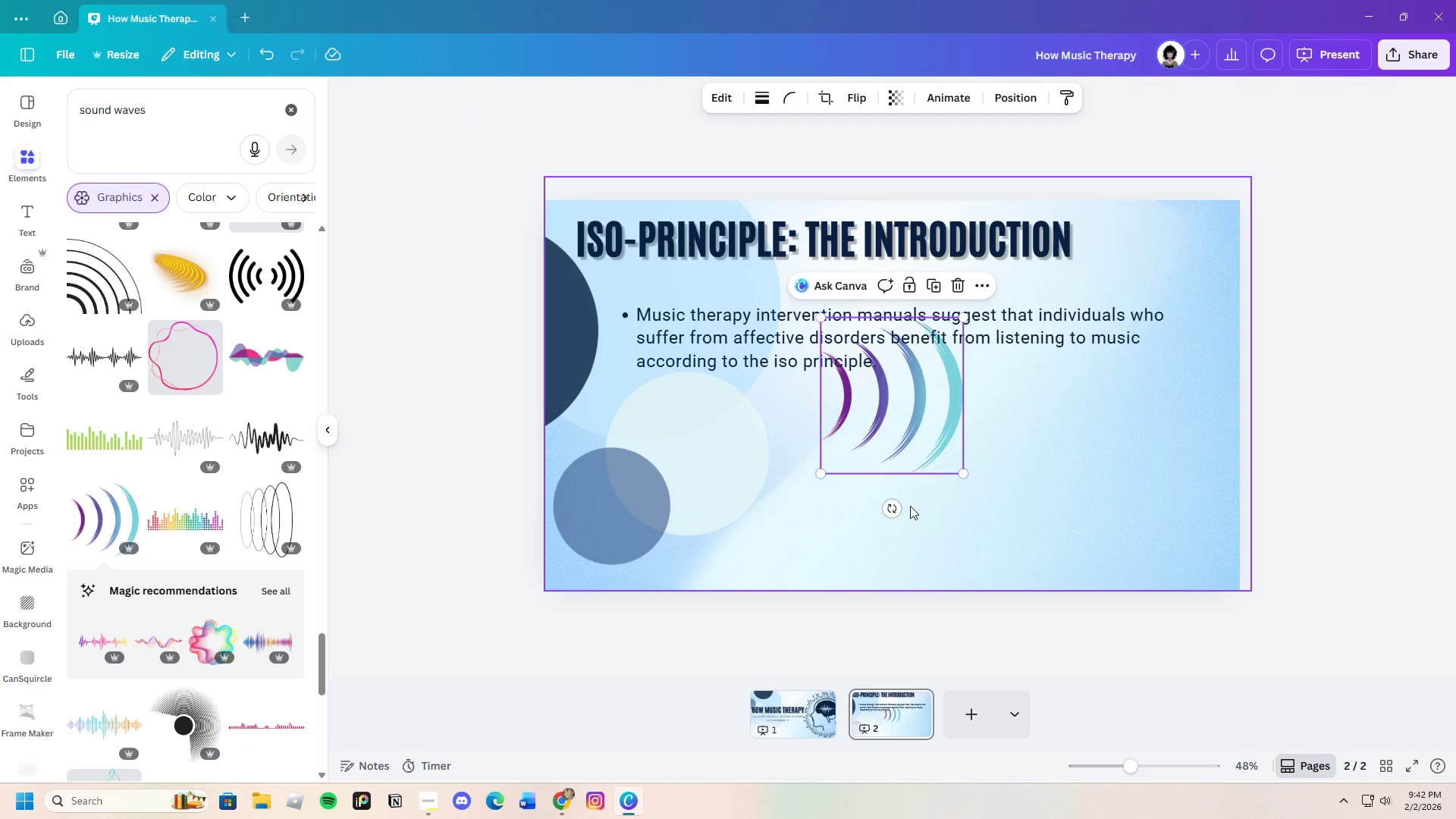 
left_click_drag(start_coordinate=[885, 509], to_coordinate=[962, 301])
 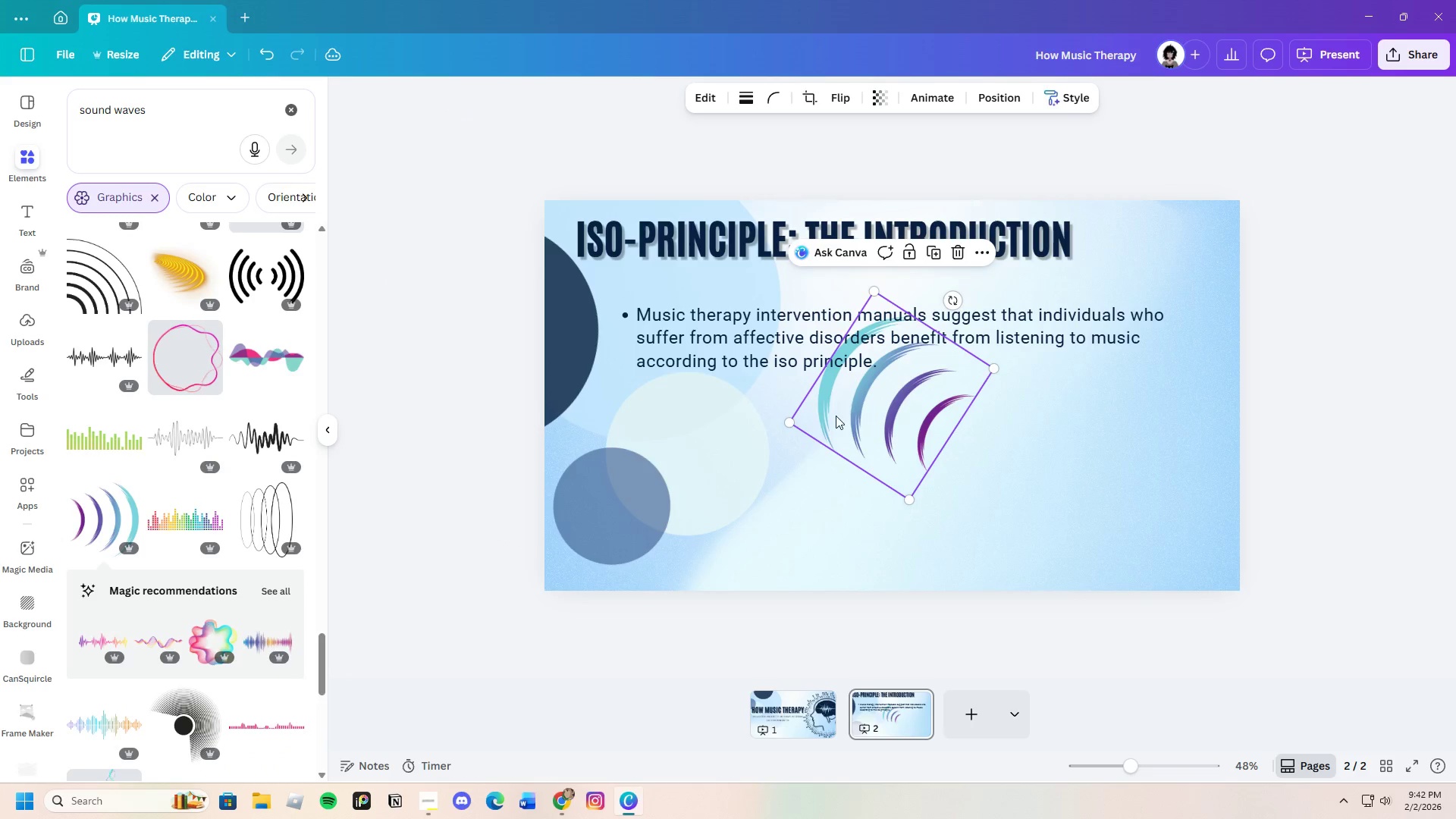 
left_click_drag(start_coordinate=[836, 416], to_coordinate=[1115, 549])
 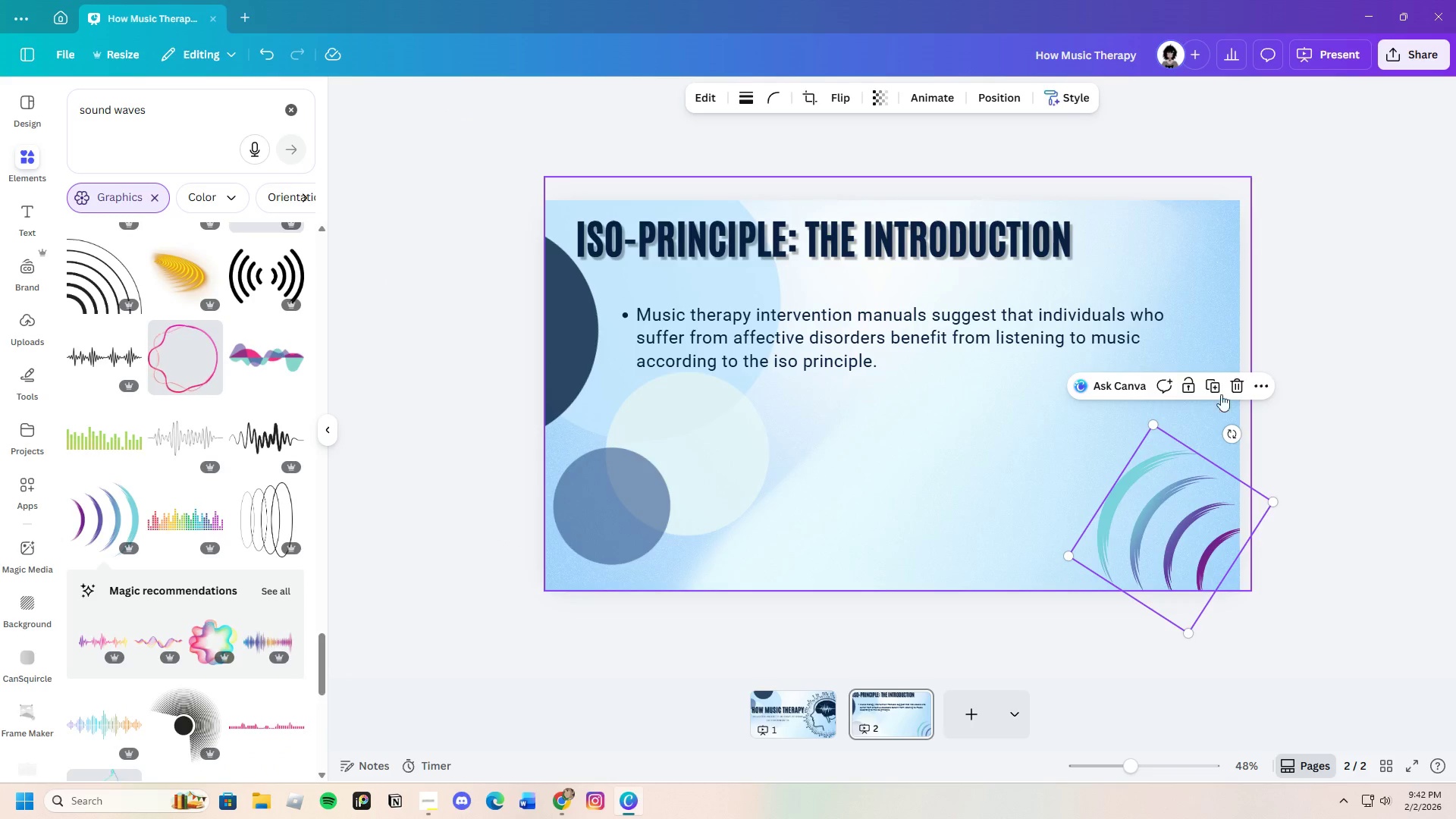 
left_click([1238, 386])
 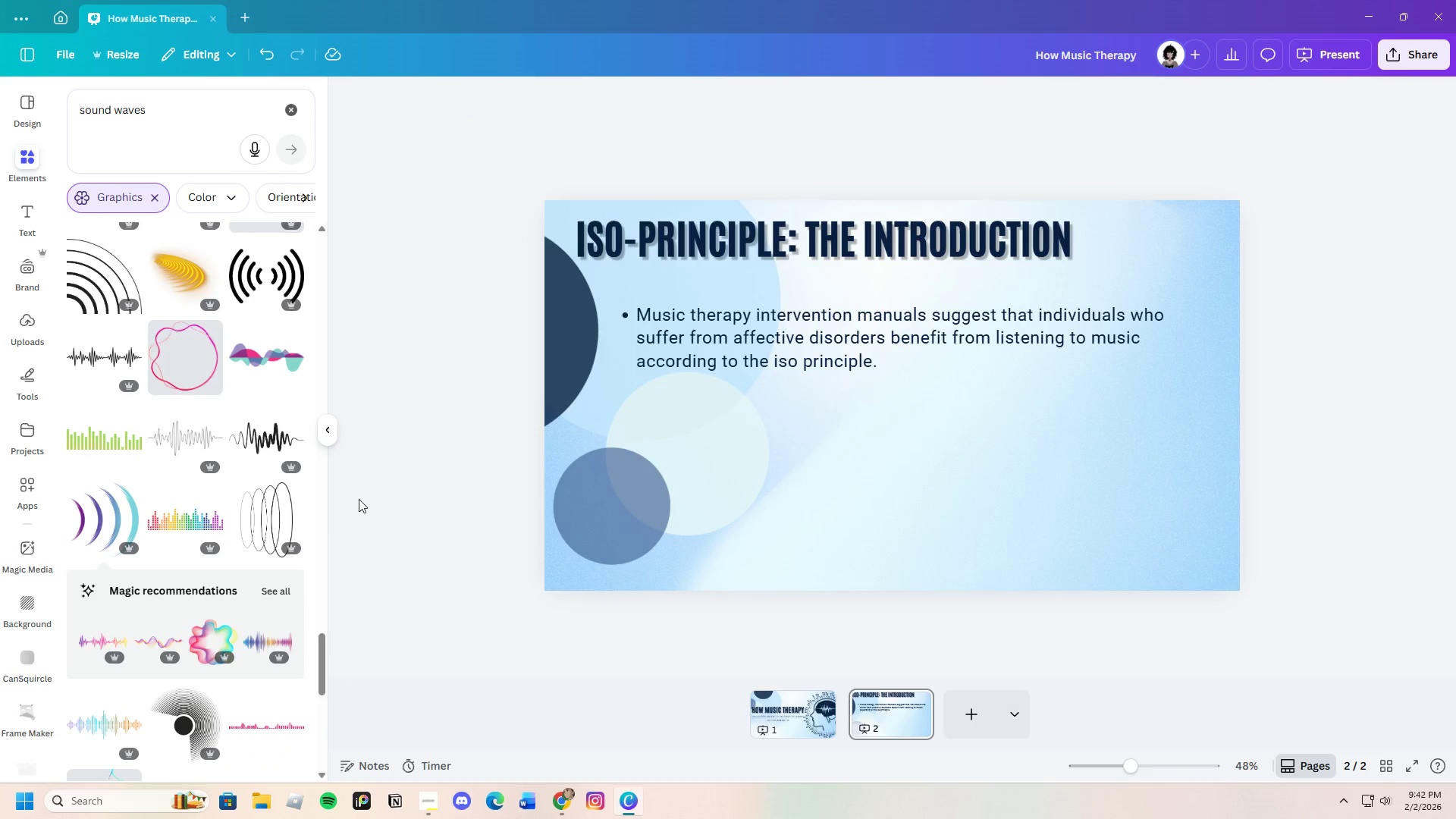 
scroll: coordinate [224, 553], scroll_direction: down, amount: 23.0
 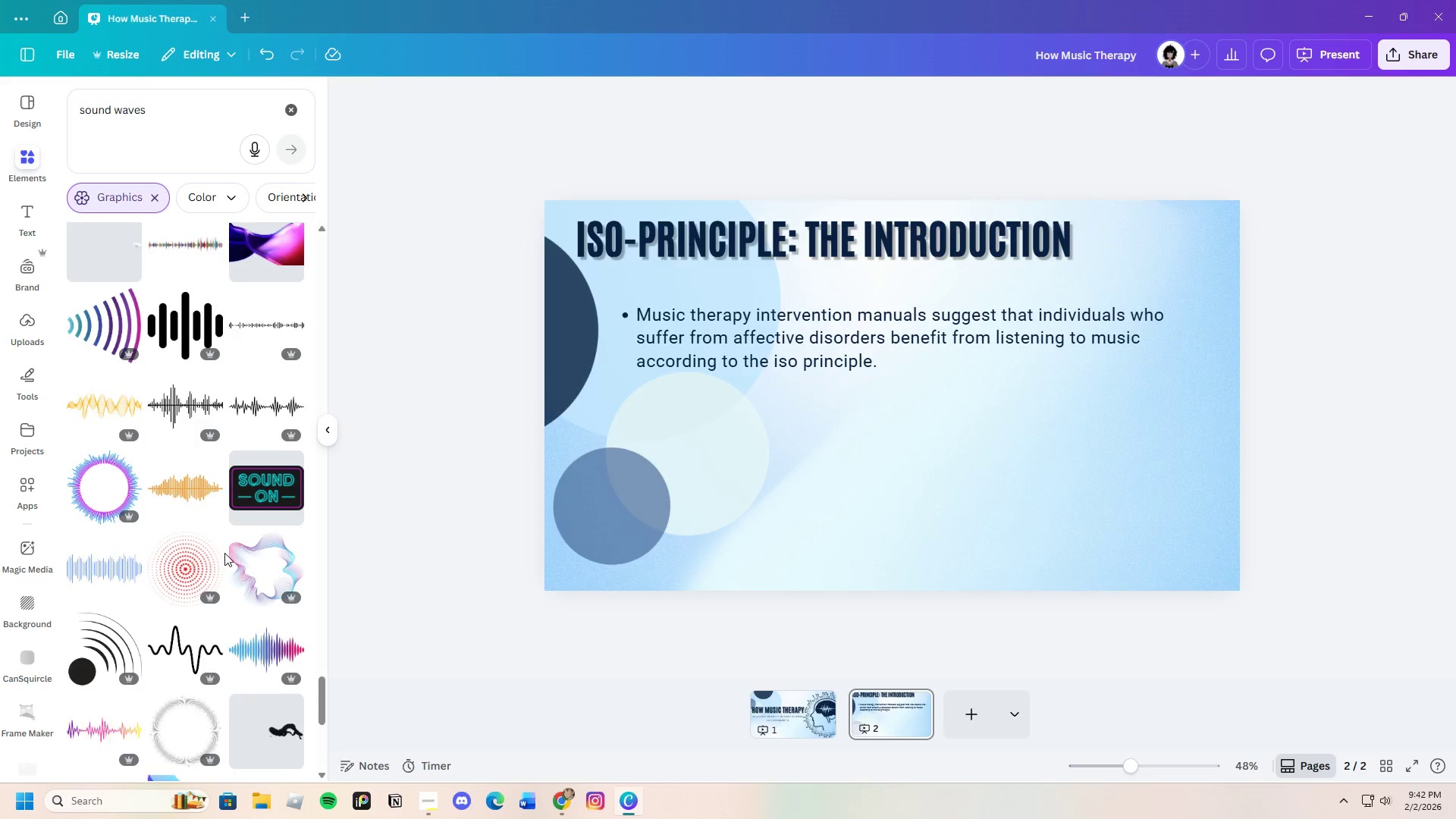 
scroll: coordinate [229, 517], scroll_direction: down, amount: 29.0
 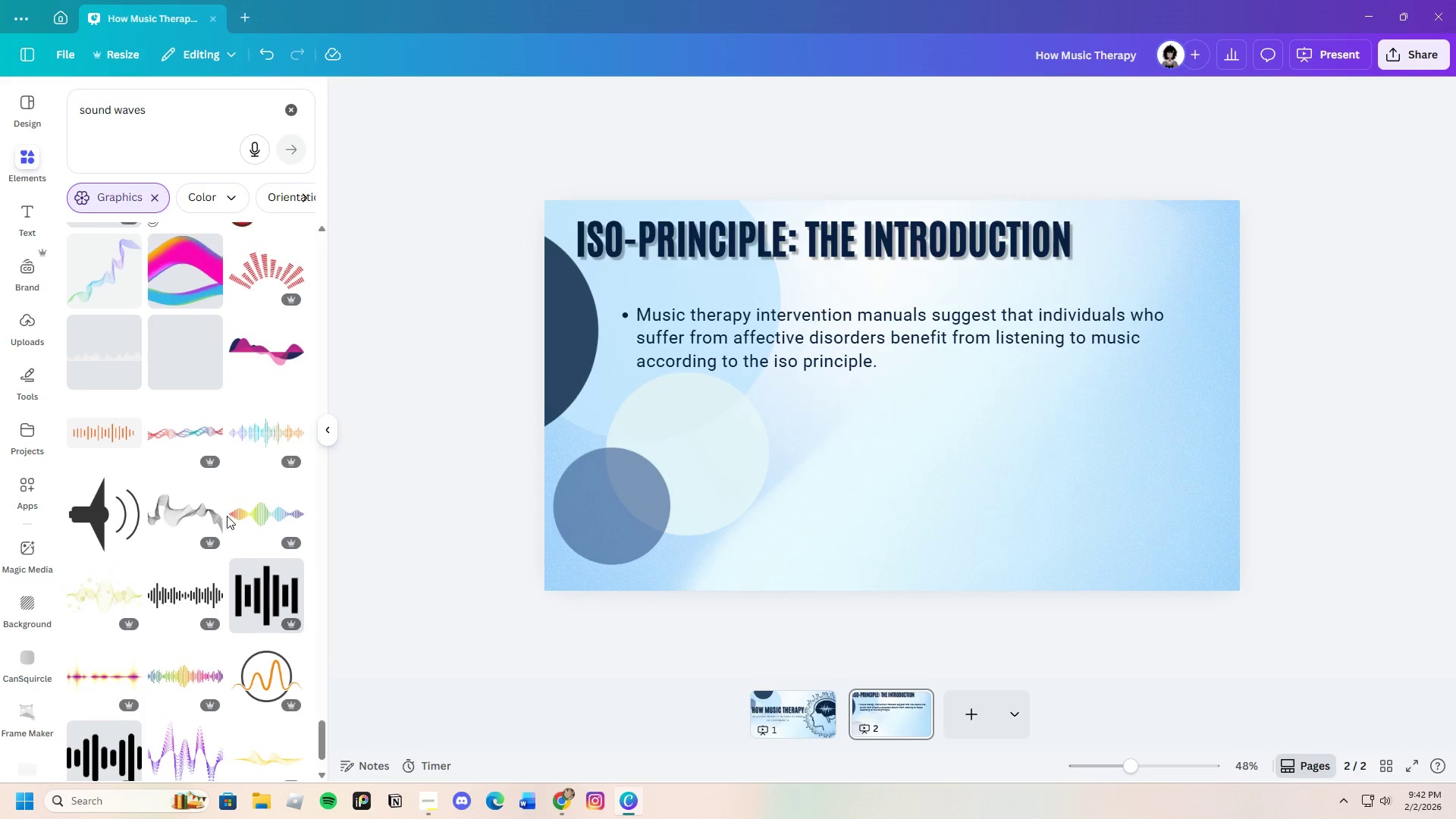 
scroll: coordinate [209, 566], scroll_direction: down, amount: 22.0
 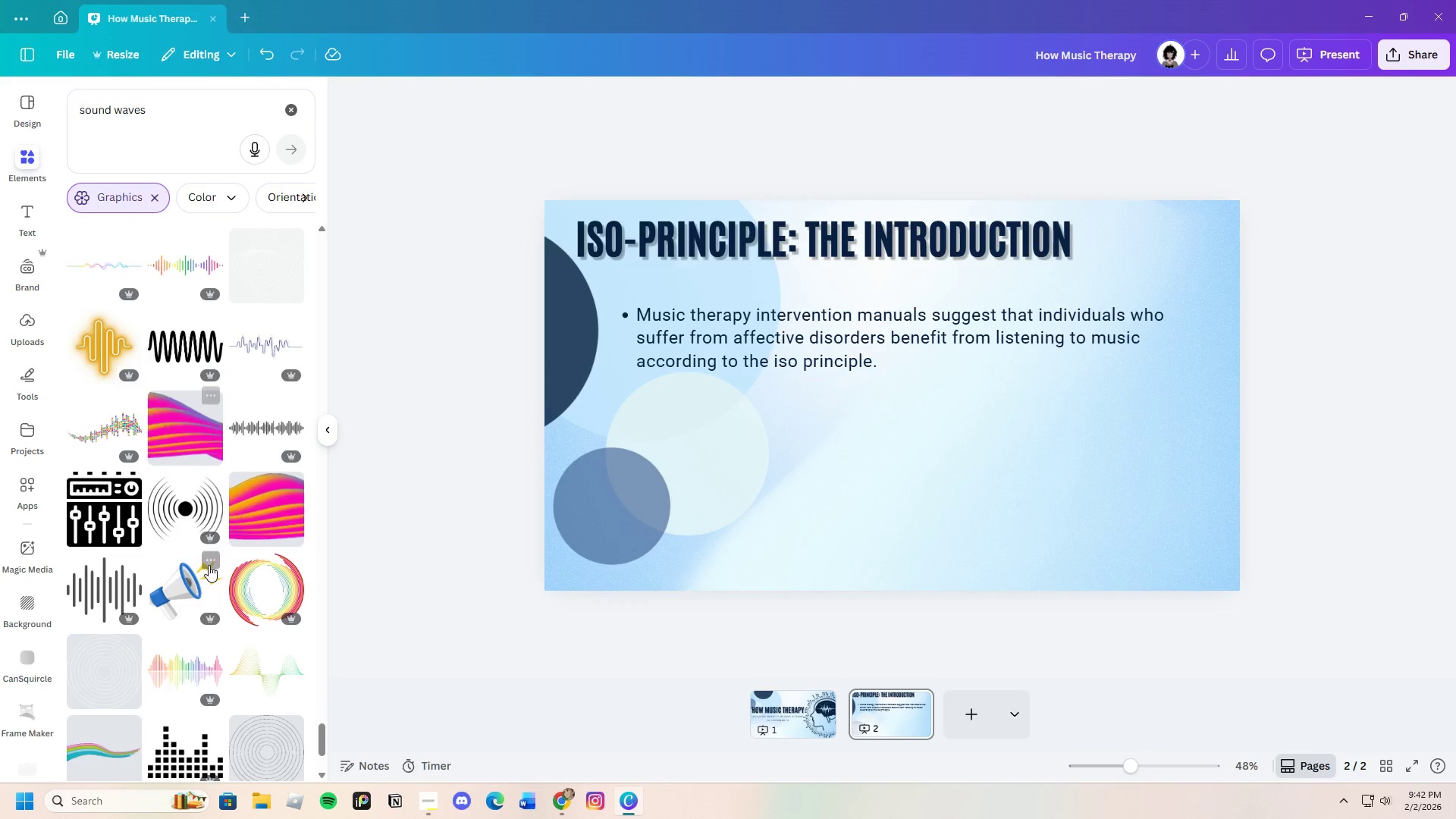 
scroll: coordinate [208, 565], scroll_direction: down, amount: 4.0
 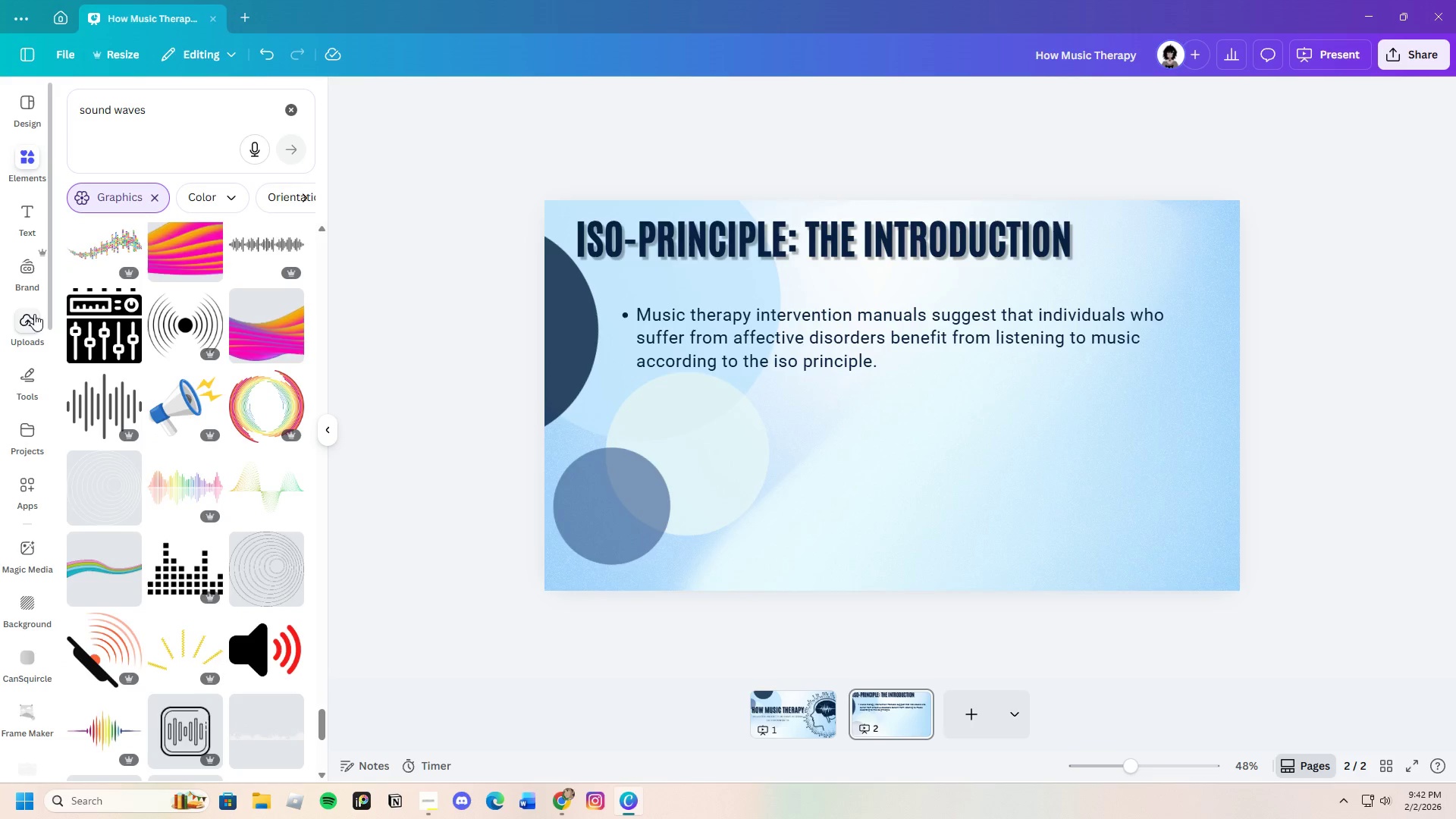 
wait(10.1)
 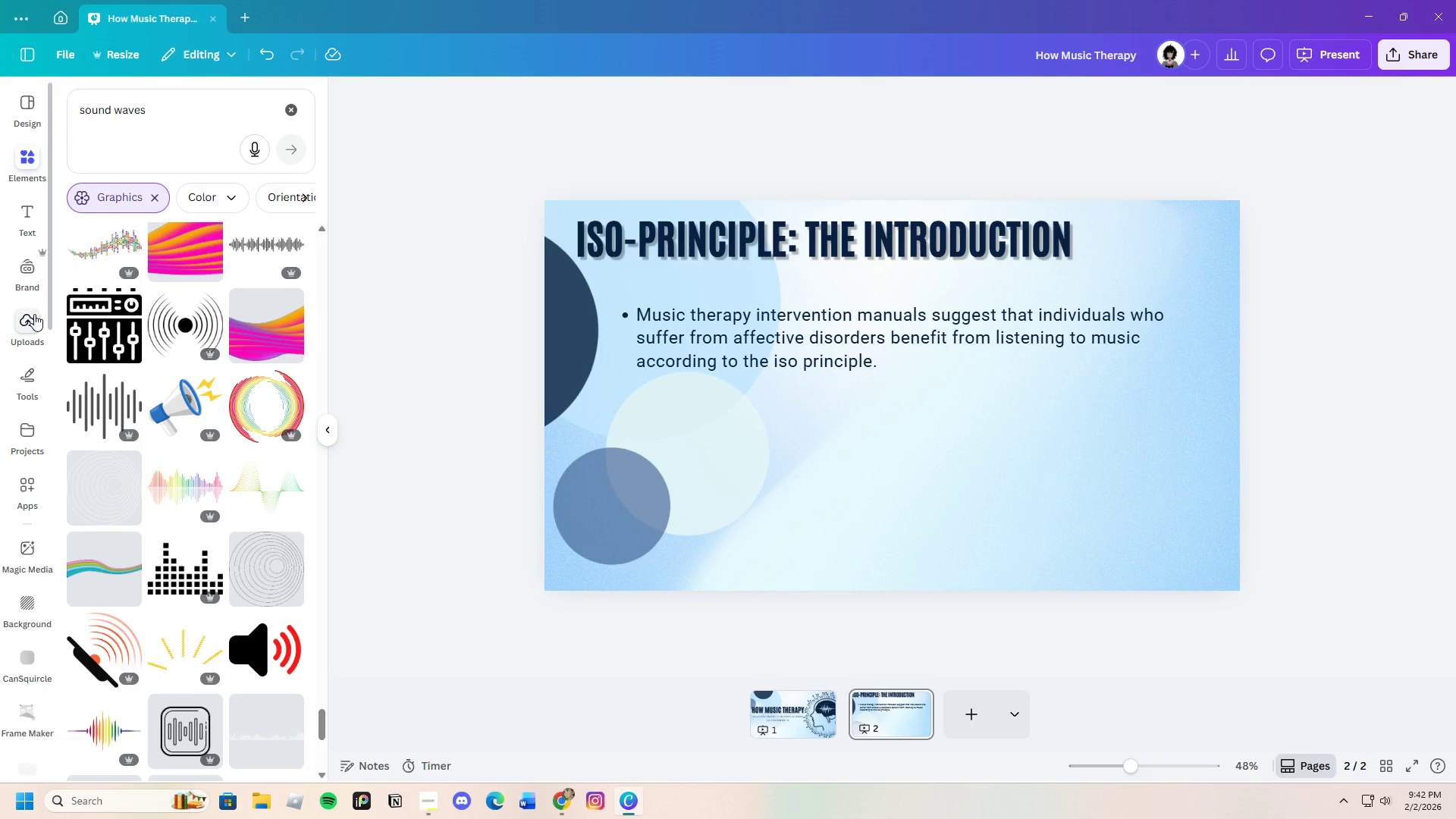 
left_click([119, 378])
 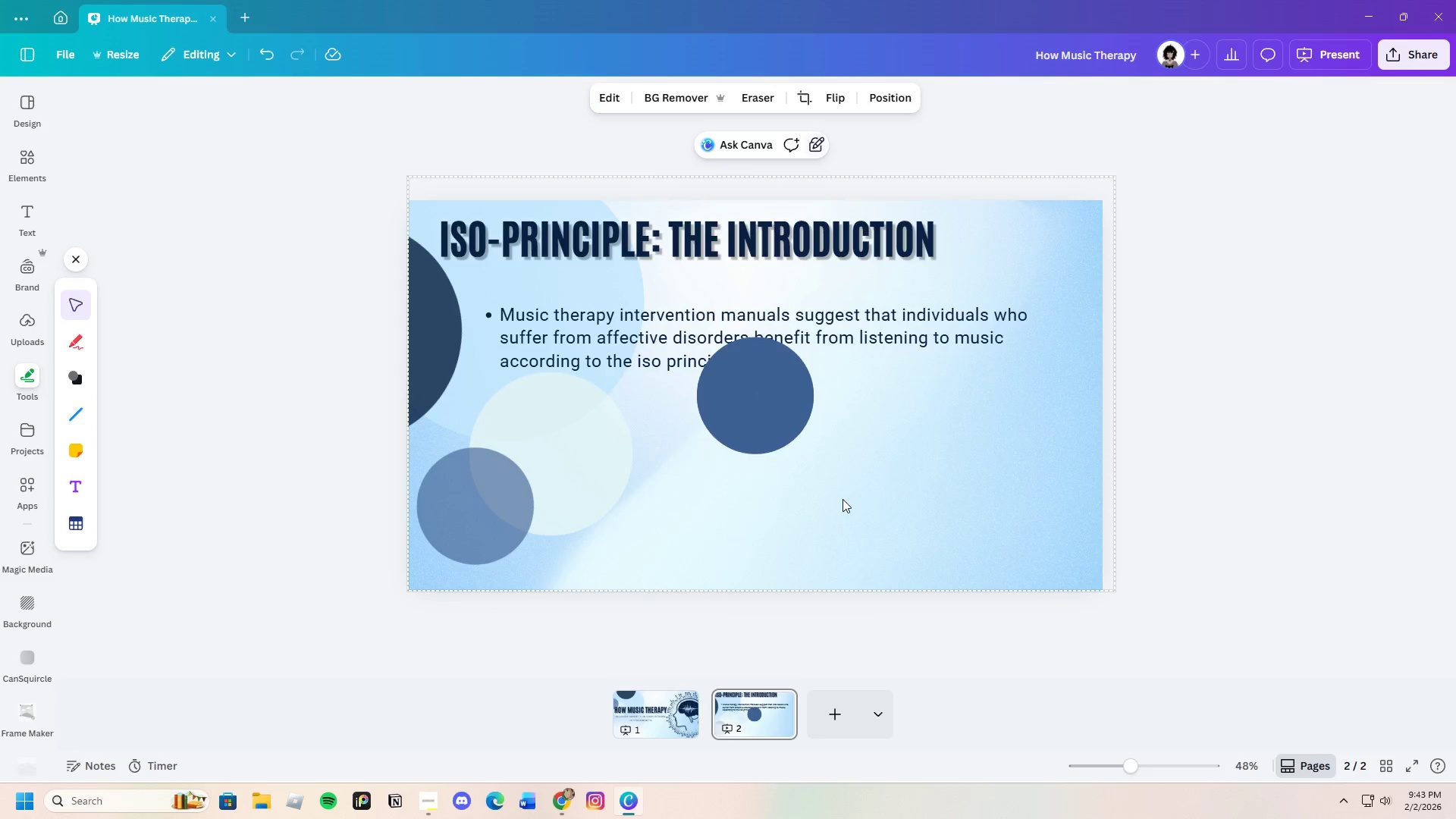 
left_click([748, 443])
 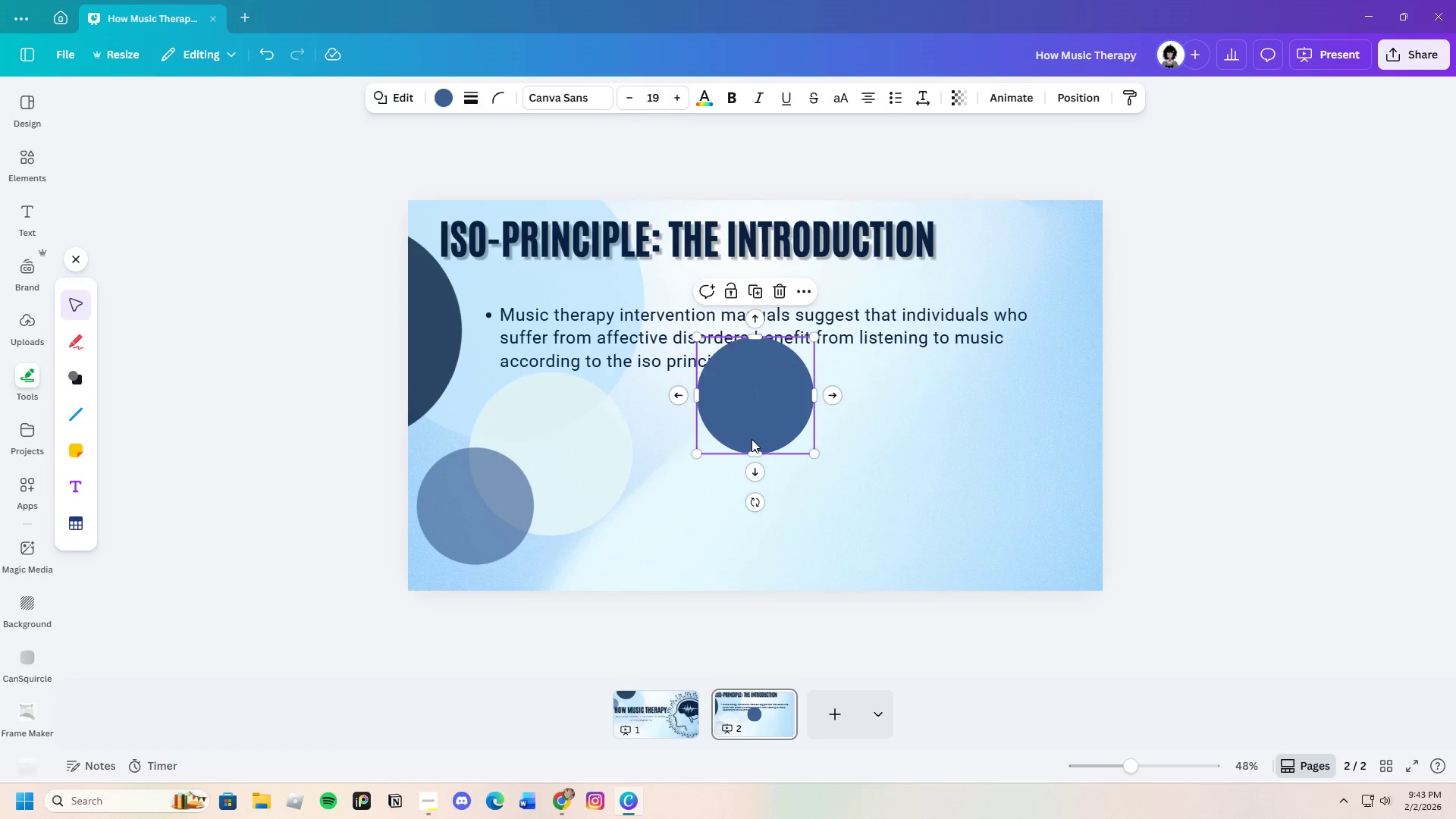 
left_click_drag(start_coordinate=[752, 439], to_coordinate=[879, 469])
 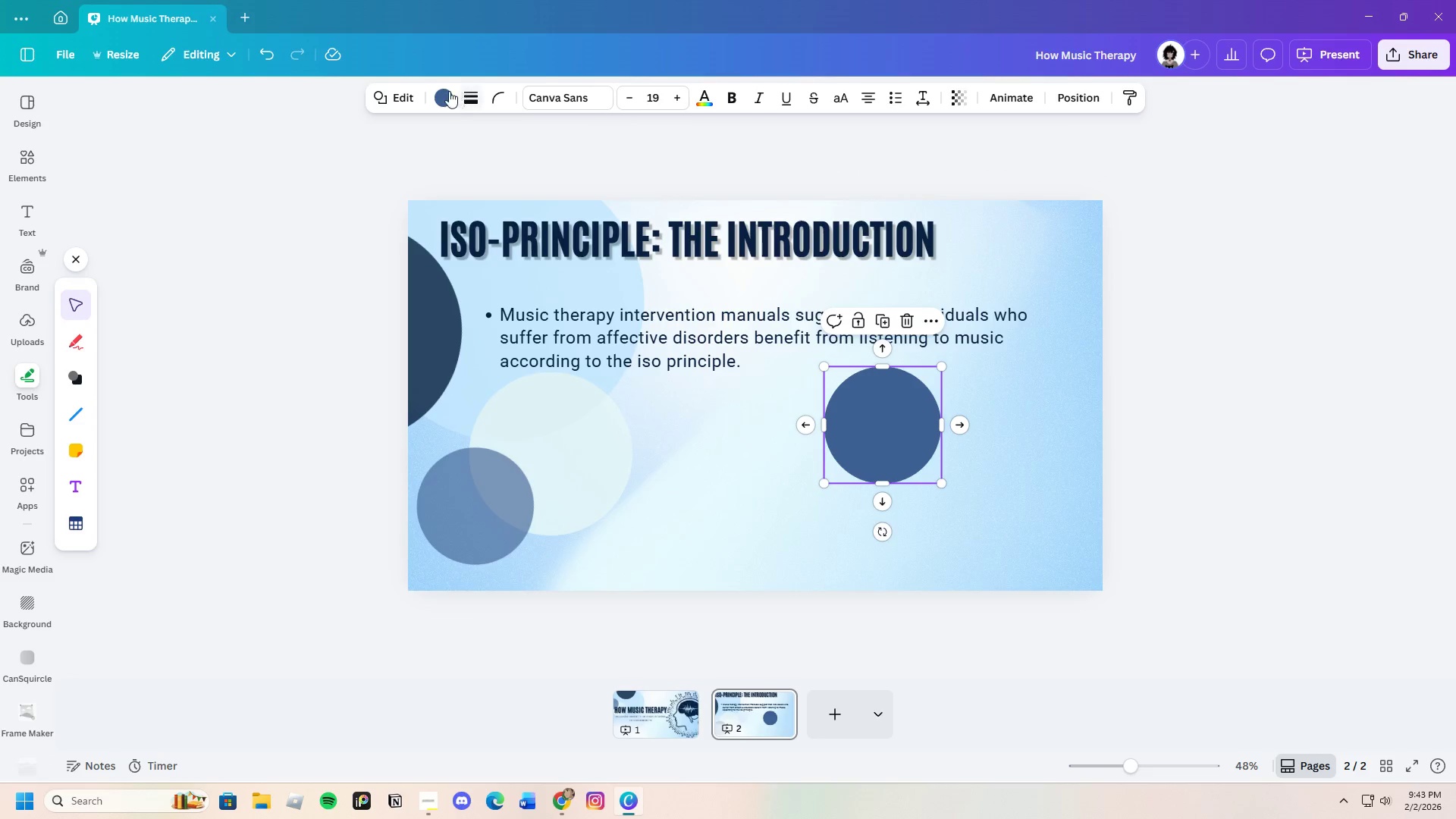 
left_click([444, 91])
 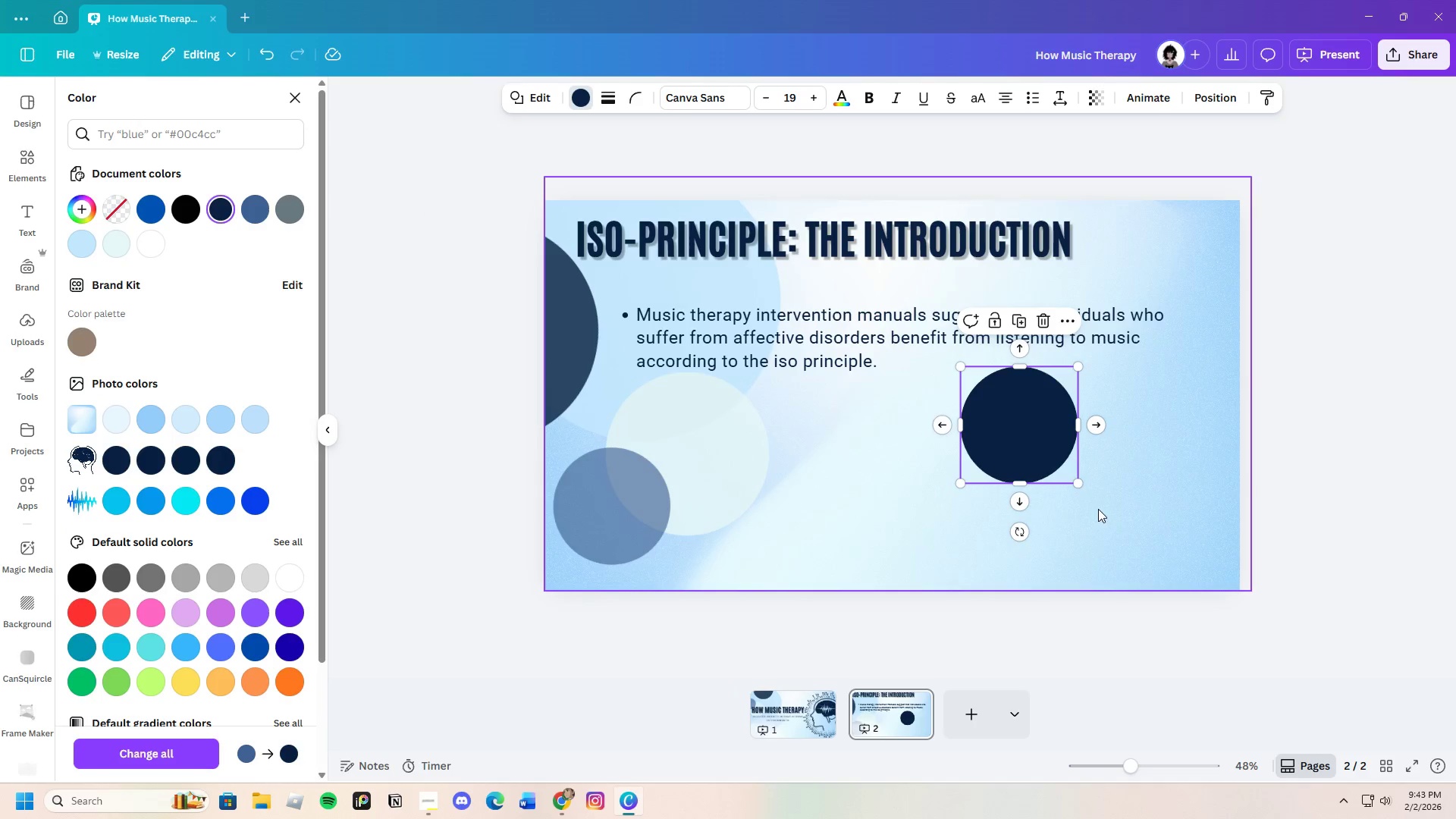 
left_click_drag(start_coordinate=[1079, 486], to_coordinate=[1311, 613])
 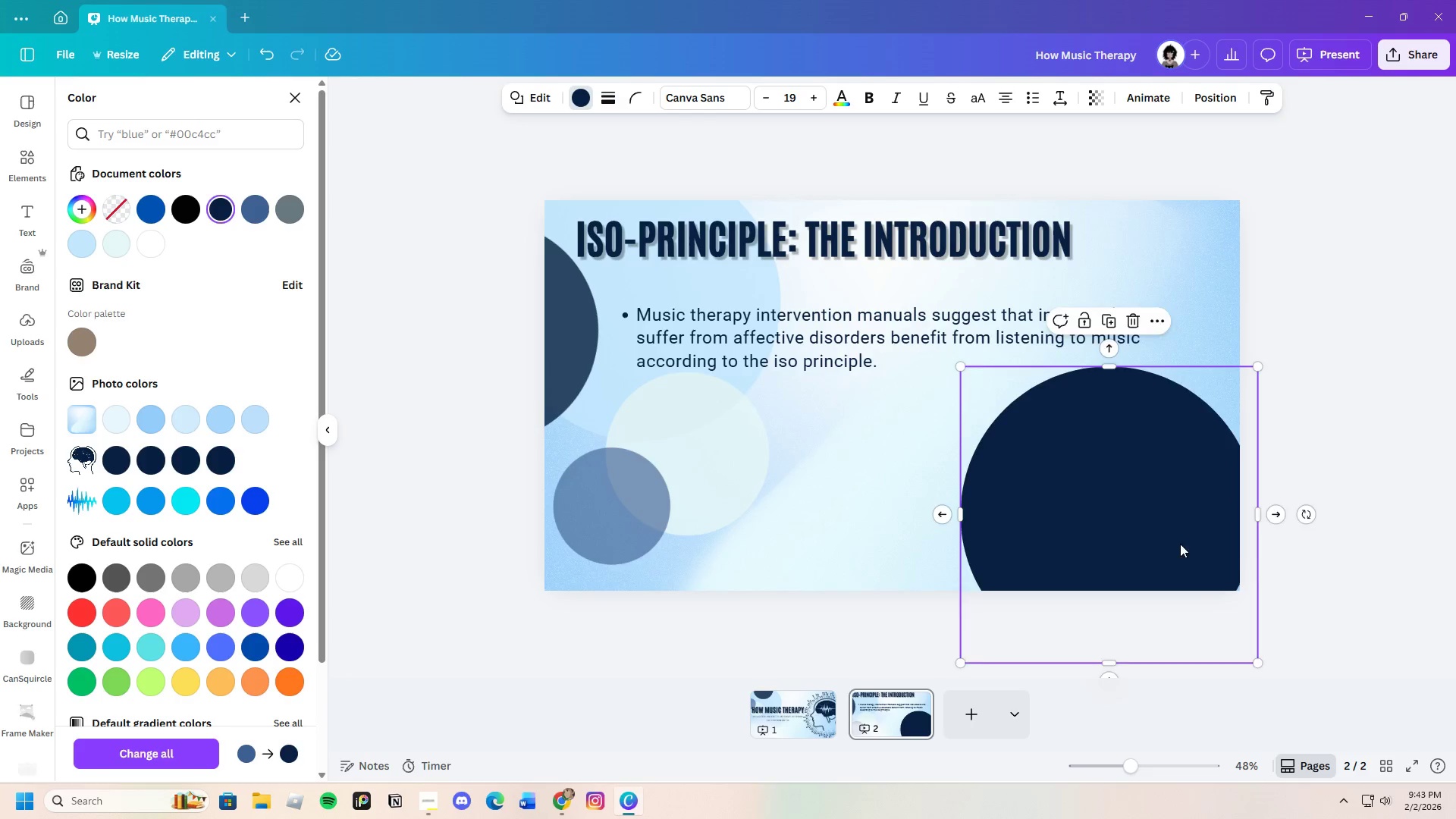 
left_click_drag(start_coordinate=[1175, 544], to_coordinate=[1204, 539])
 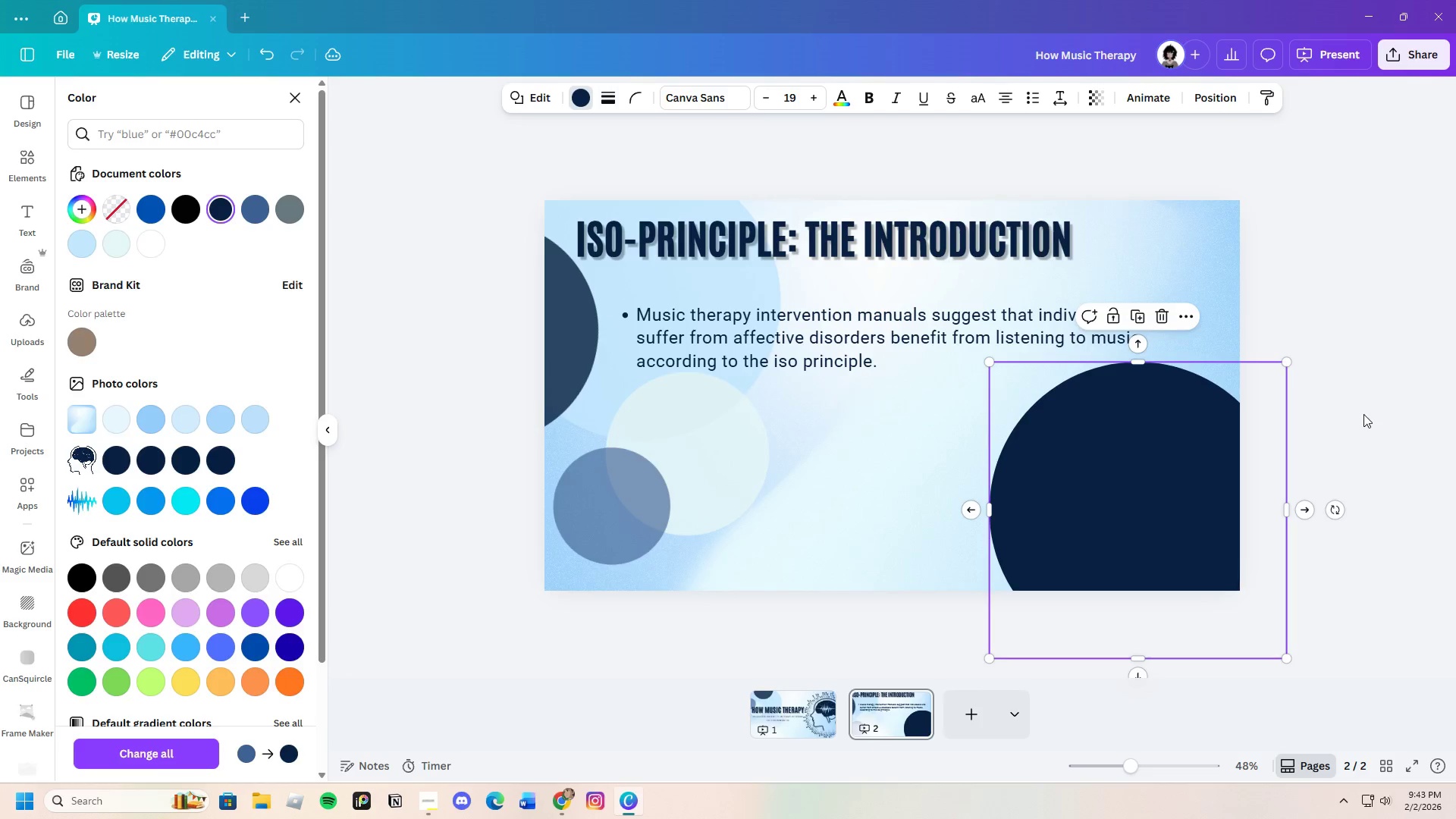 
left_click([1363, 414])
 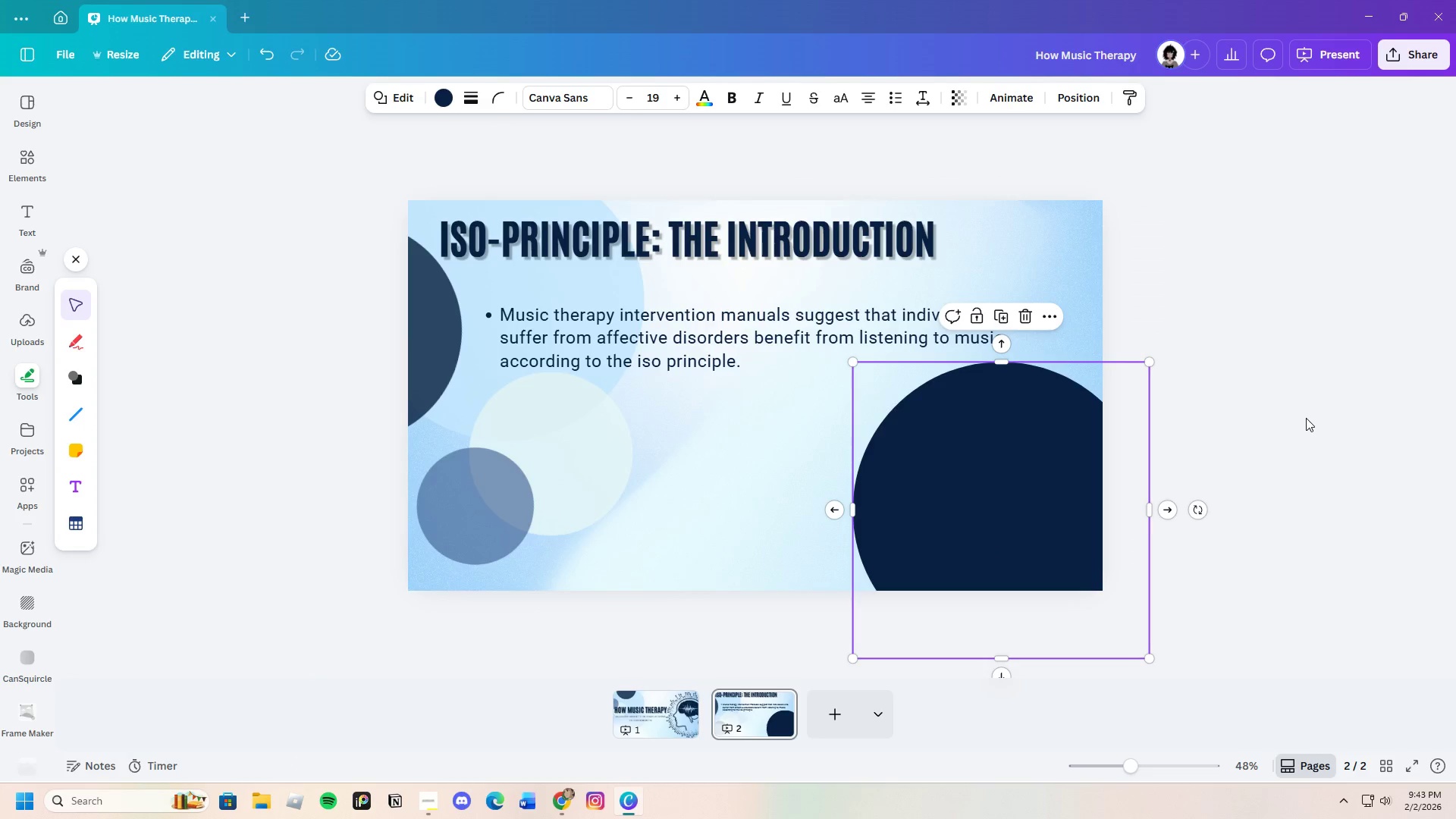 
left_click([1307, 416])
 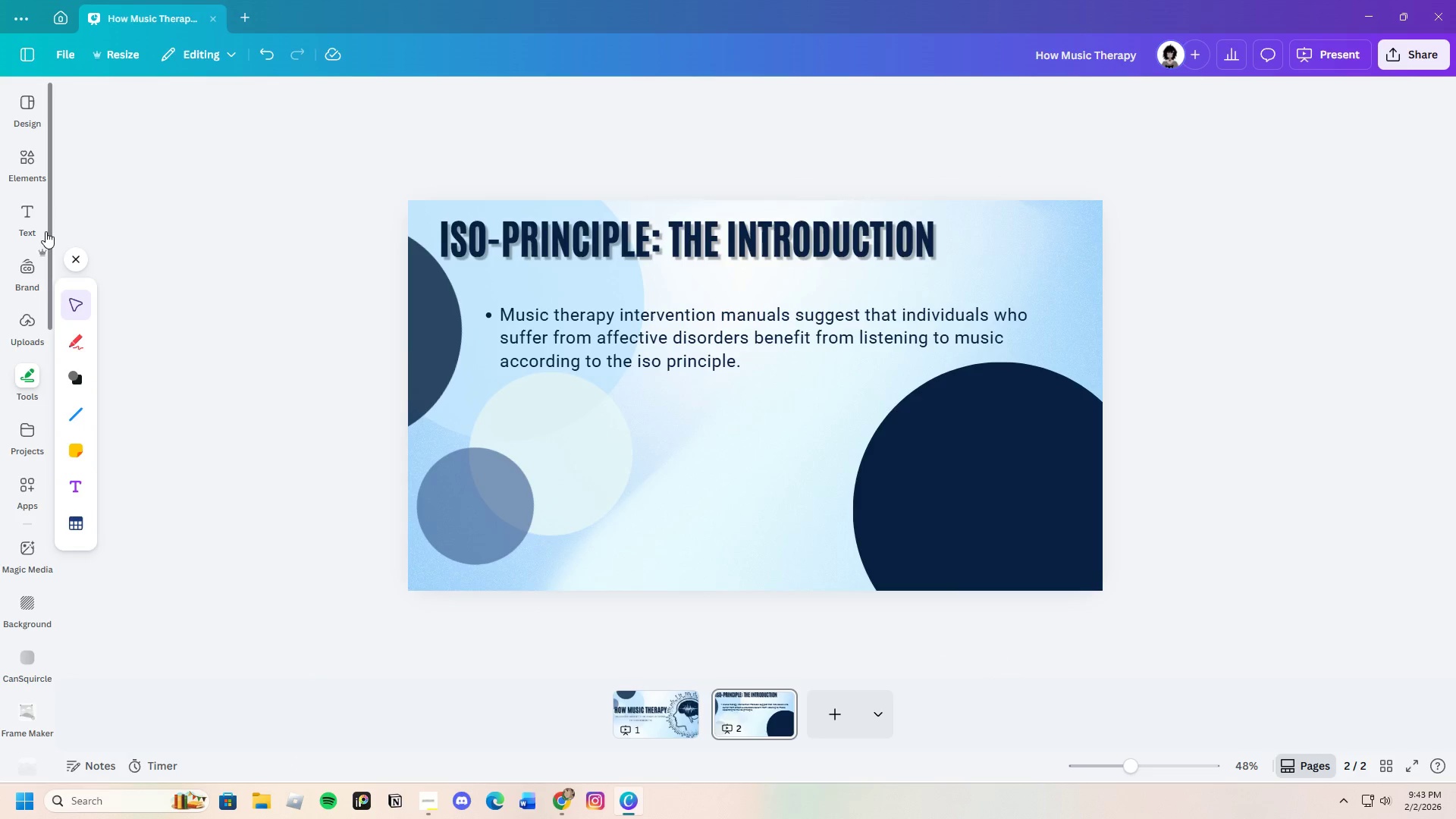 
left_click([29, 167])
 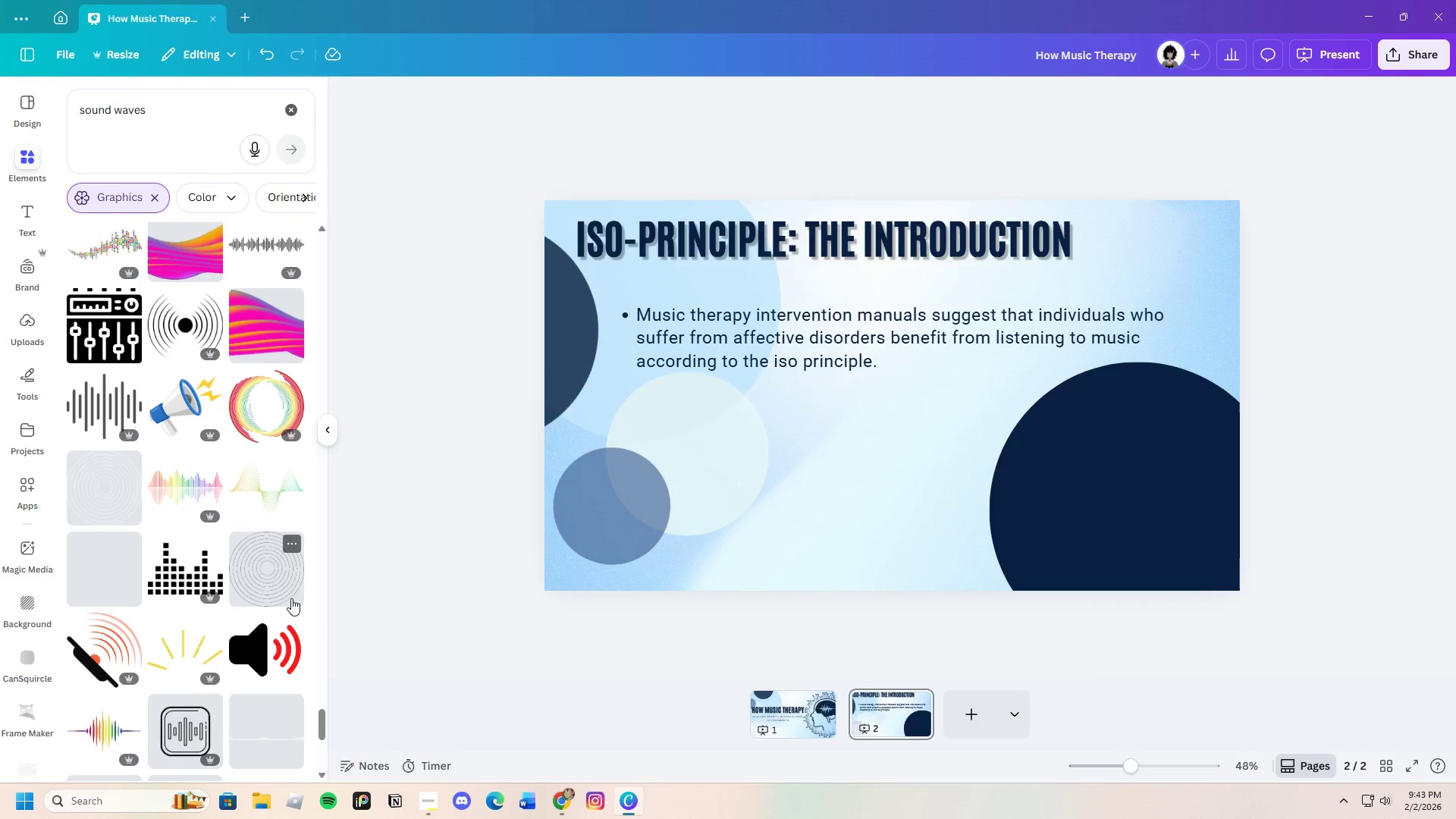 
scroll: coordinate [303, 557], scroll_direction: down, amount: 8.0
 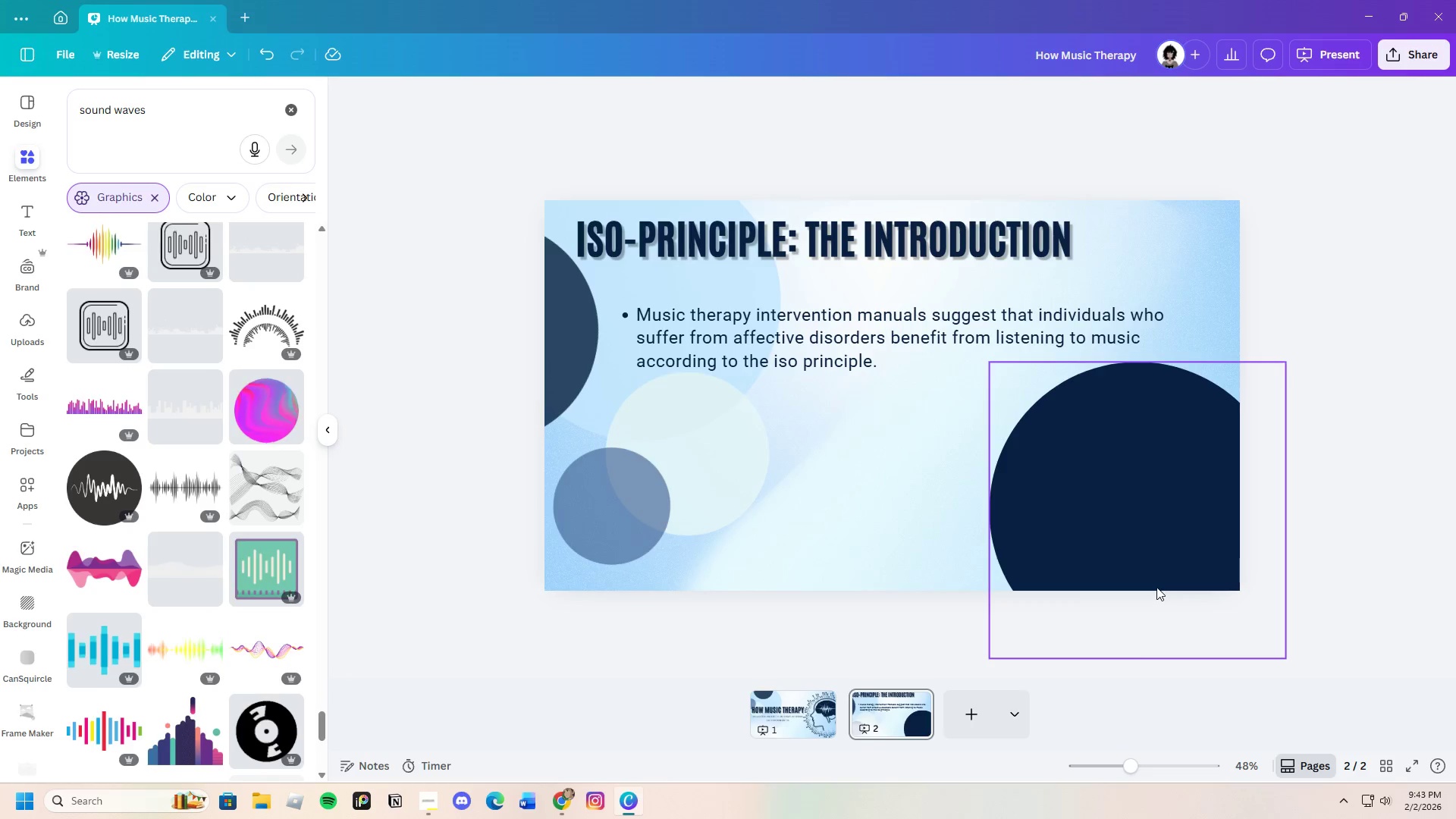 
left_click([1160, 315])
 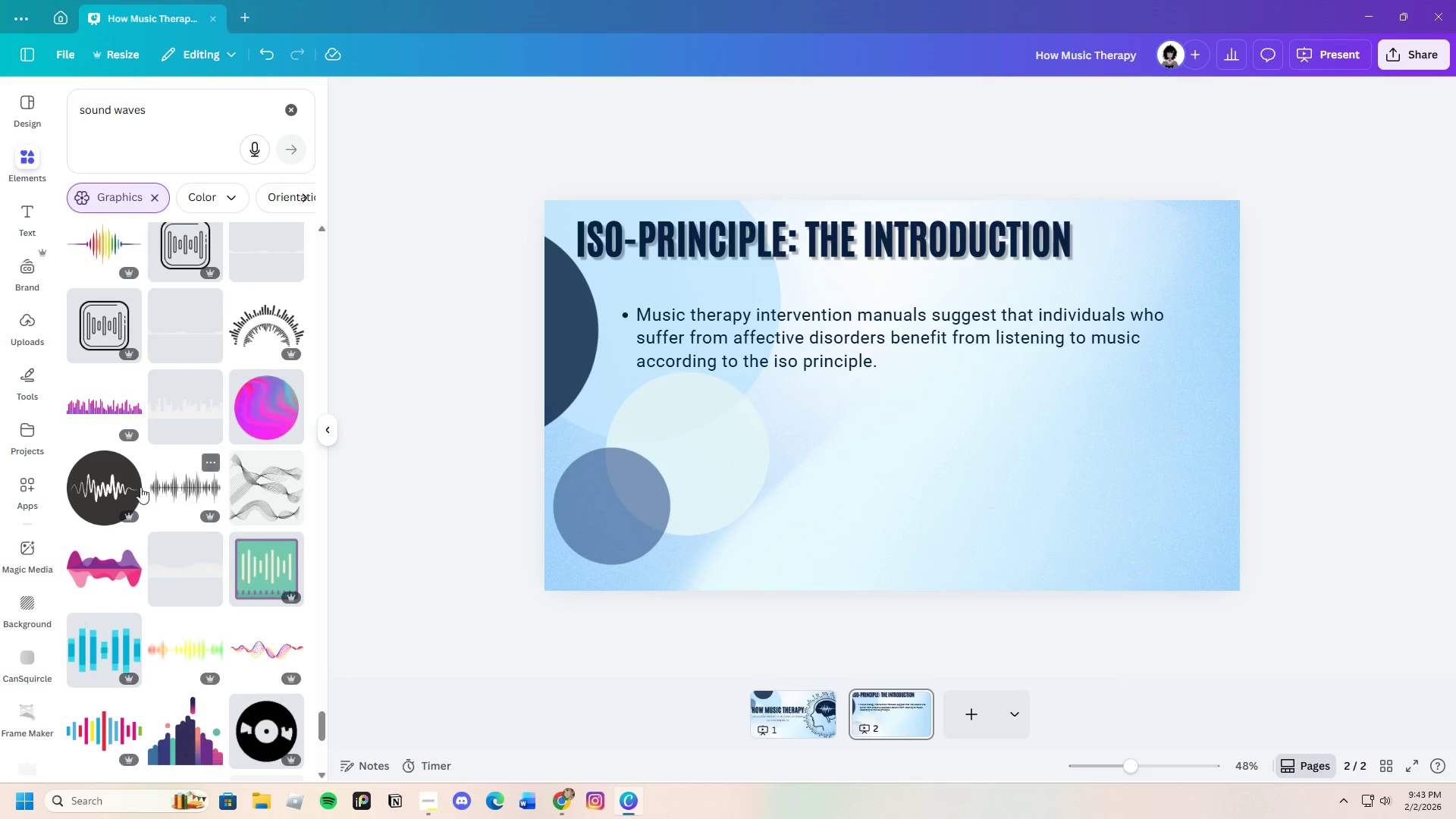 
left_click([122, 488])
 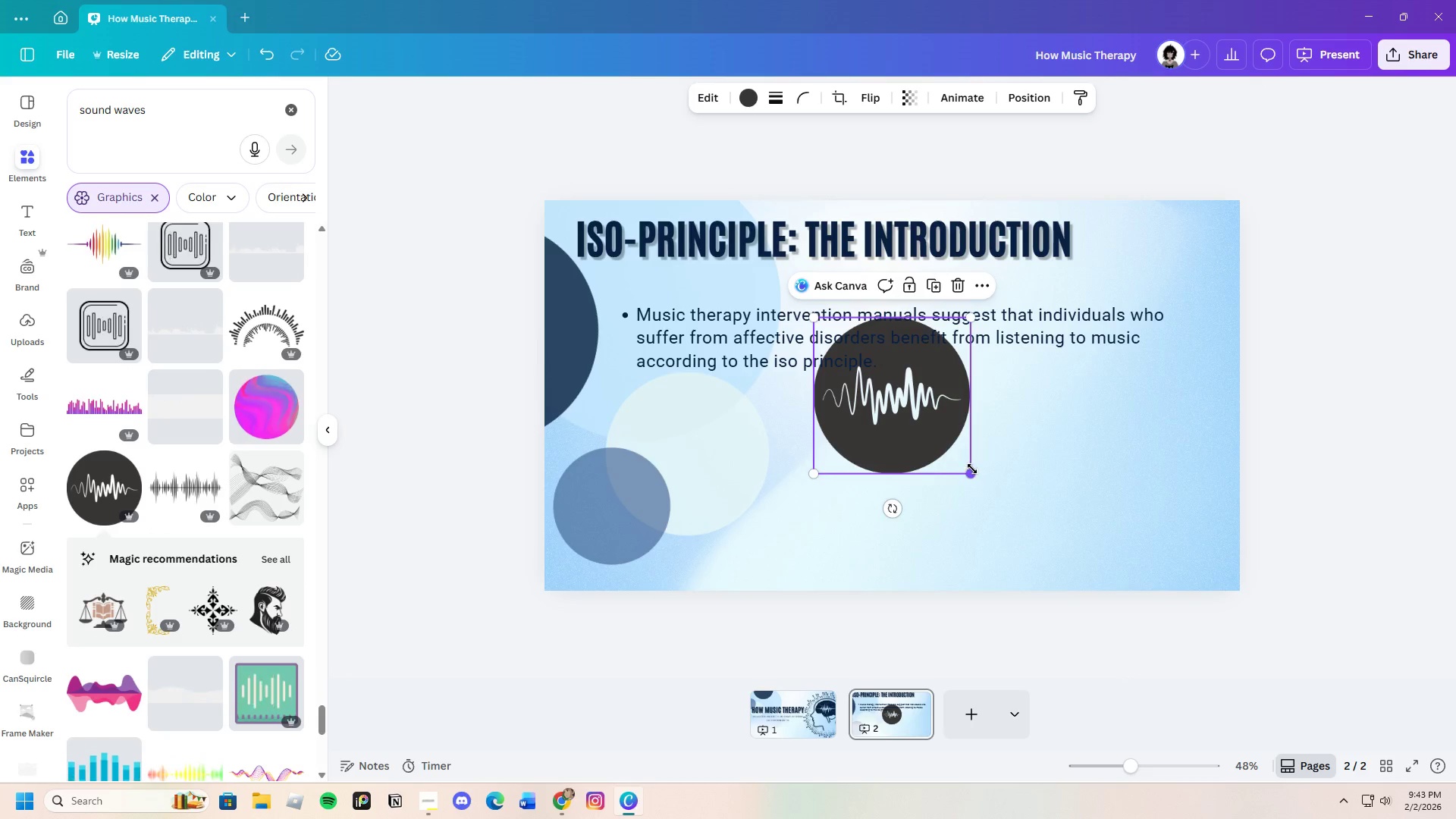 
left_click_drag(start_coordinate=[969, 476], to_coordinate=[1059, 534])
 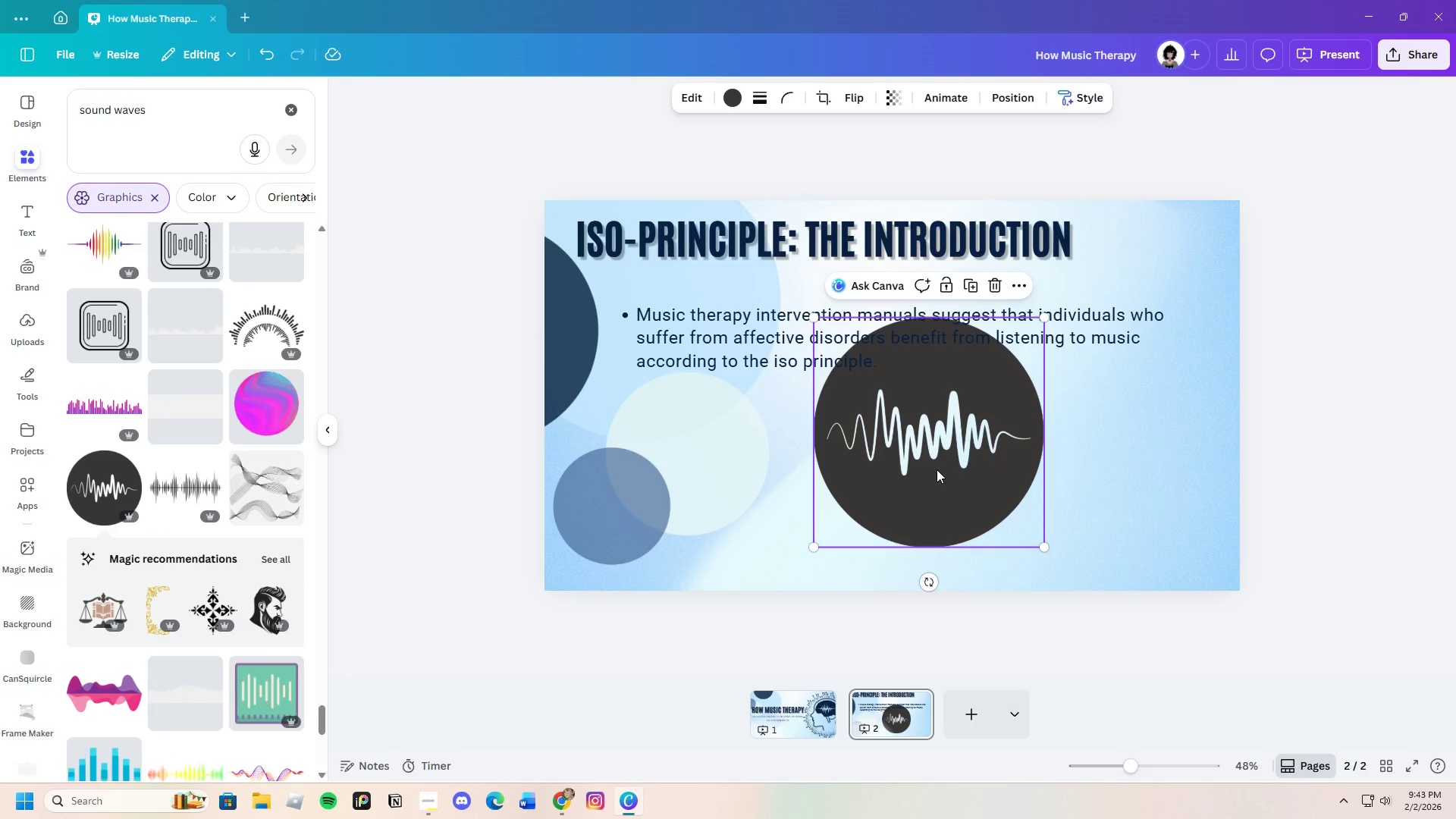 
left_click_drag(start_coordinate=[937, 469], to_coordinate=[1143, 540])
 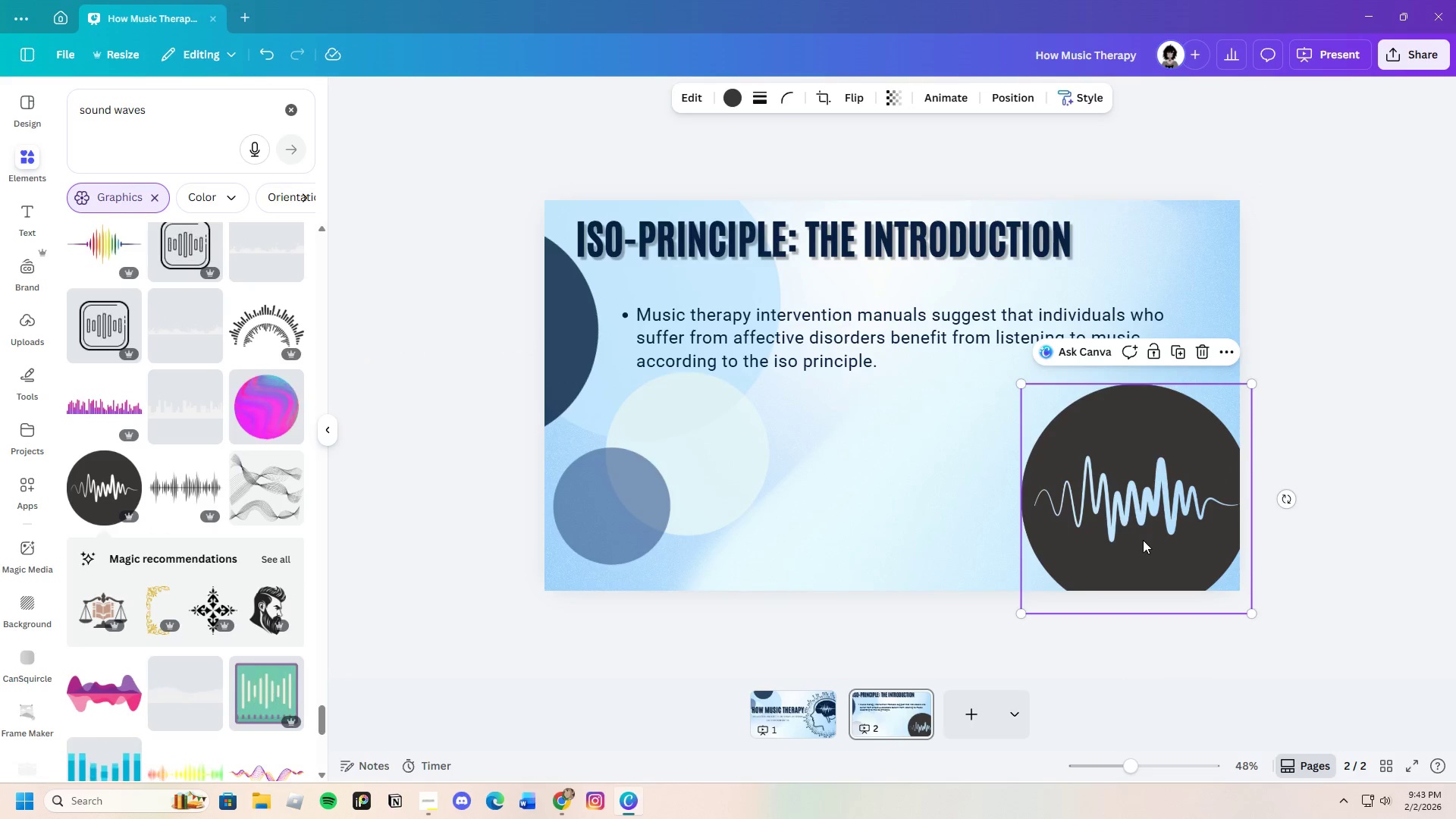 
left_click_drag(start_coordinate=[1143, 540], to_coordinate=[1172, 560])
 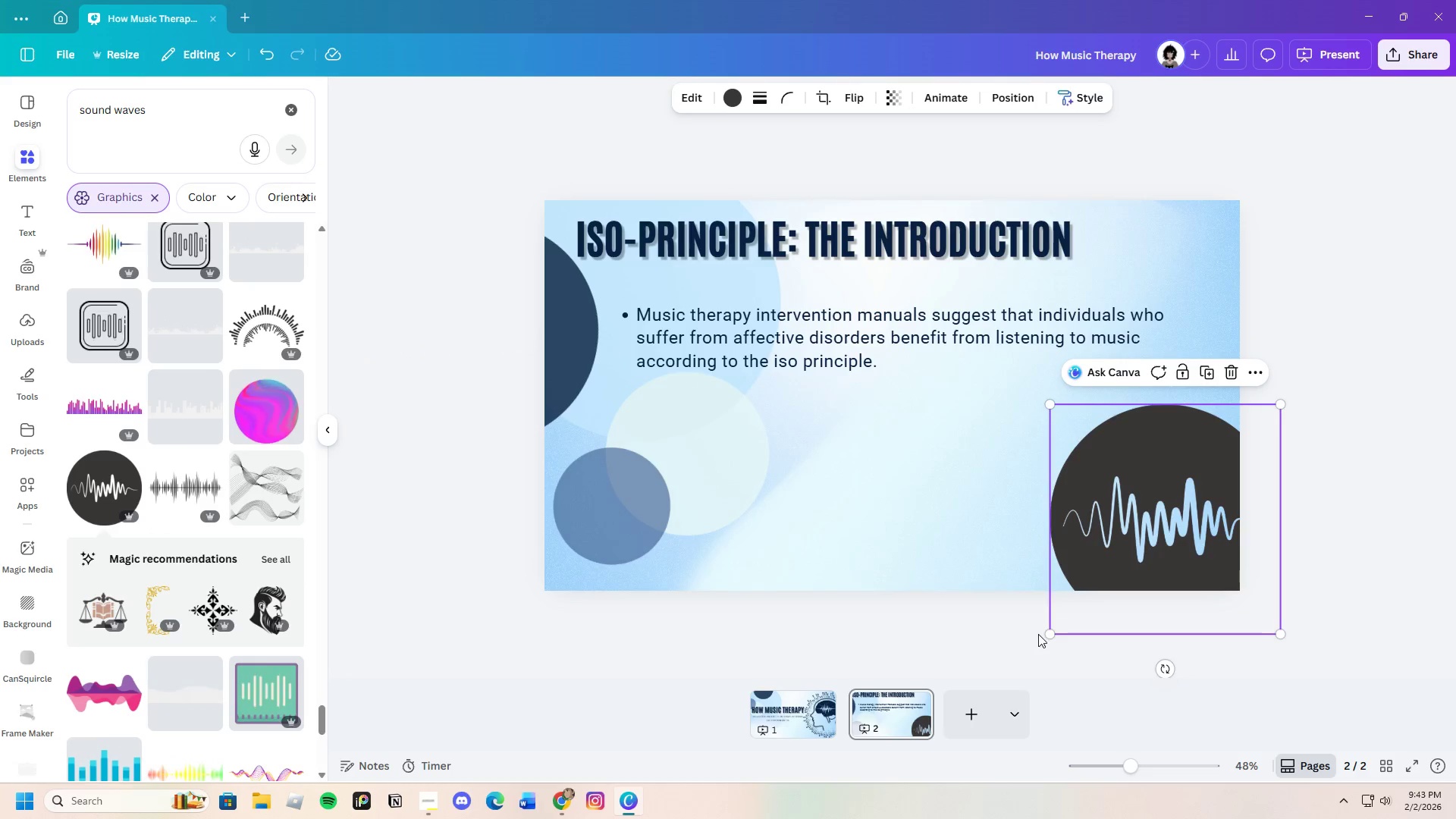 
left_click_drag(start_coordinate=[1047, 634], to_coordinate=[998, 682])
 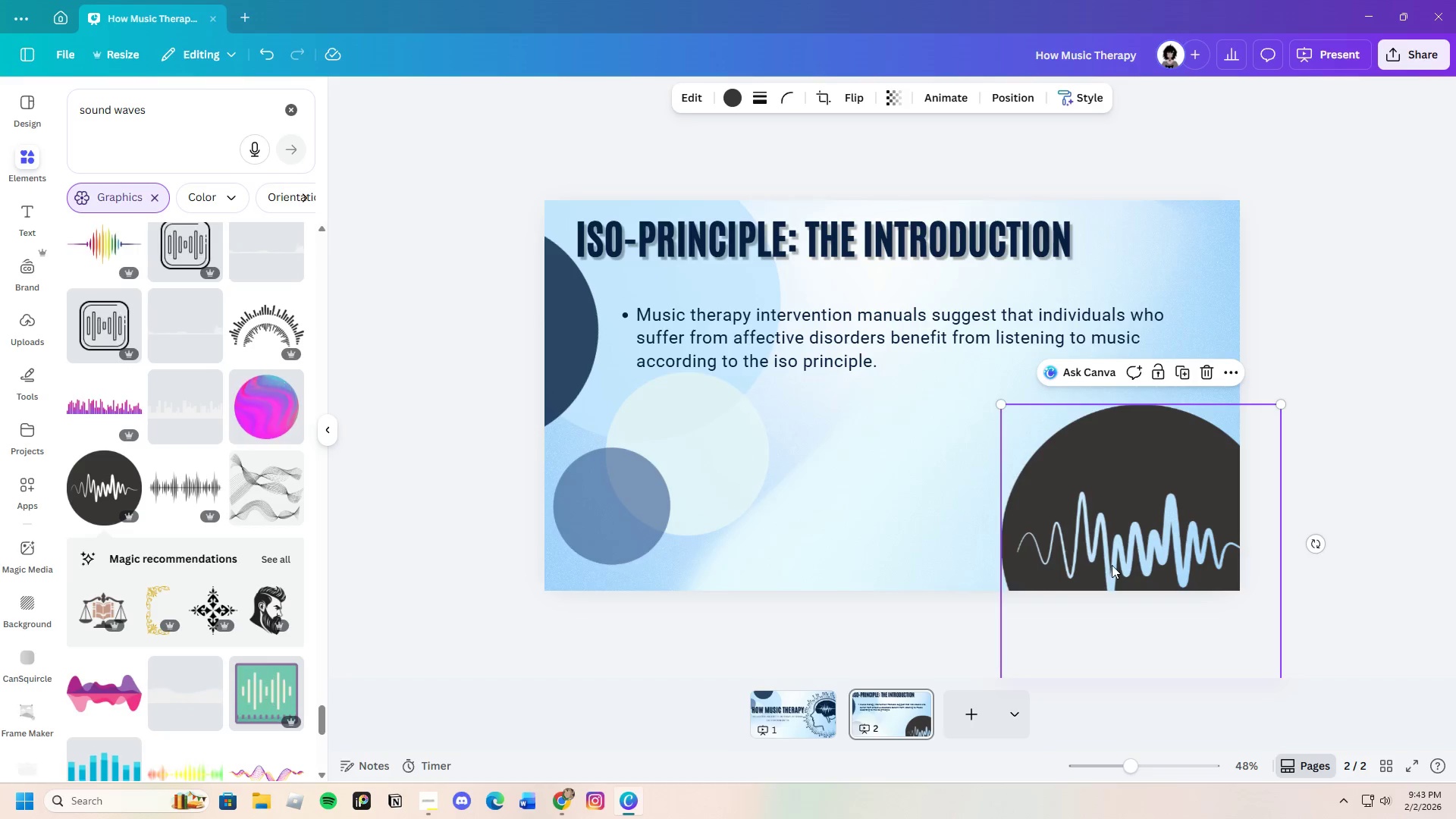 
left_click_drag(start_coordinate=[1140, 547], to_coordinate=[1141, 512])
 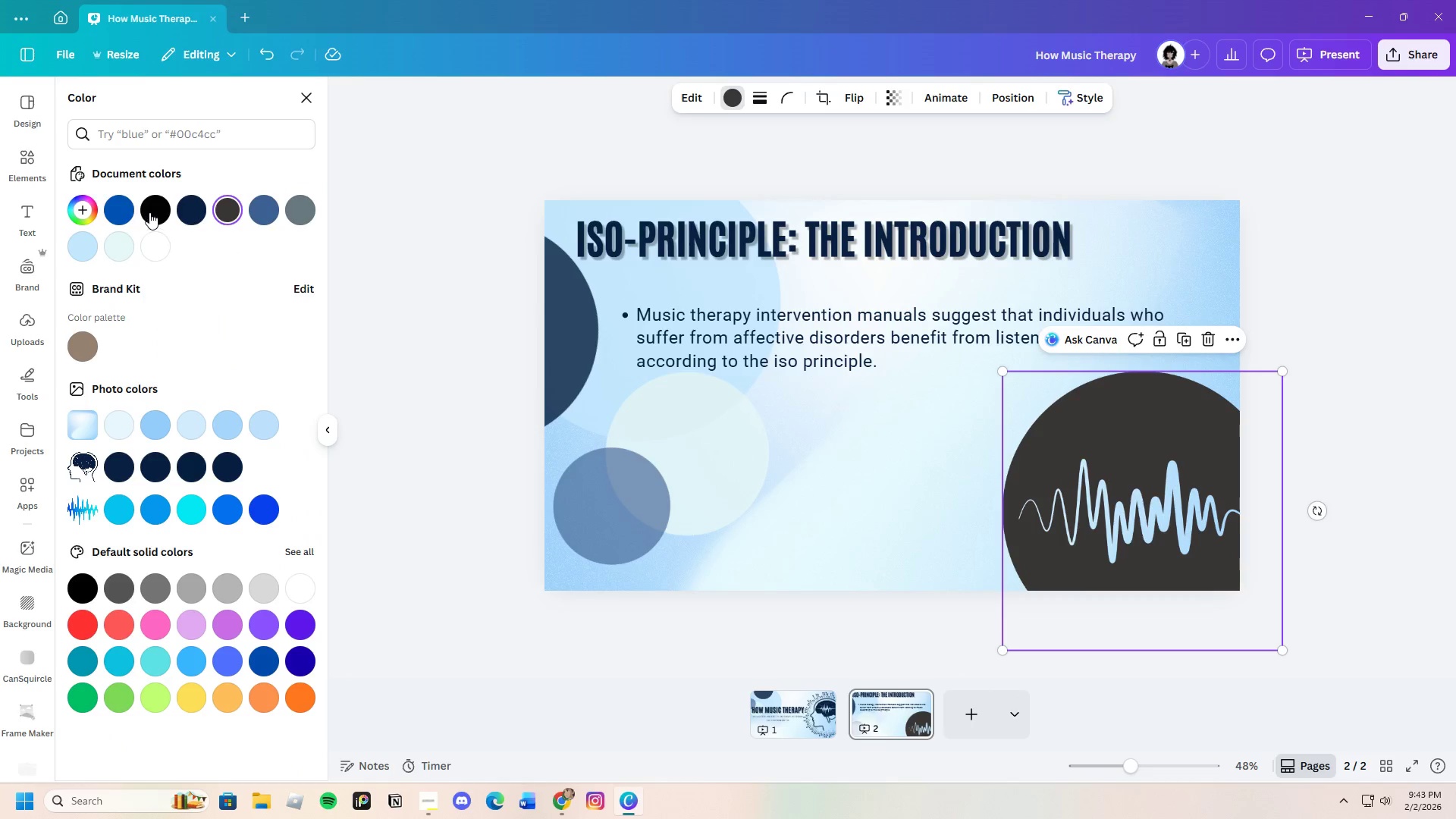 
left_click([190, 213])
 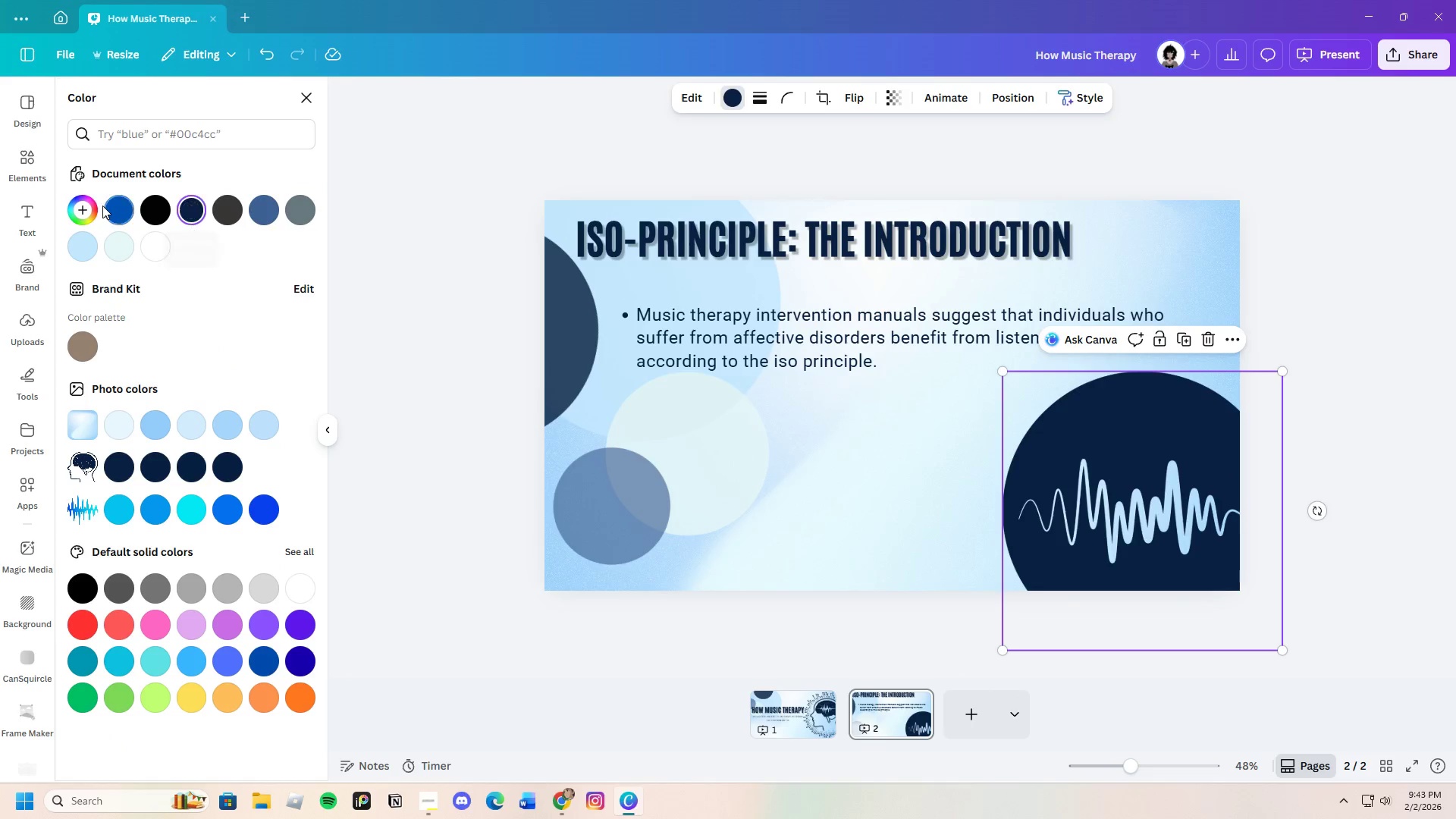 
left_click([86, 206])
 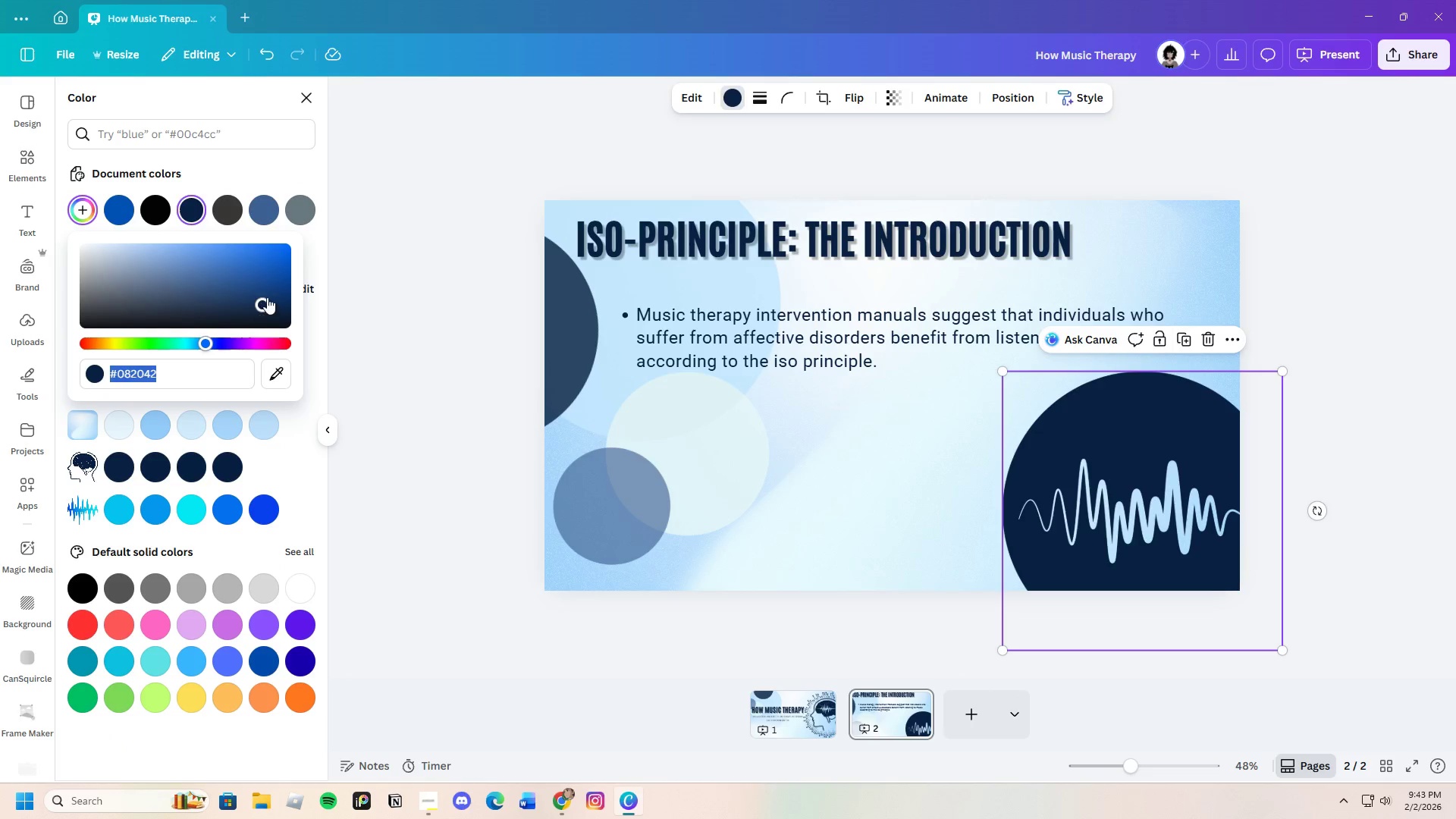 
left_click_drag(start_coordinate=[258, 294], to_coordinate=[262, 287])
 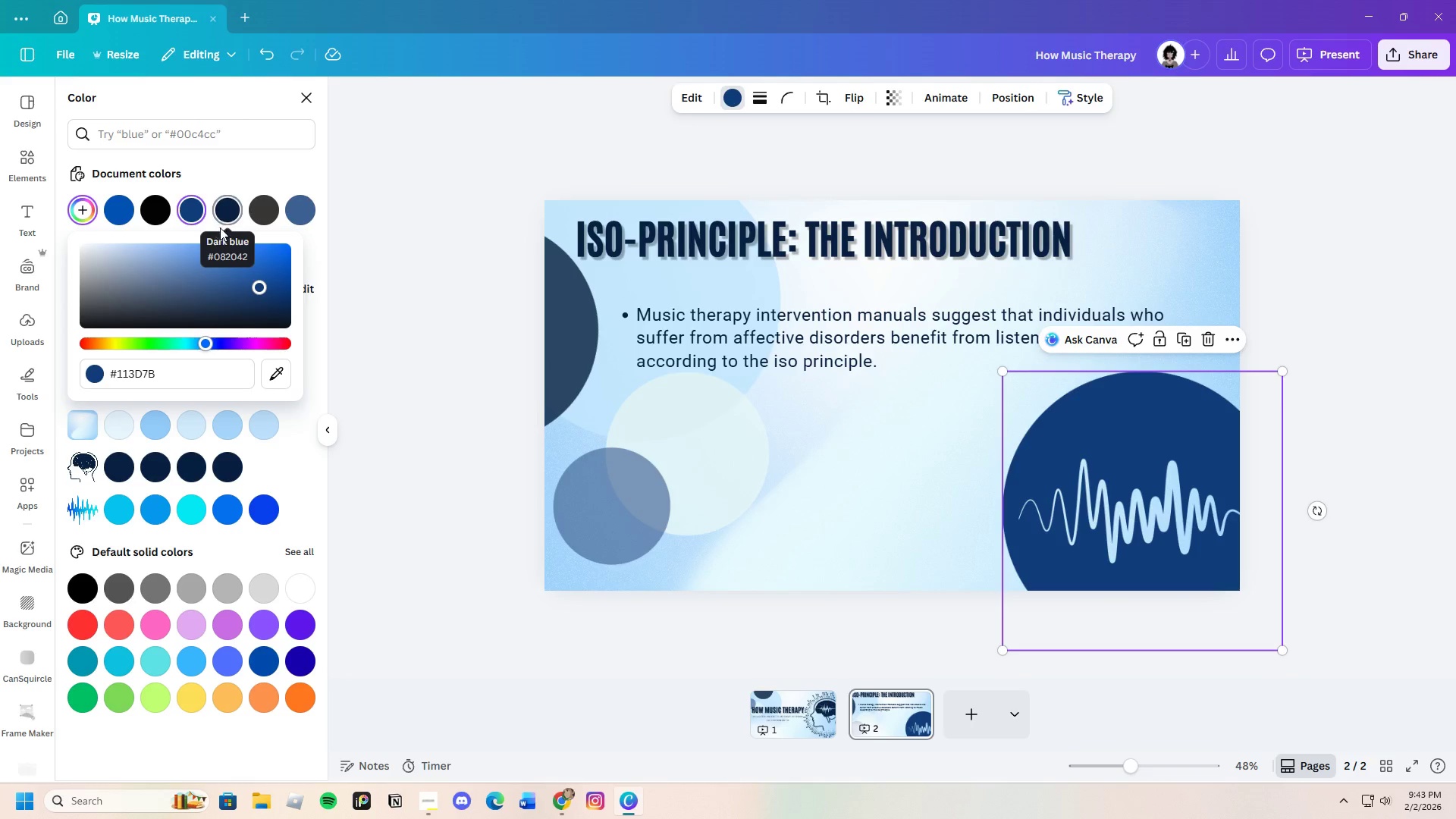 
left_click([225, 219])
 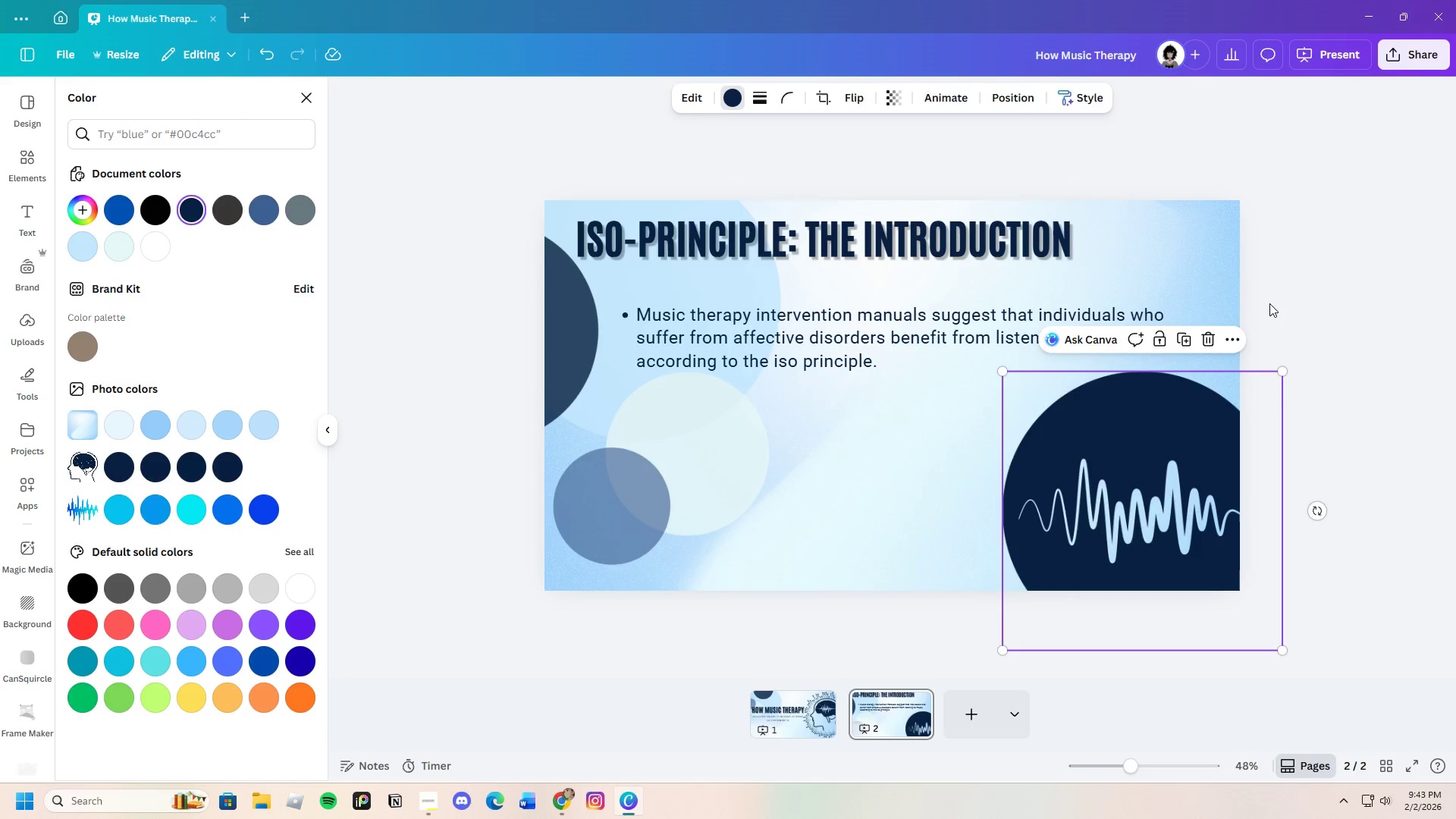 
left_click([1291, 303])
 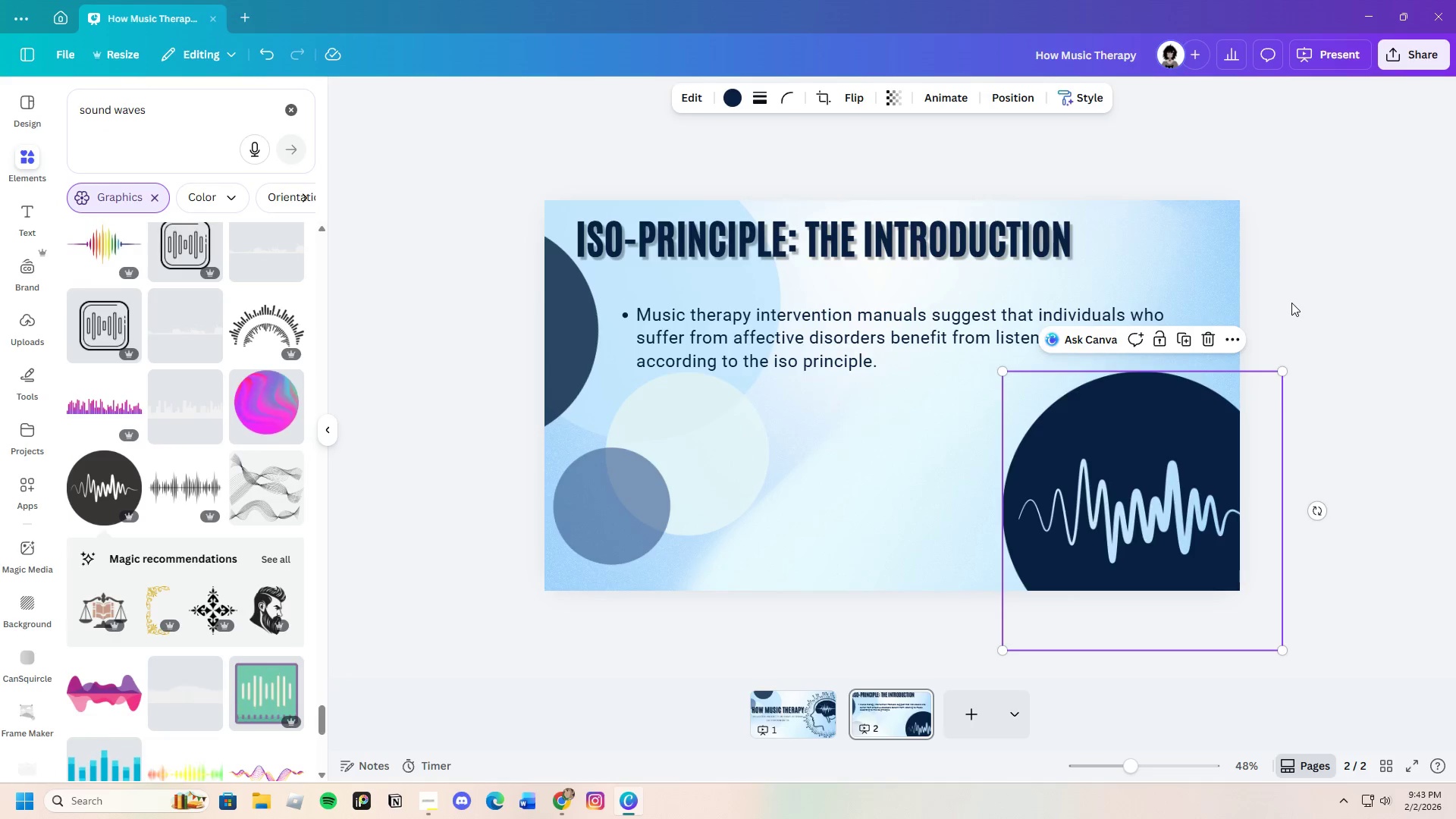 
left_click([1291, 303])
 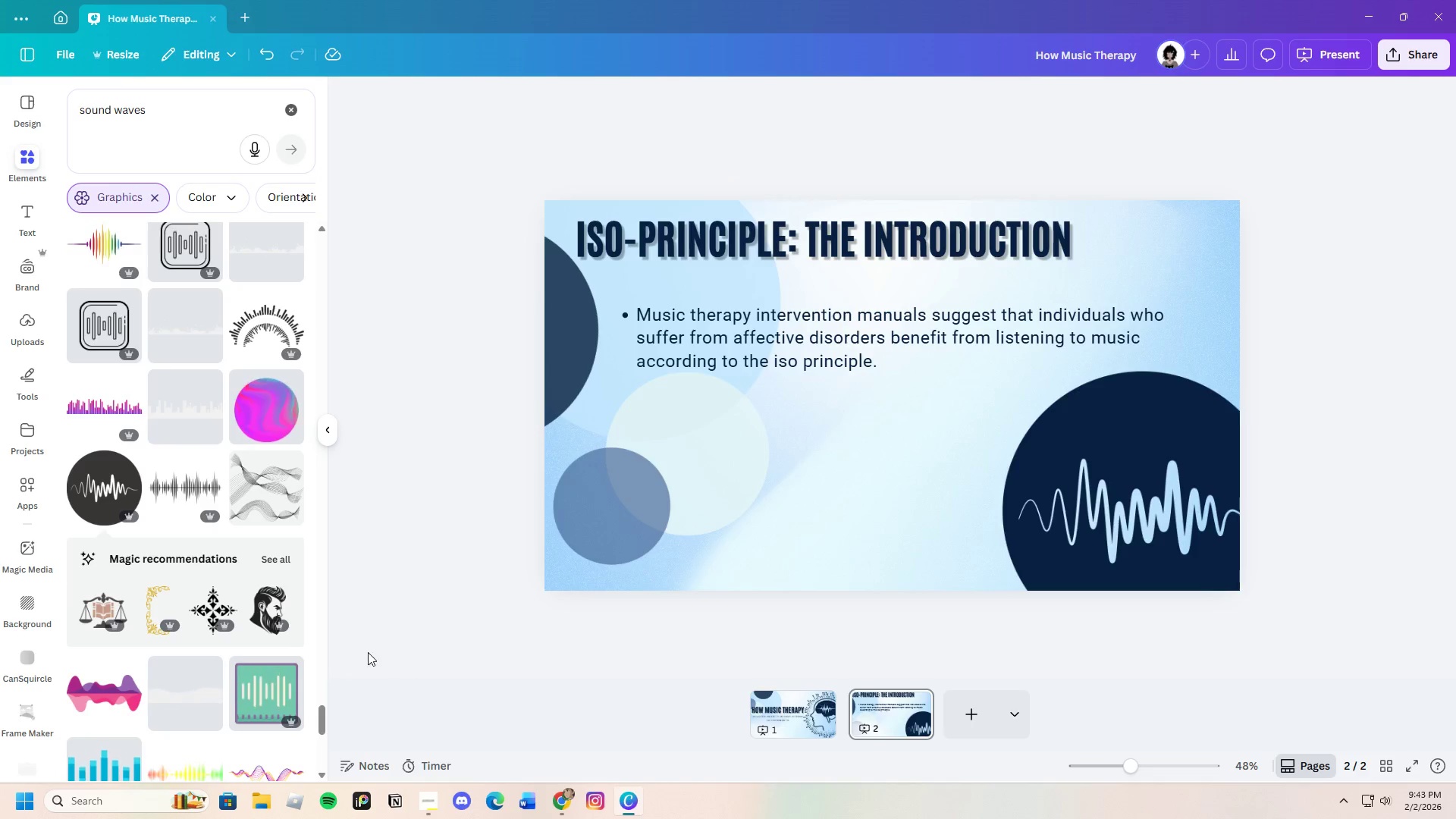 
scroll: coordinate [212, 588], scroll_direction: down, amount: 17.0
 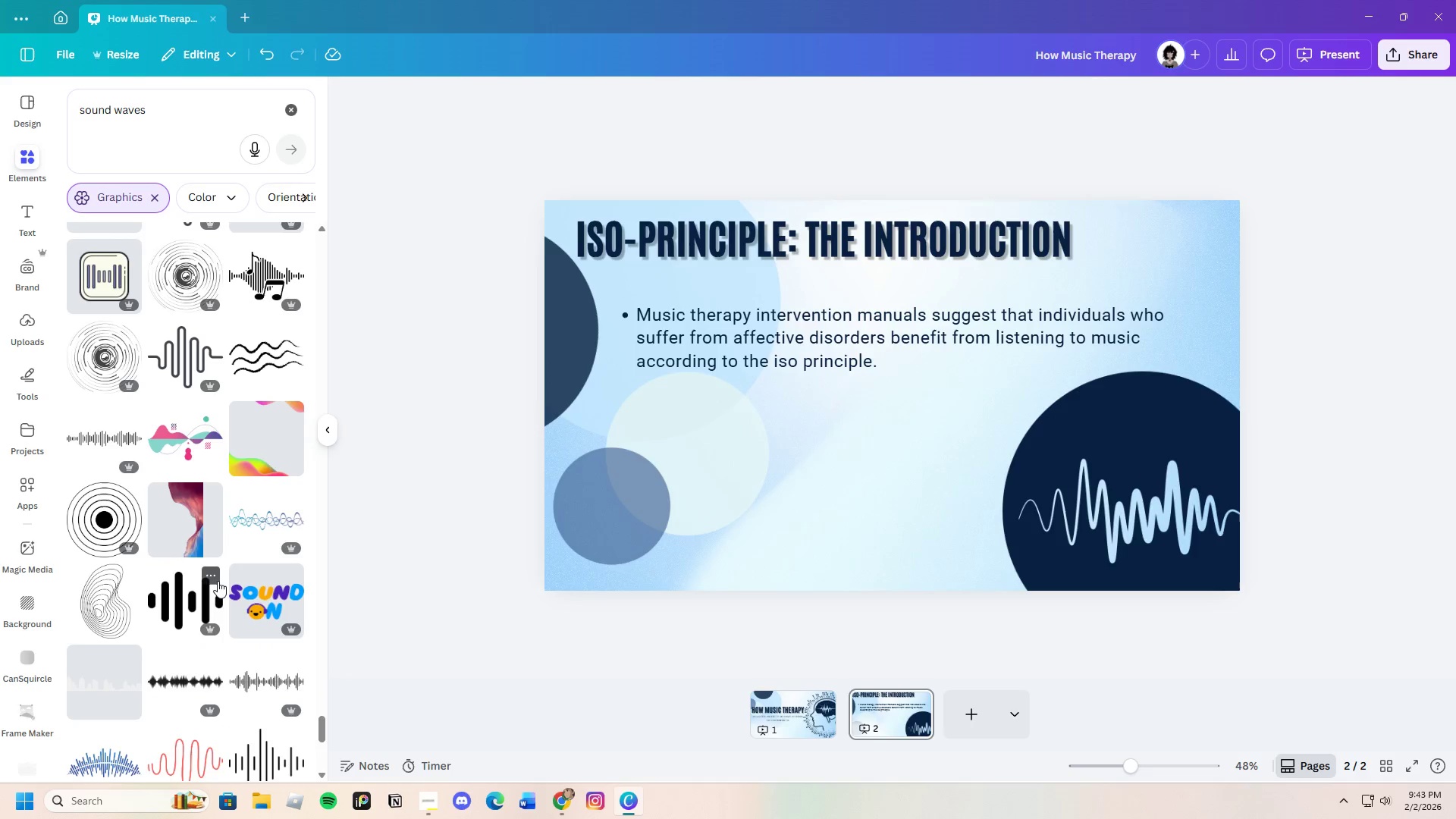 
wait(6.4)
 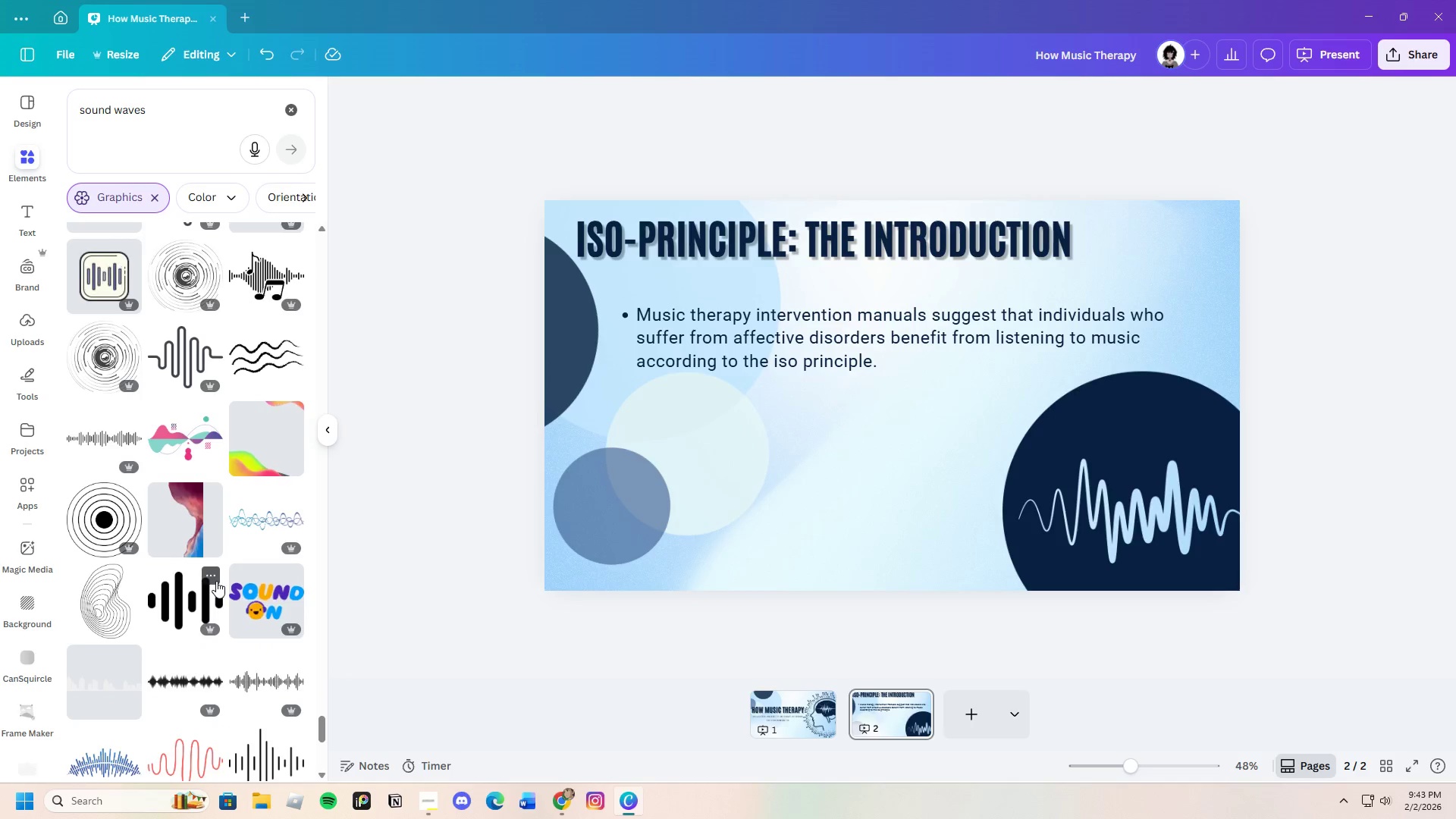 
scroll: coordinate [243, 565], scroll_direction: down, amount: 24.0
 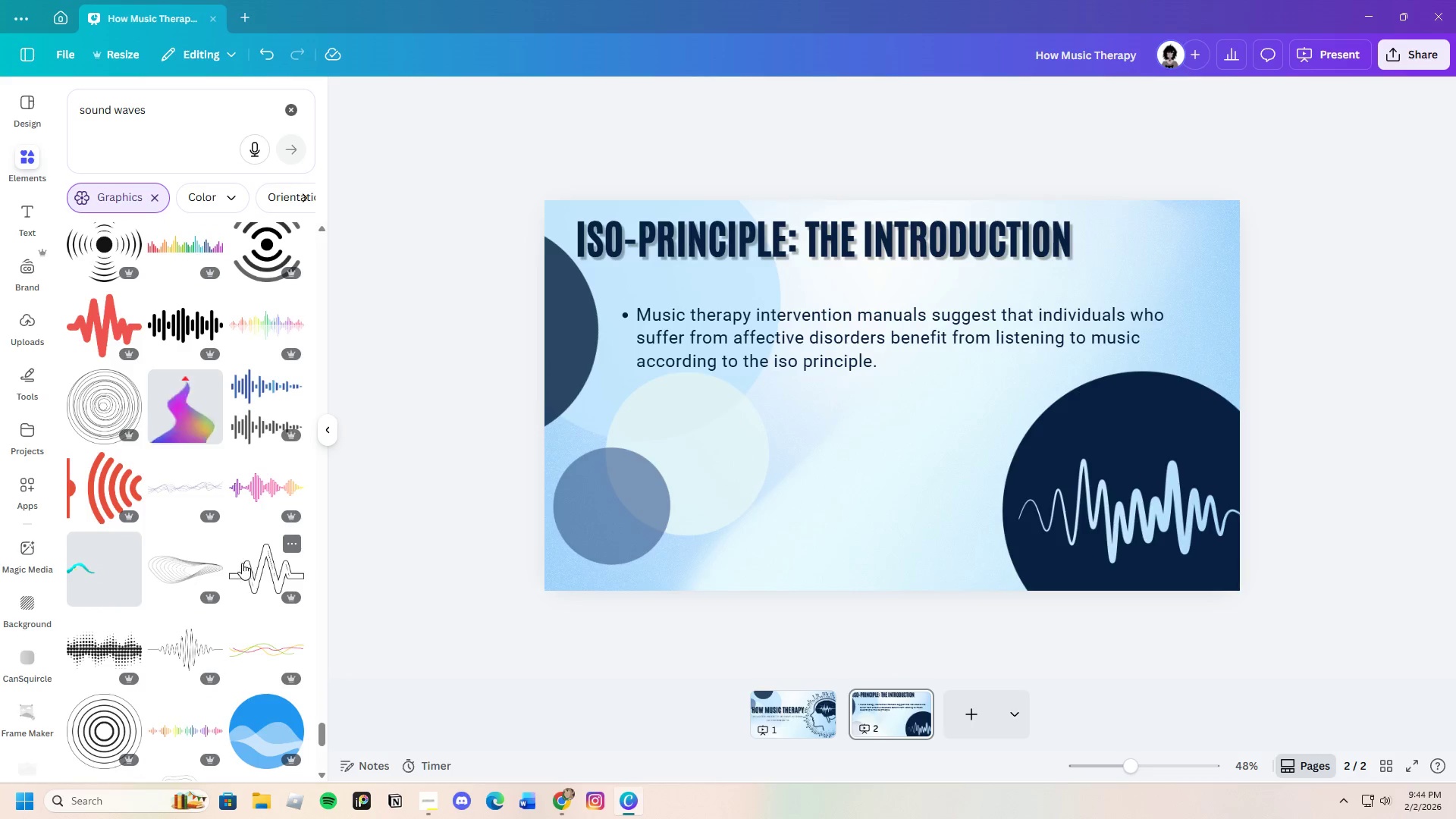 
scroll: coordinate [220, 545], scroll_direction: down, amount: 26.0
 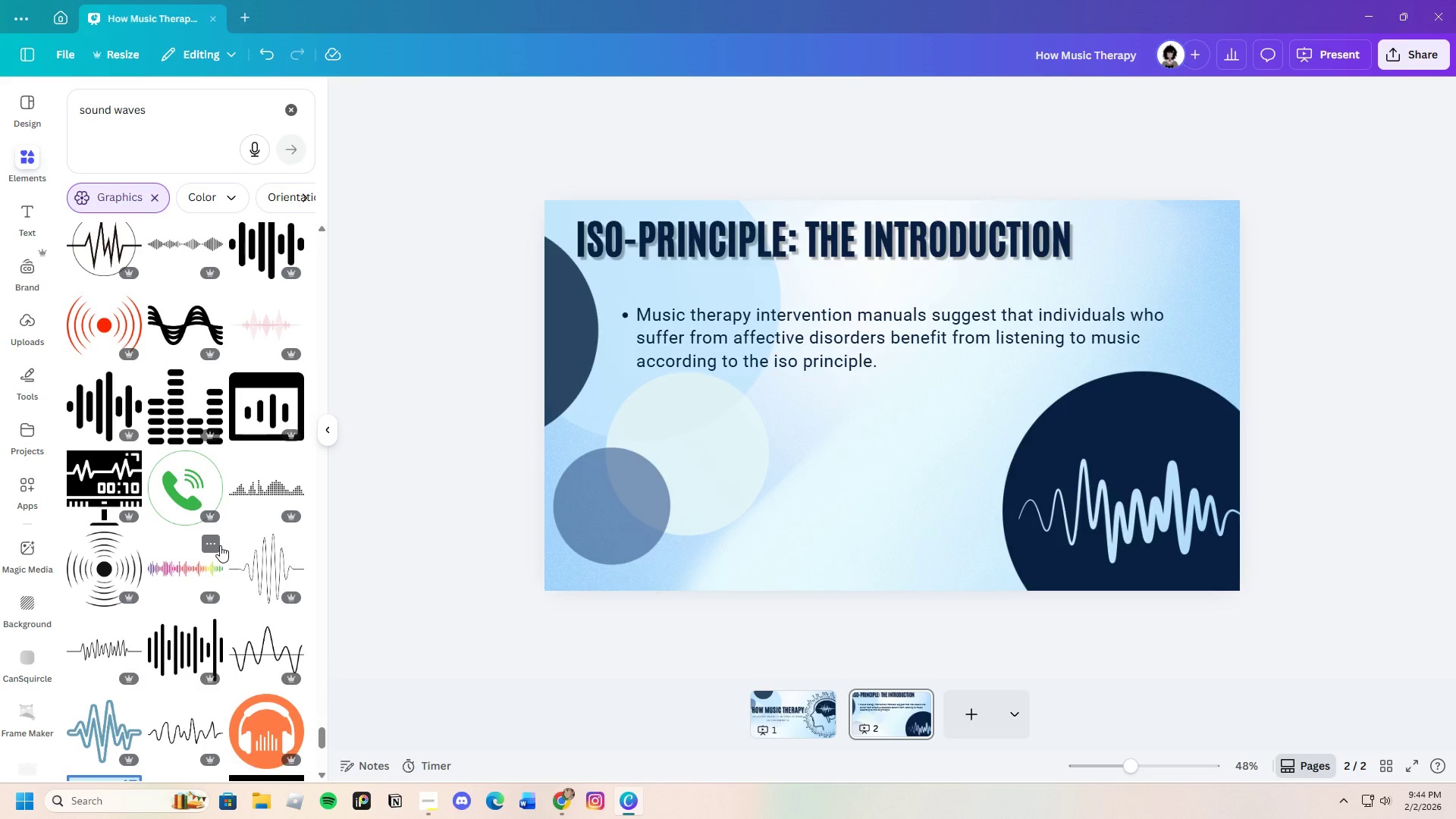 
scroll: coordinate [213, 550], scroll_direction: down, amount: 11.0
 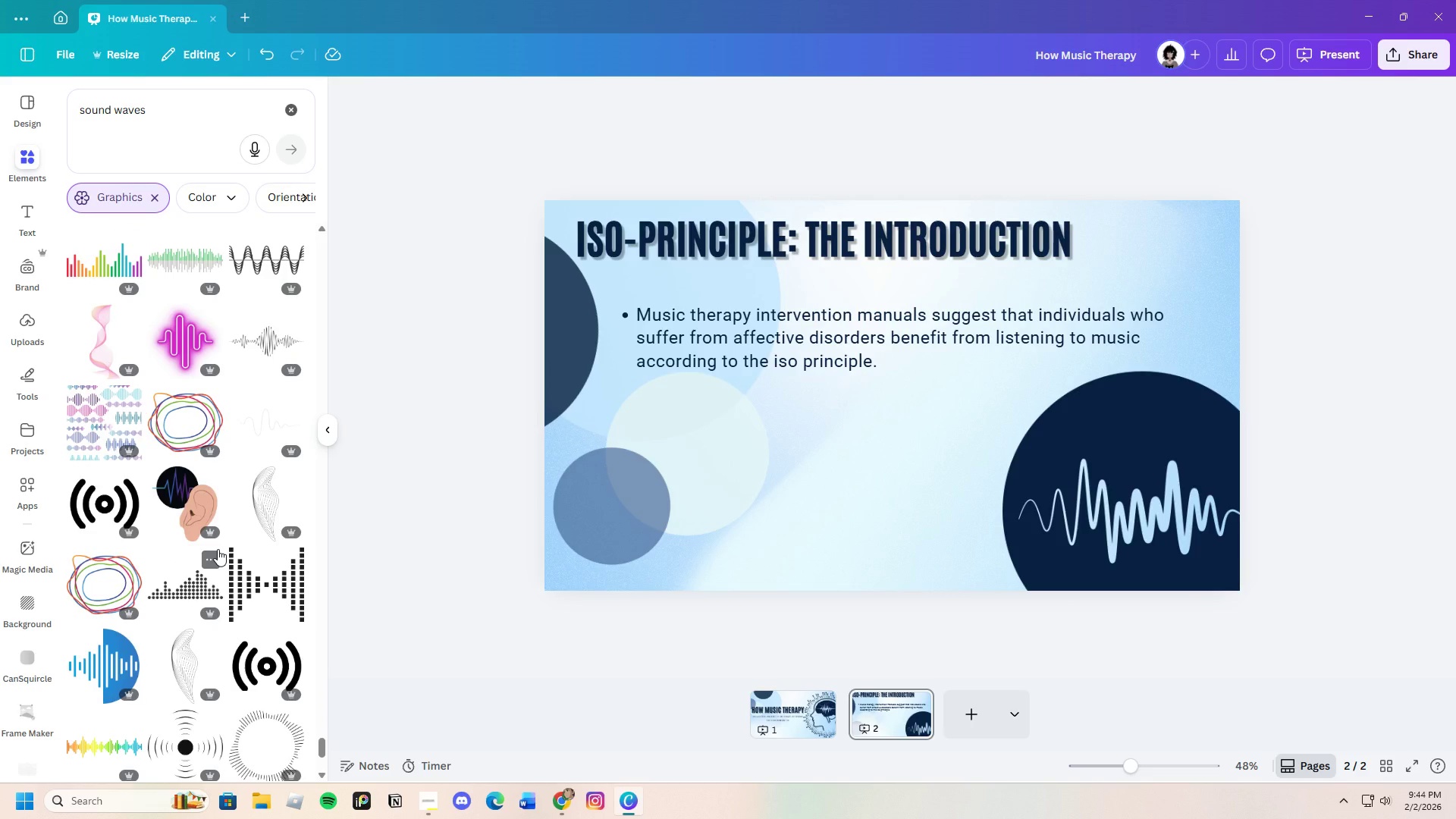 
wait(11.27)
 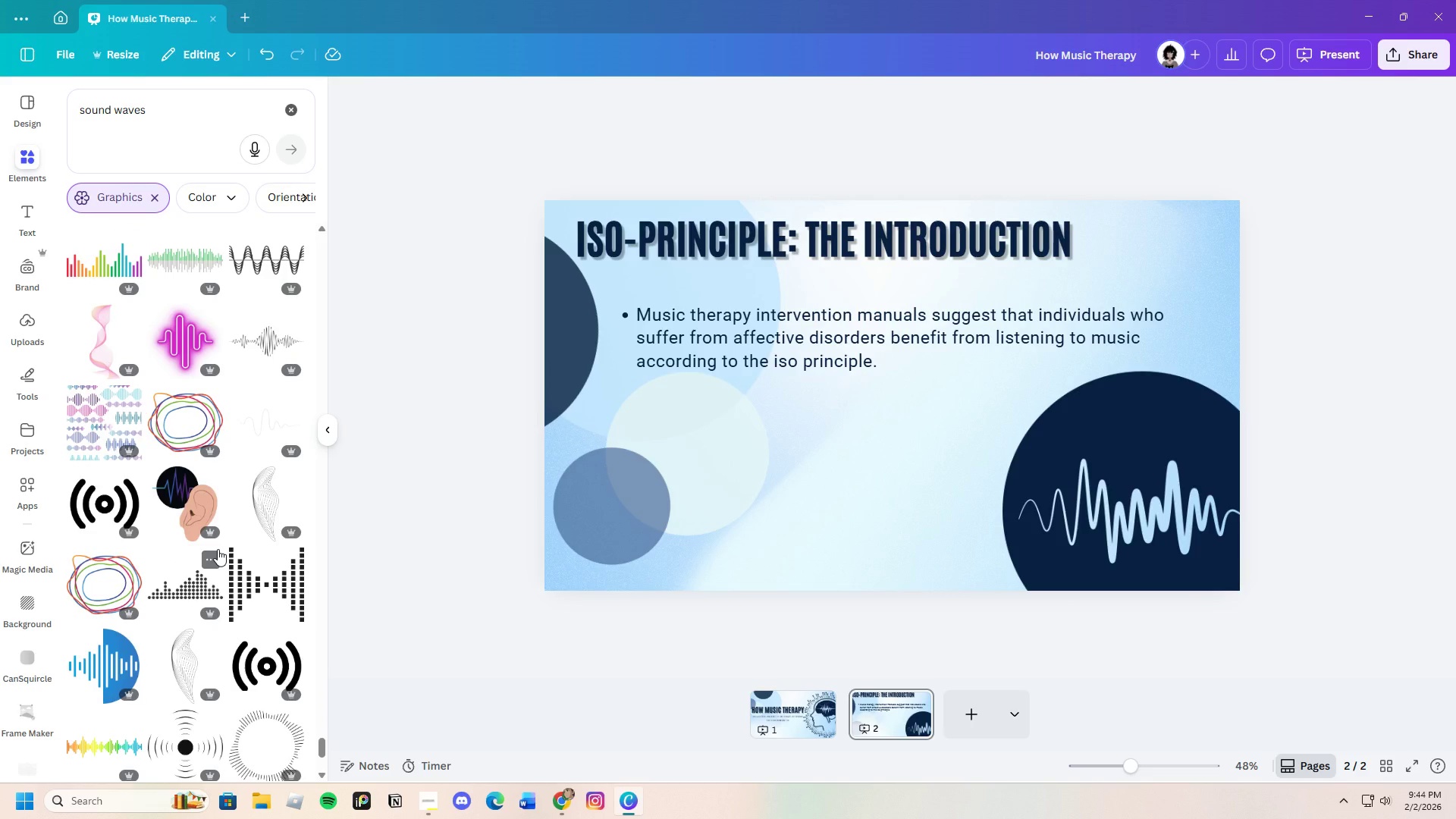 
scroll: coordinate [209, 595], scroll_direction: down, amount: 25.0
 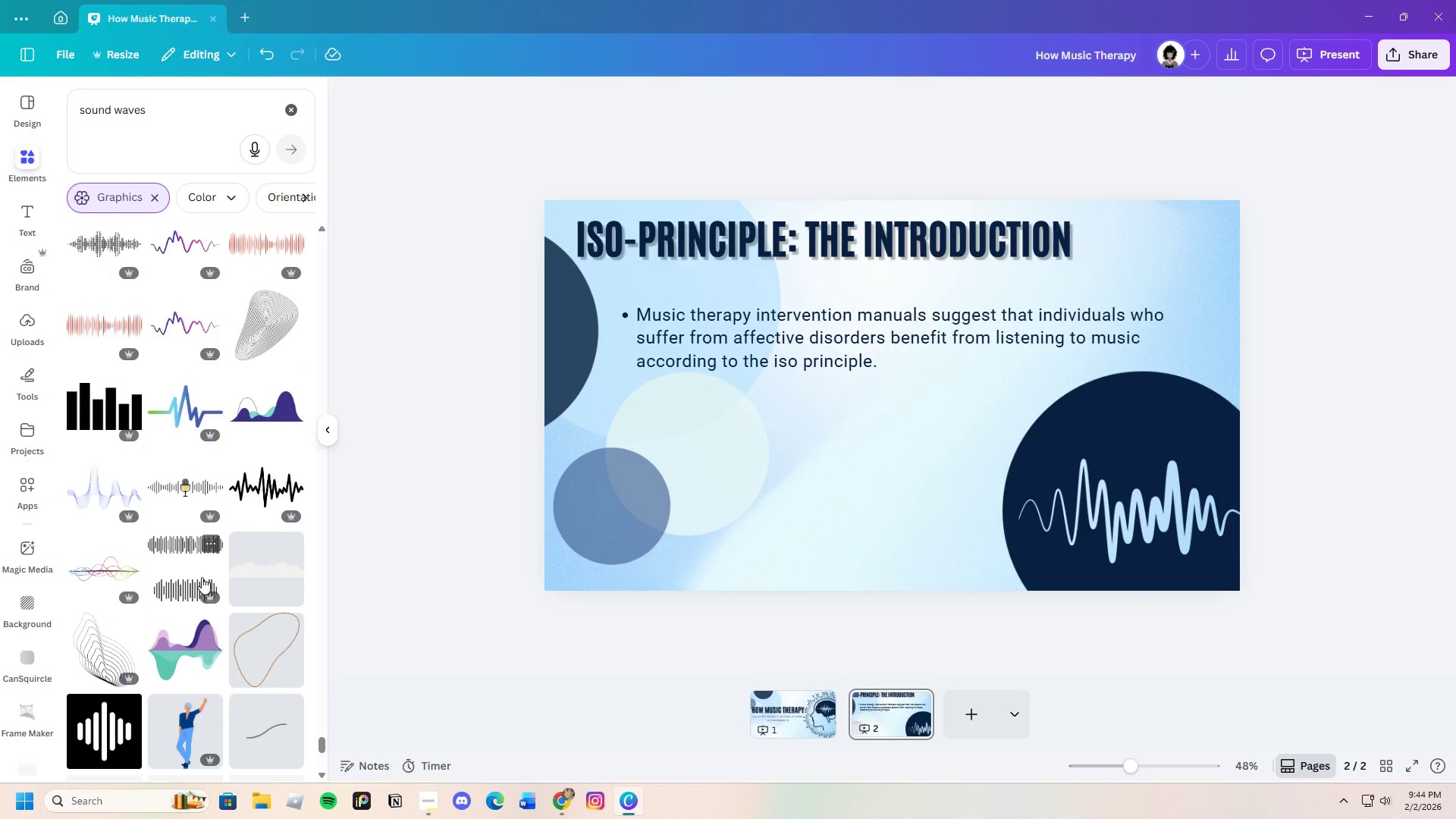 
scroll: coordinate [237, 579], scroll_direction: down, amount: 4.0
 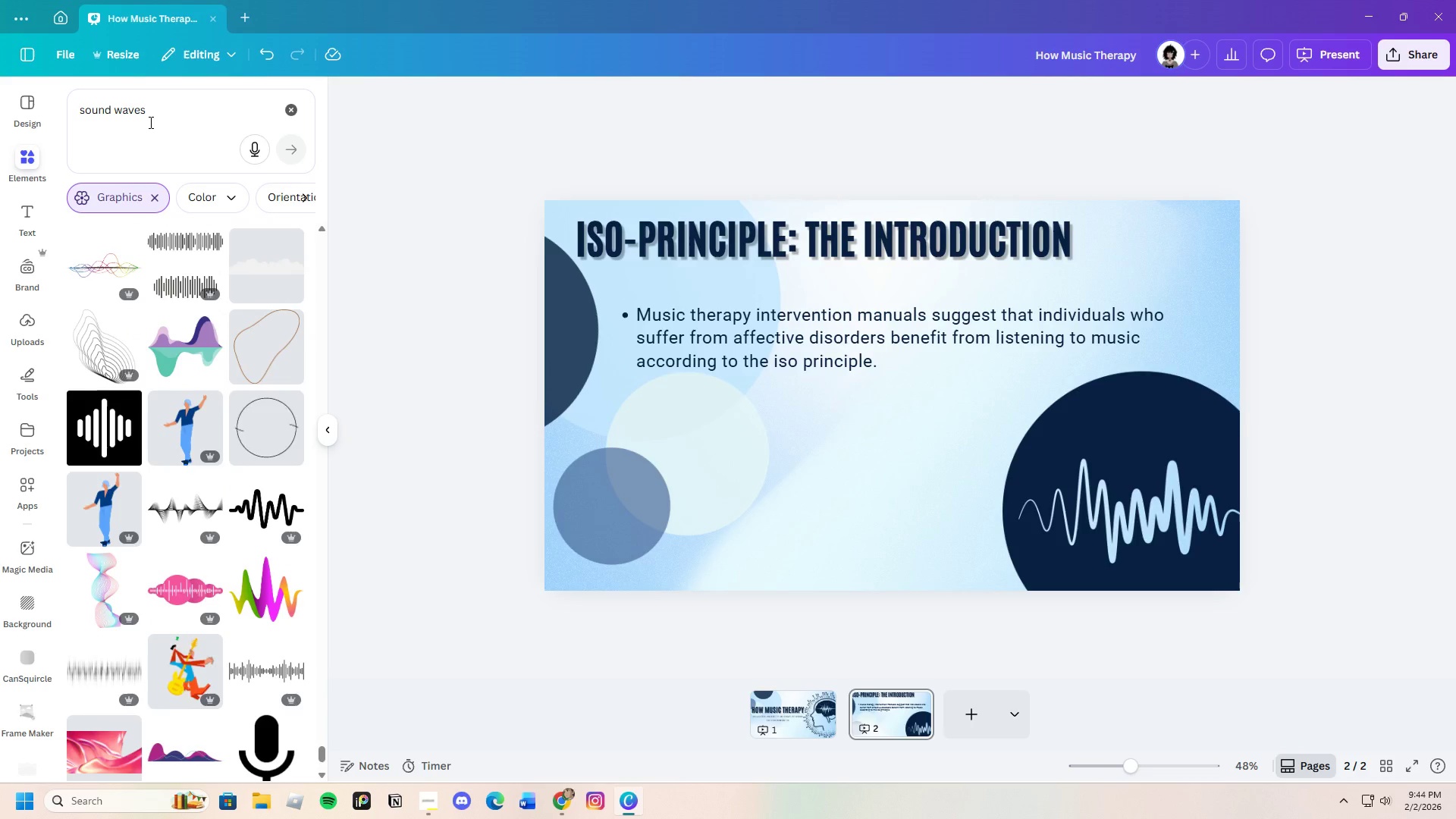 
left_click_drag(start_coordinate=[158, 122], to_coordinate=[80, 120])
 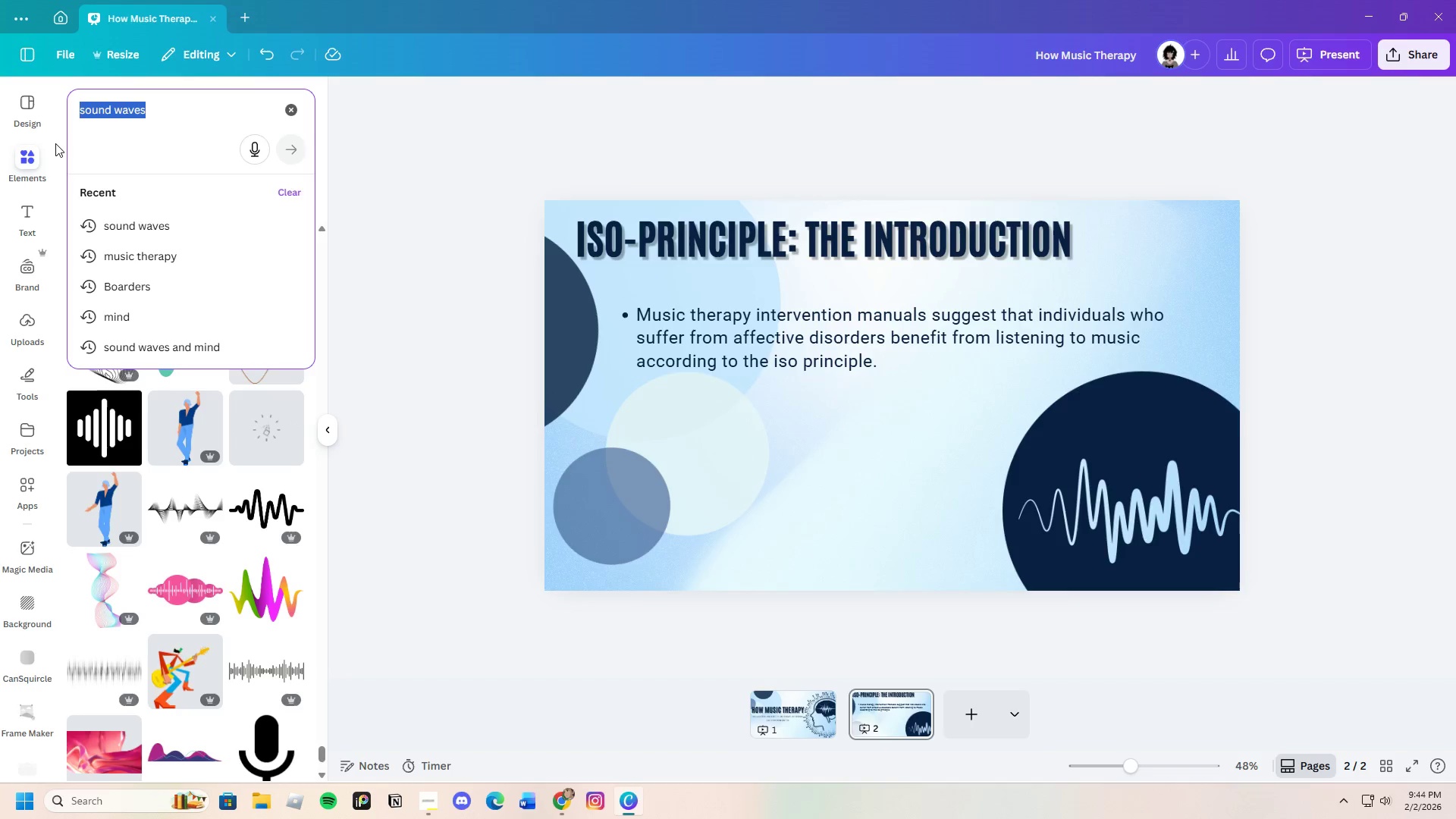 
type(\\\\)
key(Backspace)
key(Backspace)
key(Backspace)
key(Backspace)
key(Backspace)
key(Backspace)
key(Backspace)
type(peace)
 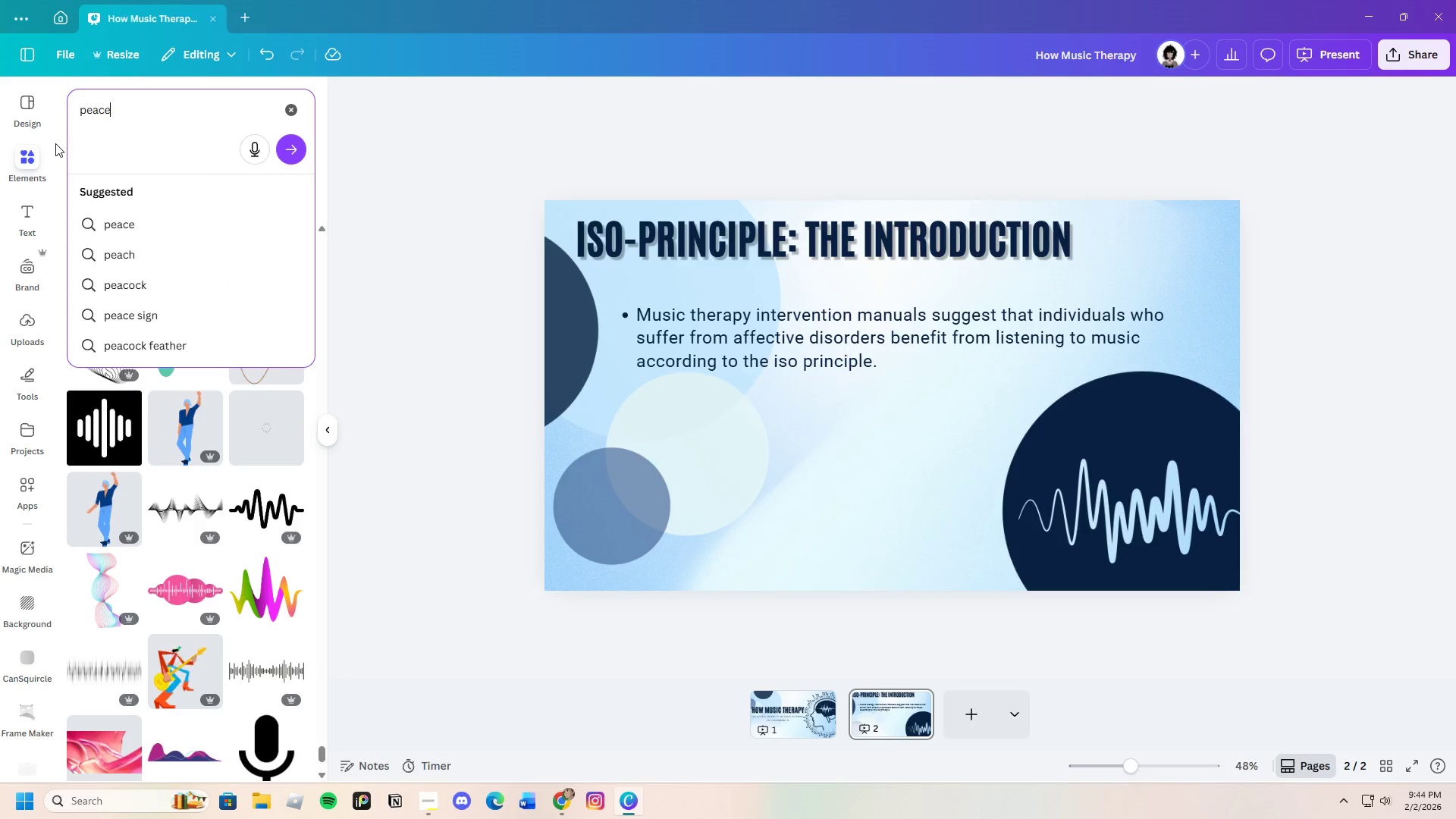 
key(Enter)
 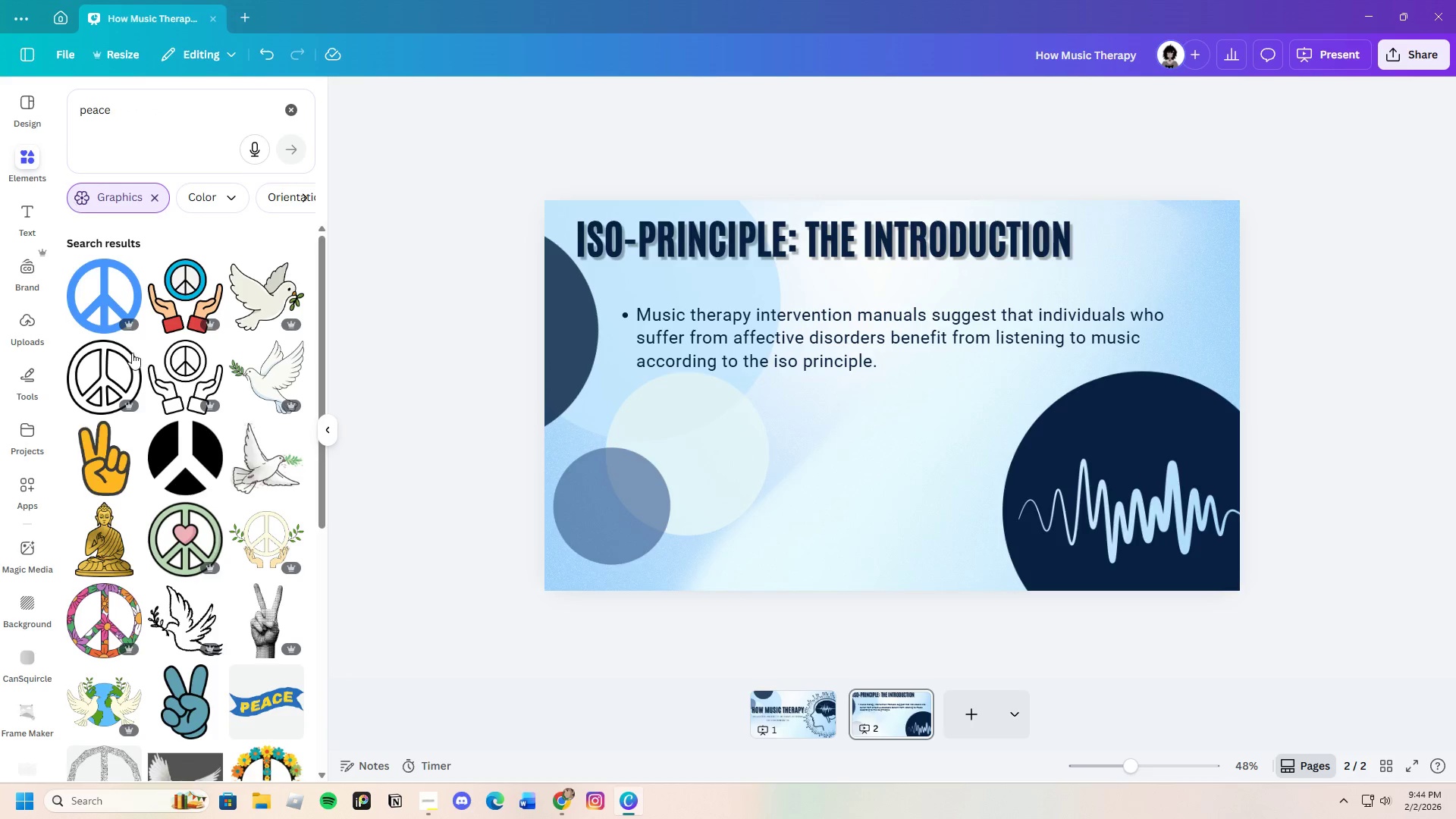 
scroll: coordinate [255, 572], scroll_direction: down, amount: 28.0
 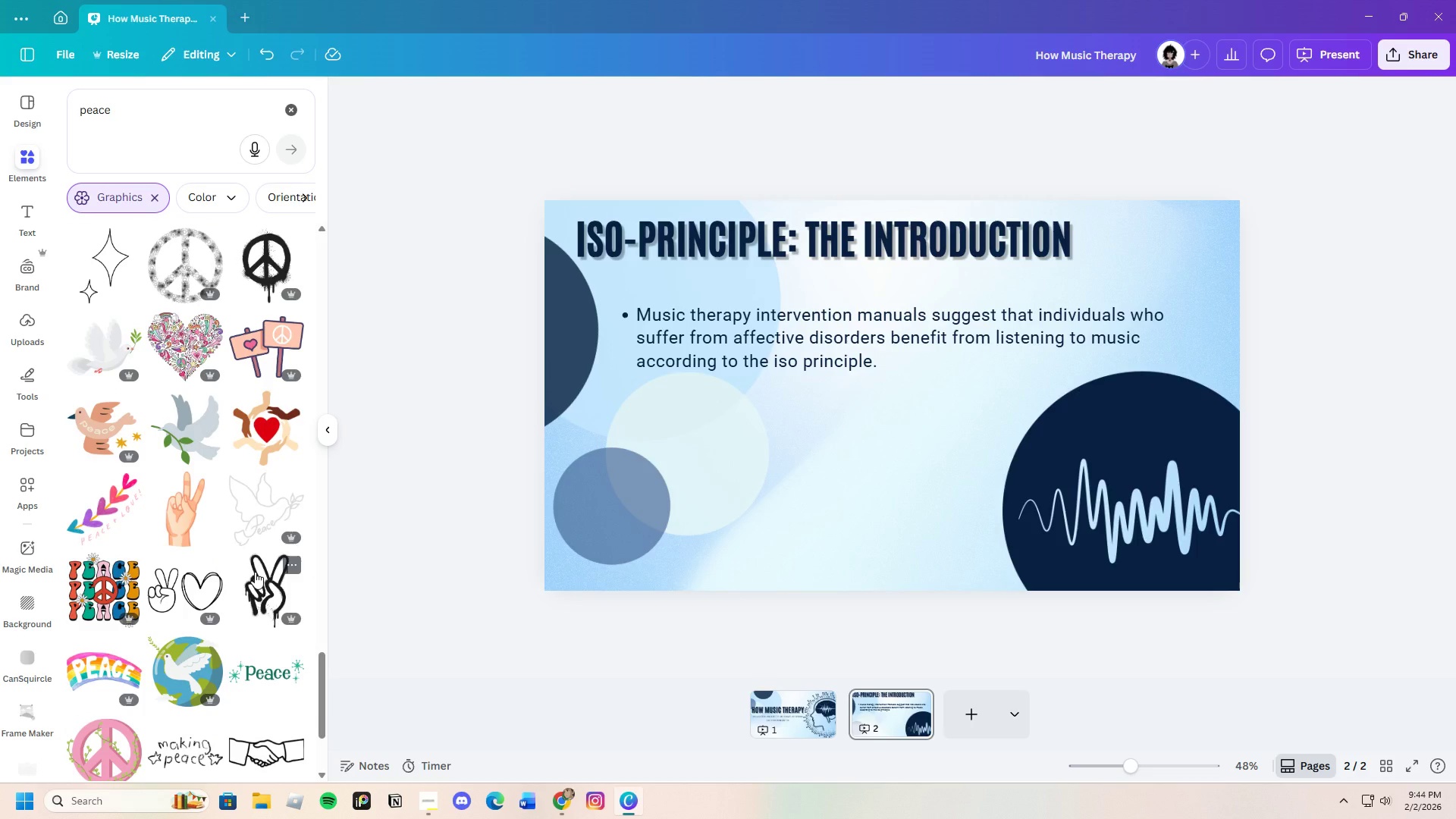 
scroll: coordinate [87, 526], scroll_direction: down, amount: 7.0
 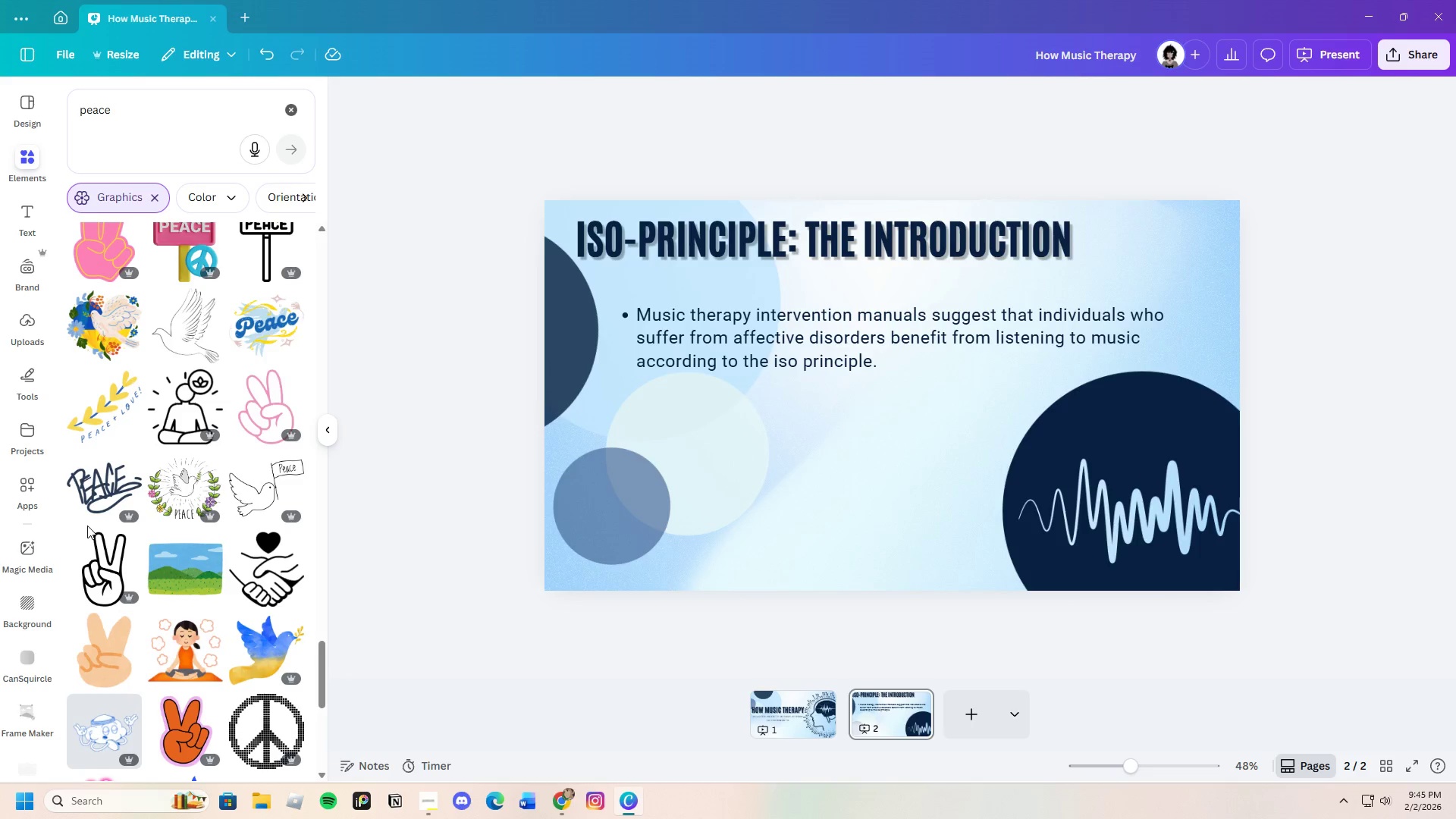 
wait(23.41)
 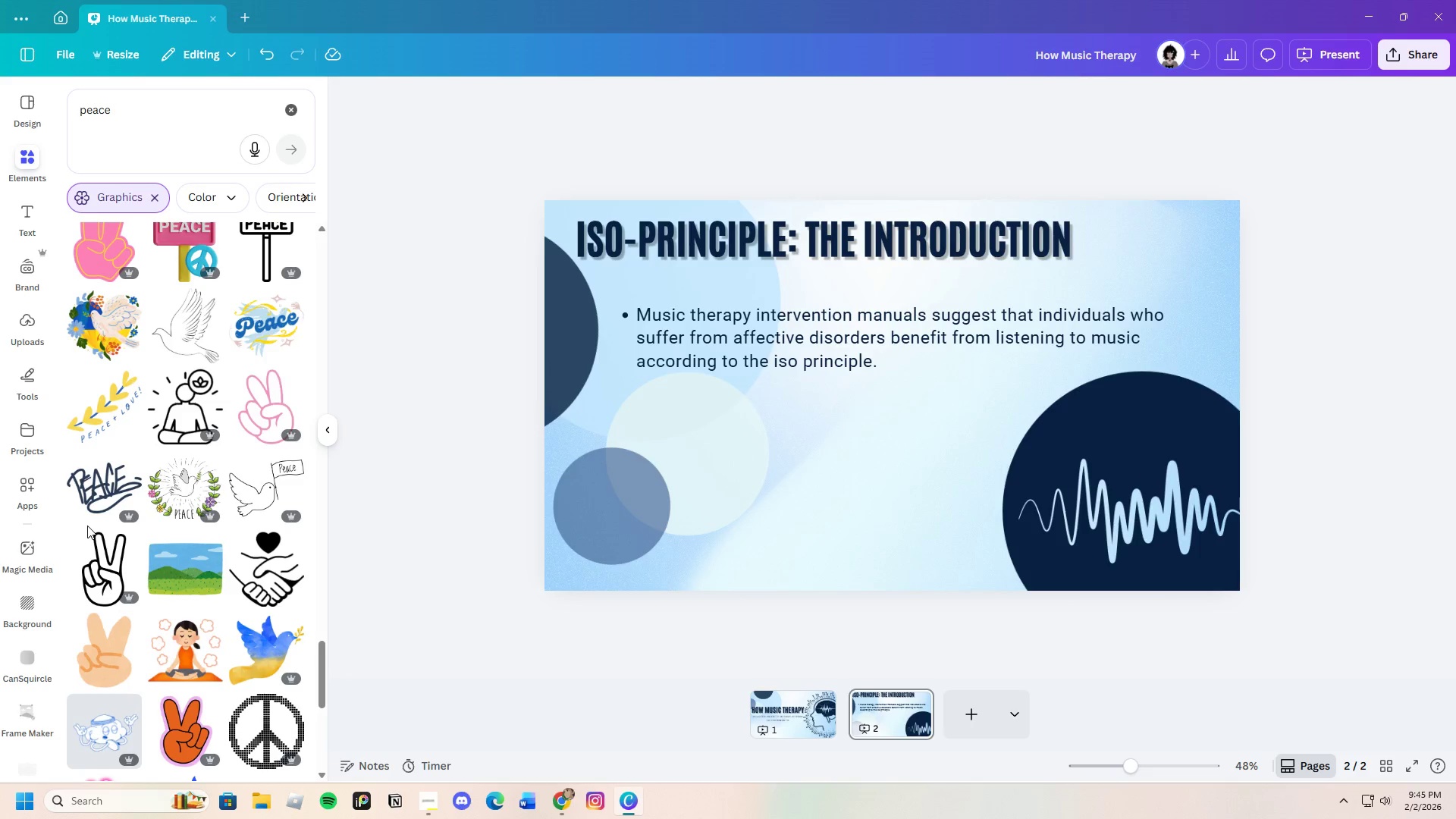 
scroll: coordinate [280, 629], scroll_direction: down, amount: 12.0
 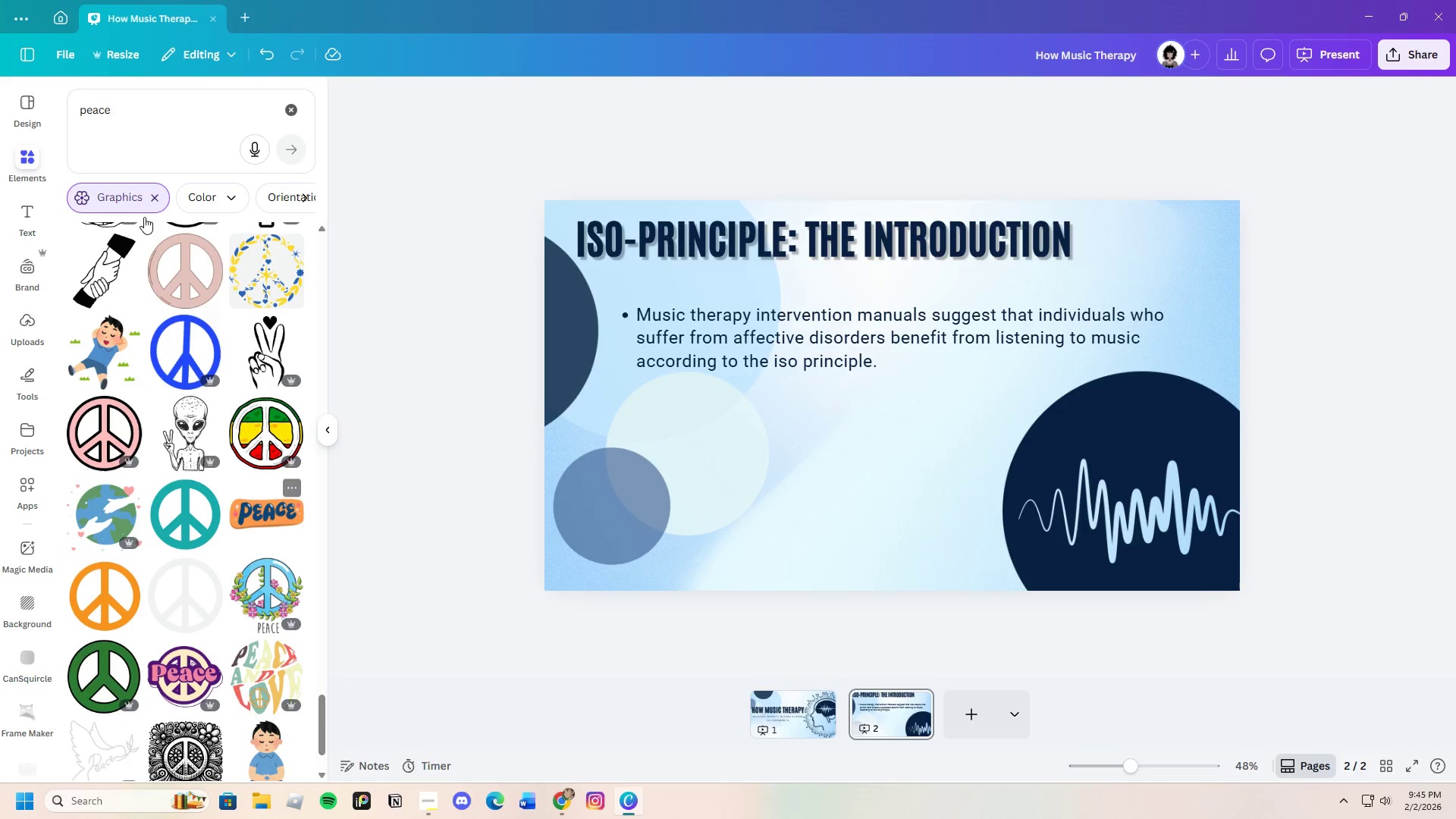 
left_click_drag(start_coordinate=[128, 119], to_coordinate=[39, 105])
 